 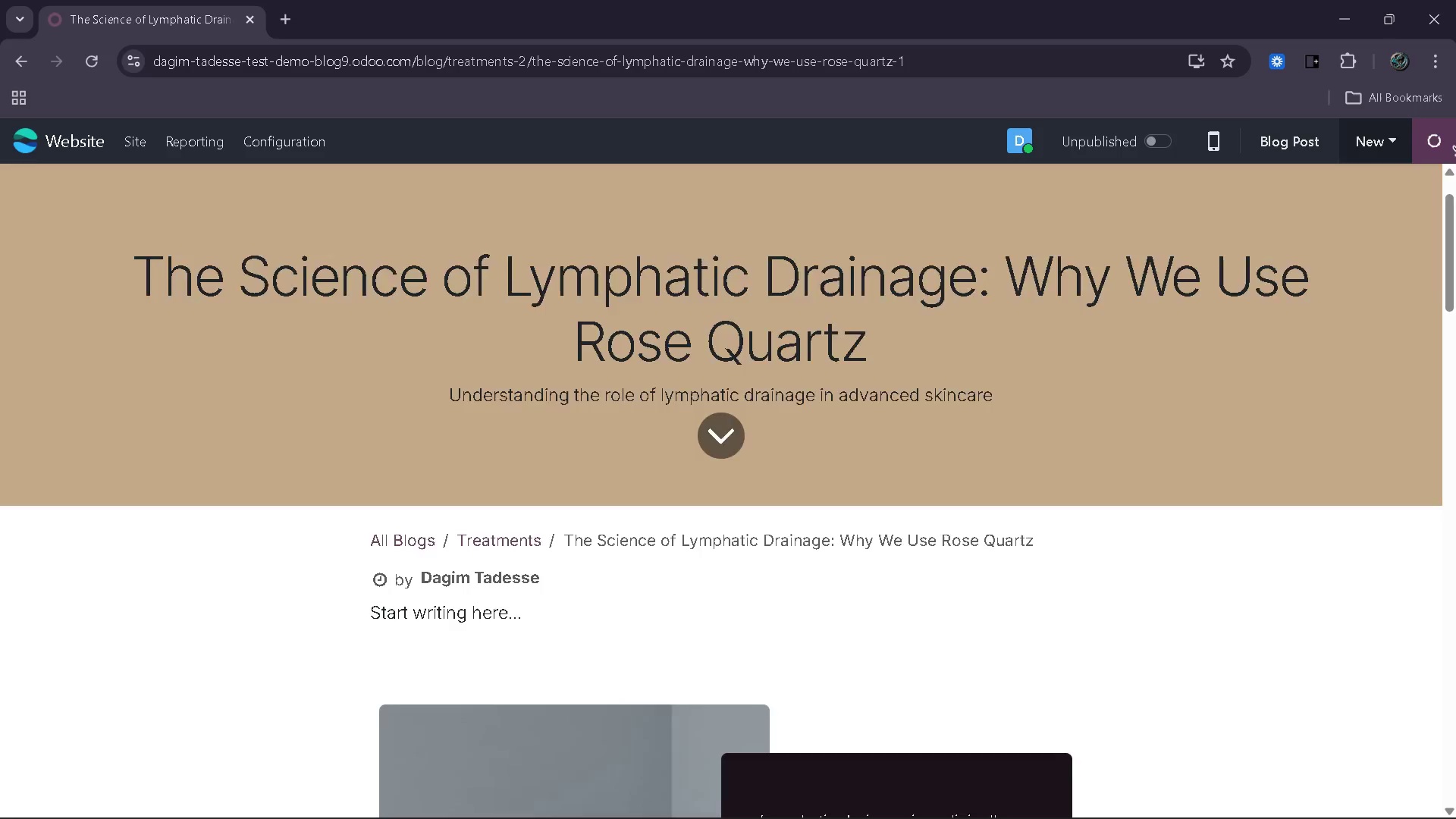 
left_click([1050, 350])
 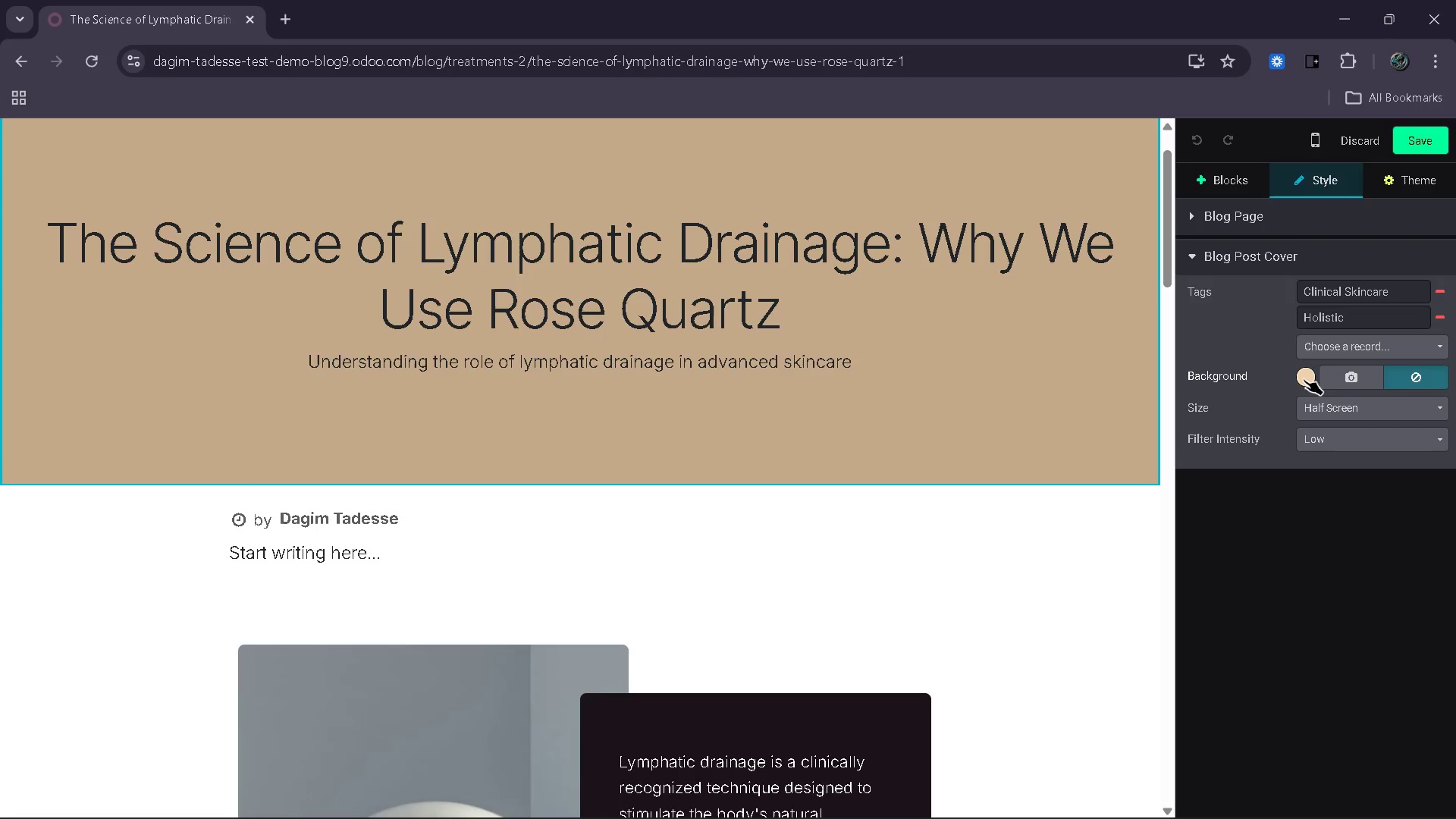 
wait(5.39)
 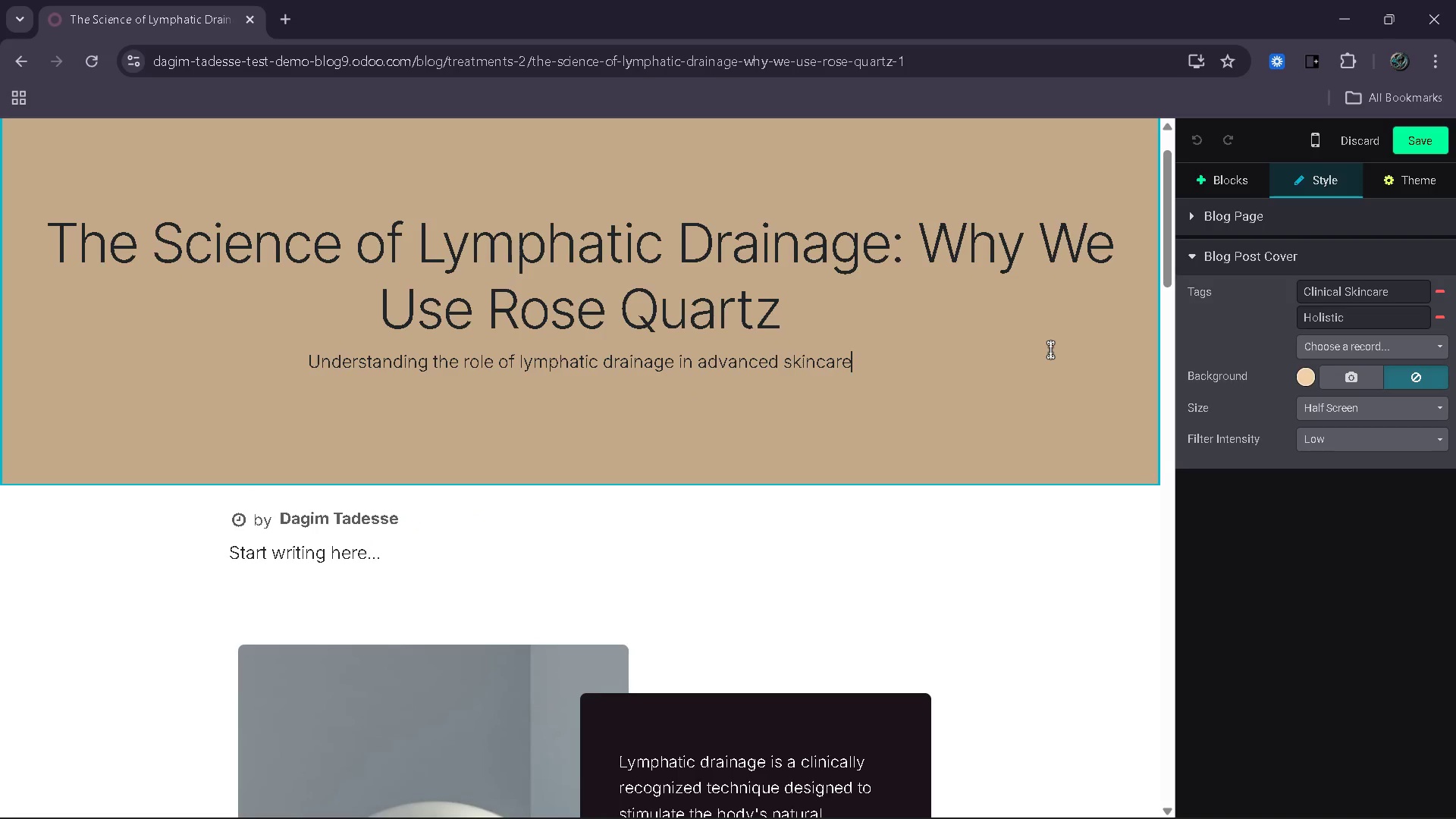 
left_click([1326, 379])
 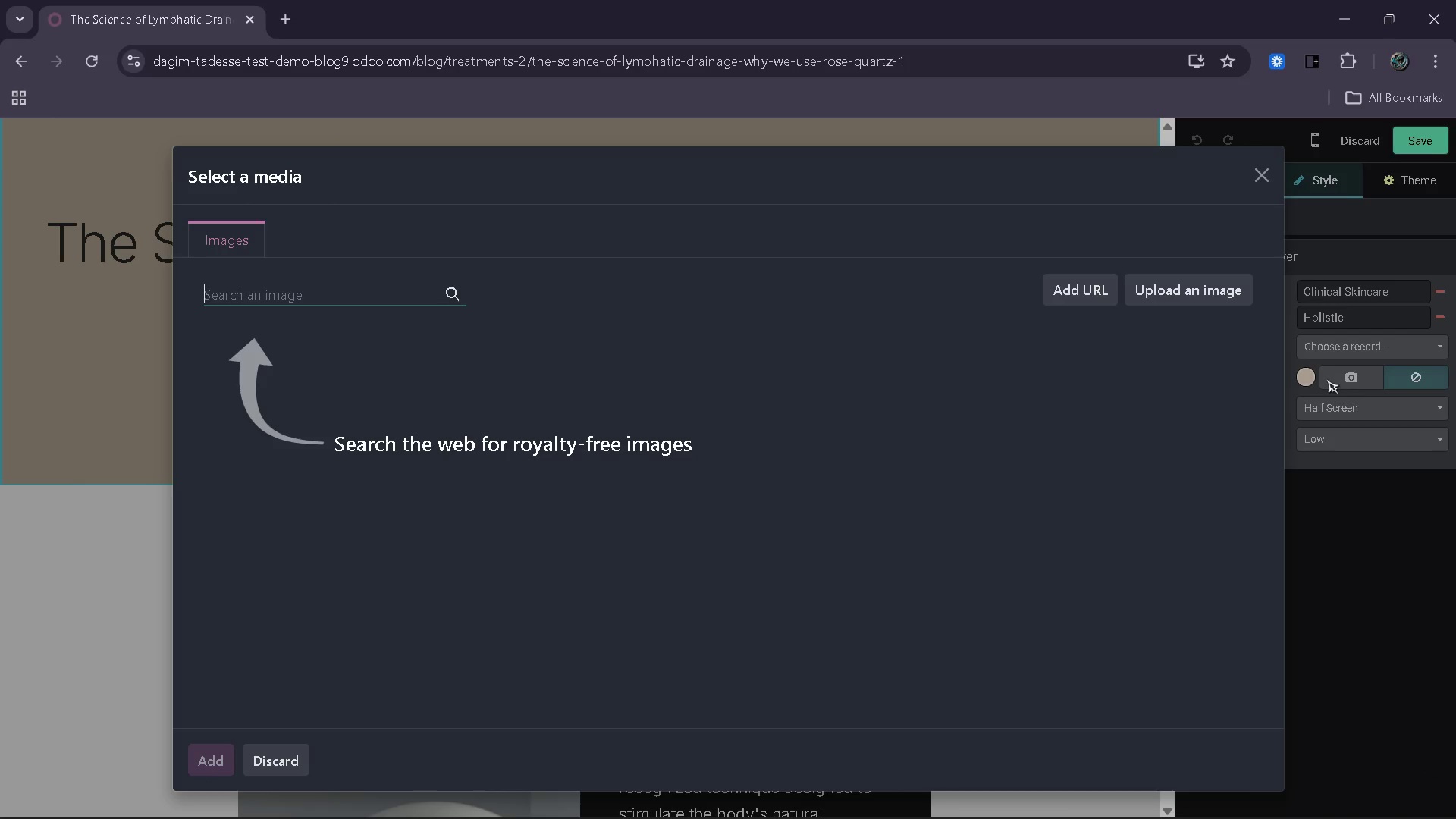 
wait(8.55)
 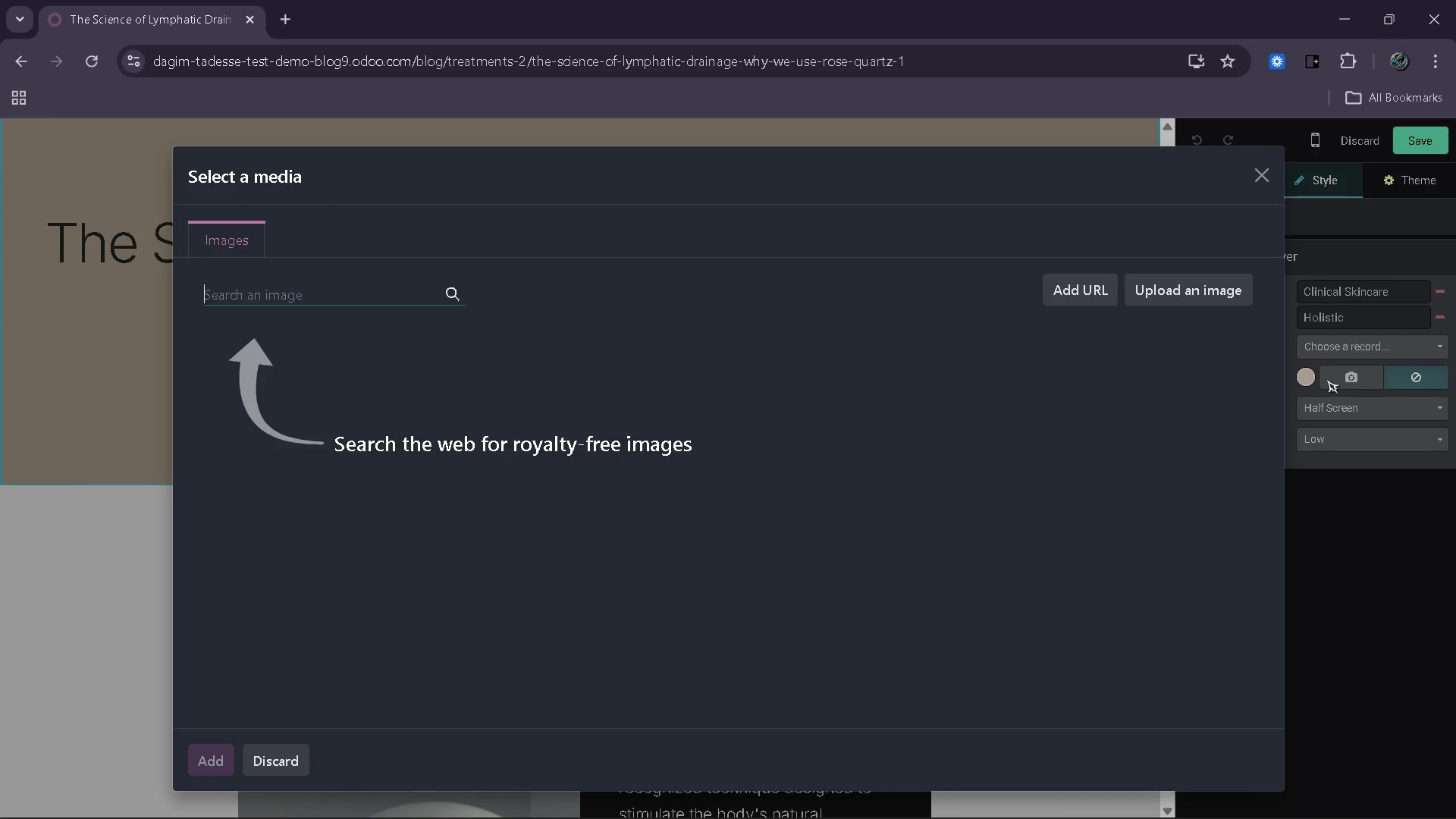 
type(rose quartz facial )
 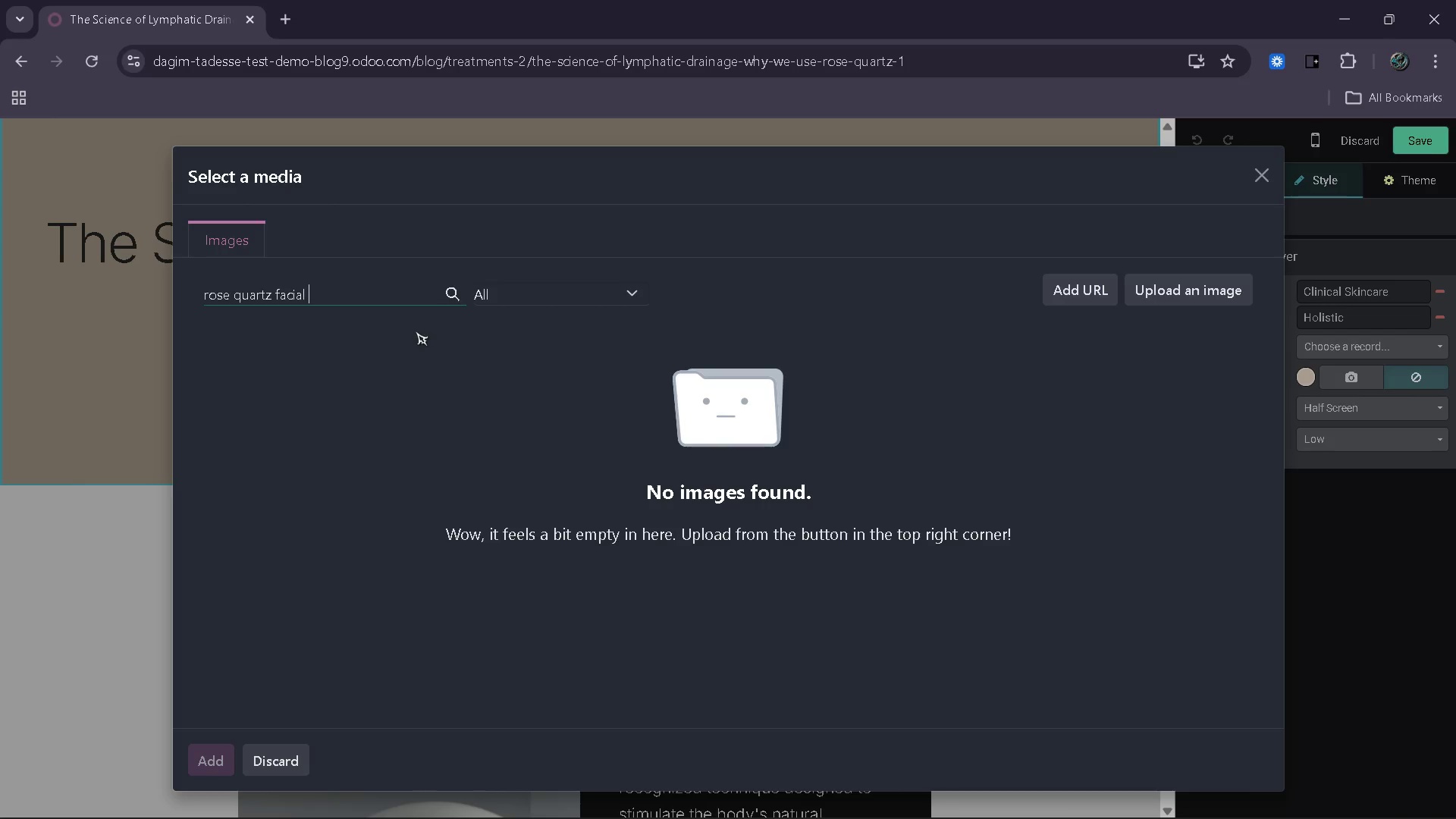 
type(spa)
 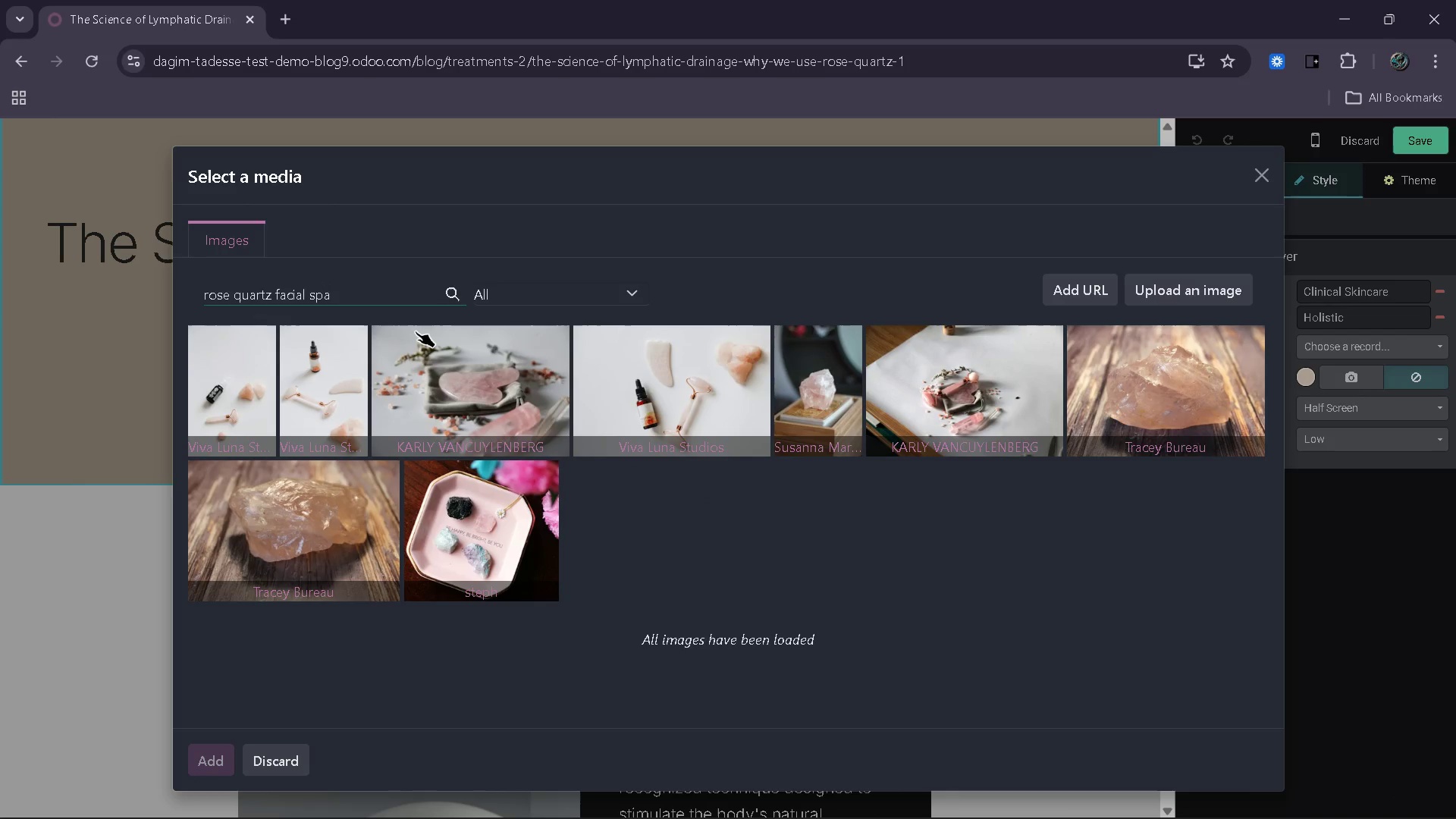 
wait(6.88)
 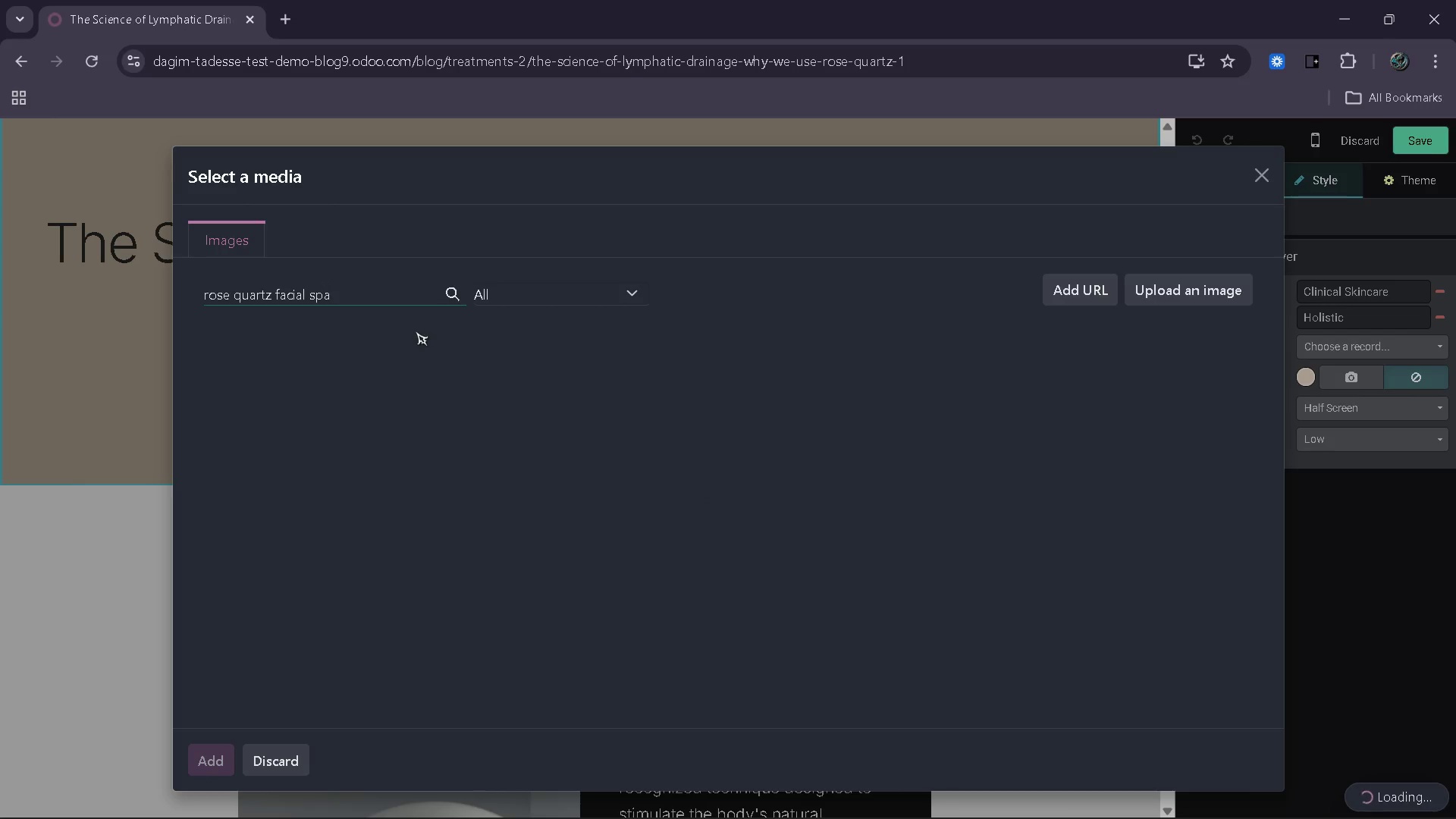 
type( treatmeny)
key(Backspace)
type(t)
 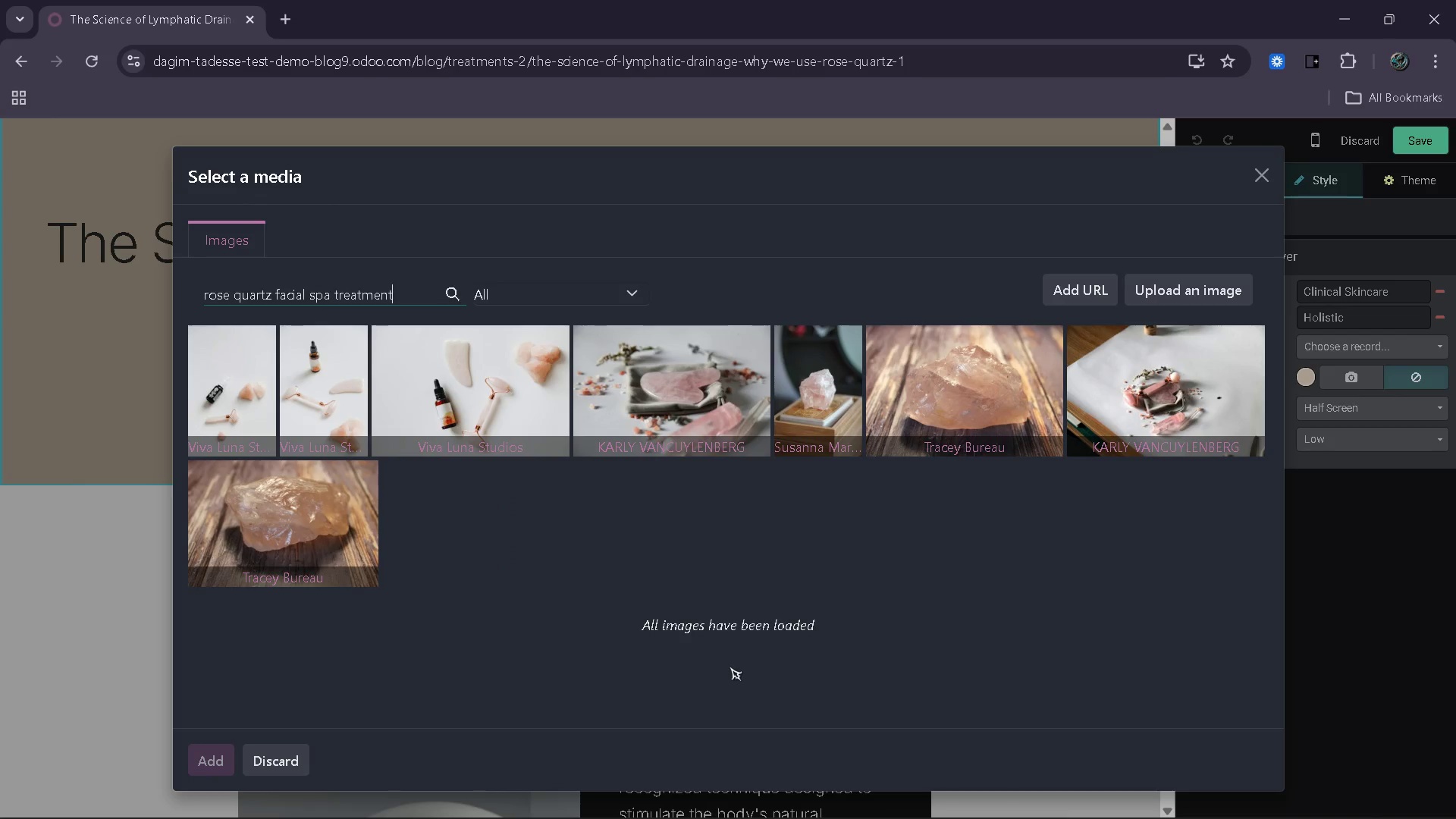 
wait(12.72)
 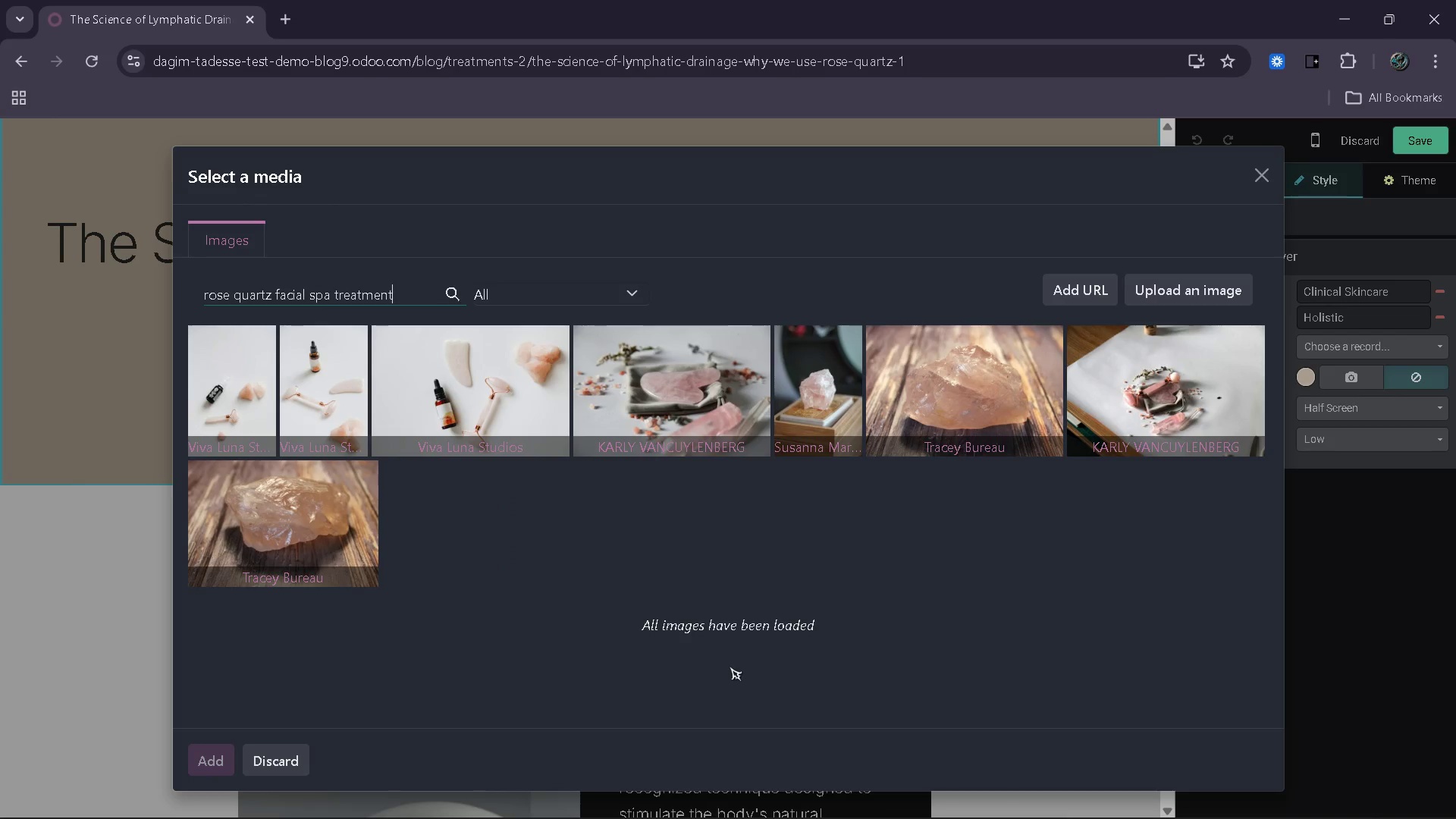 
left_click_drag(start_coordinate=[399, 297], to_coordinate=[297, 292])
 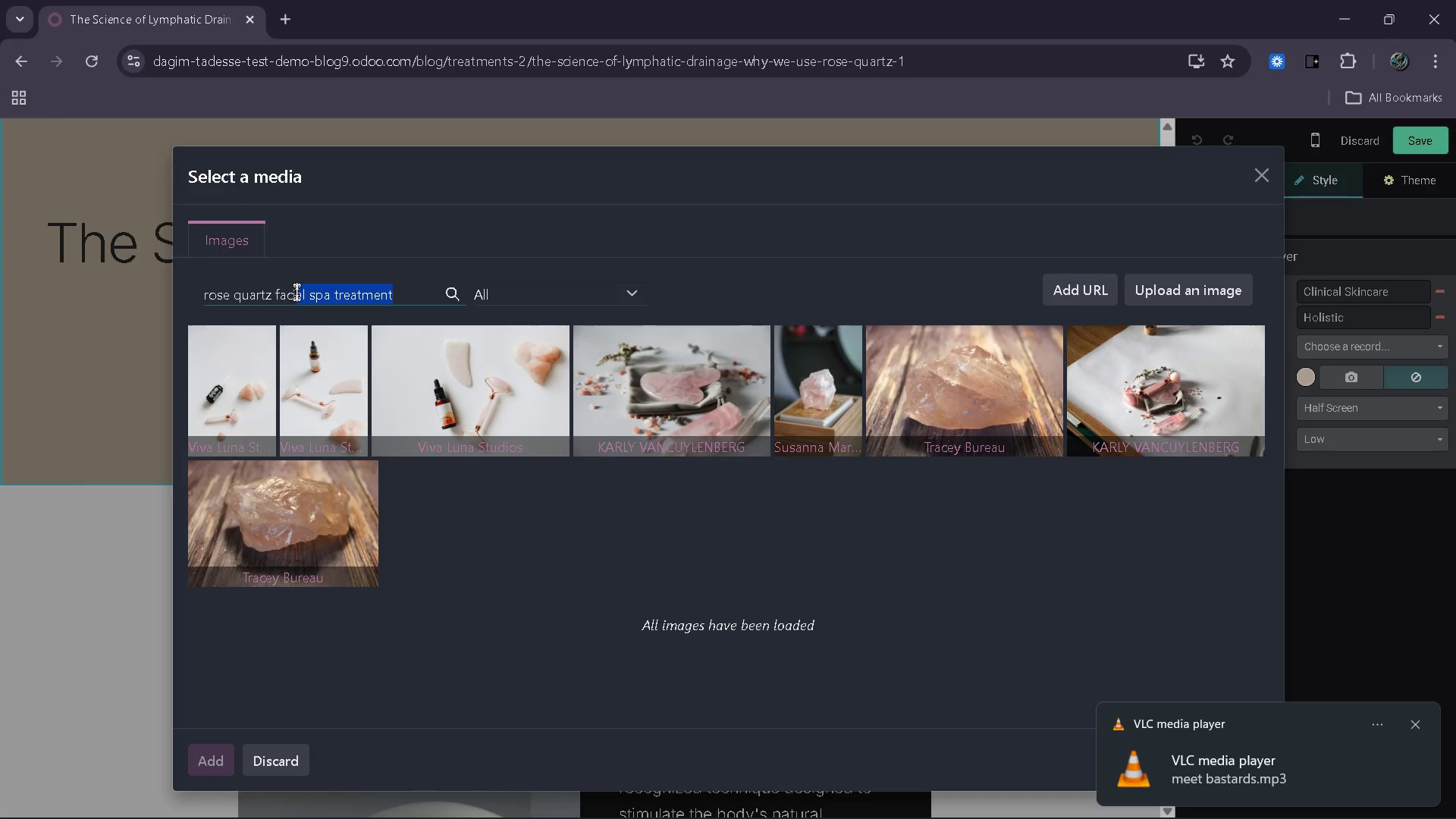 
key(Backspace)
 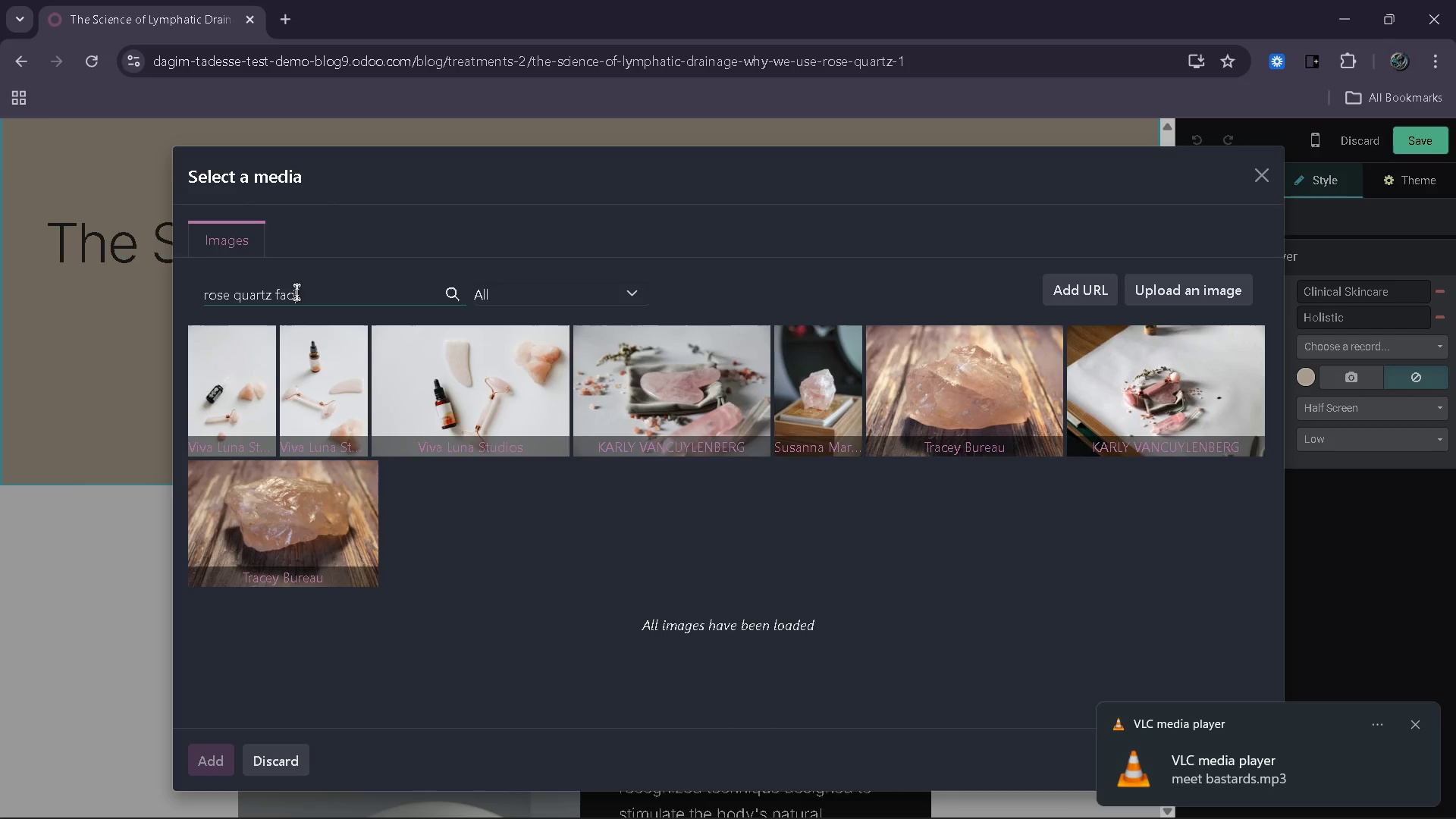 
key(Backspace)
 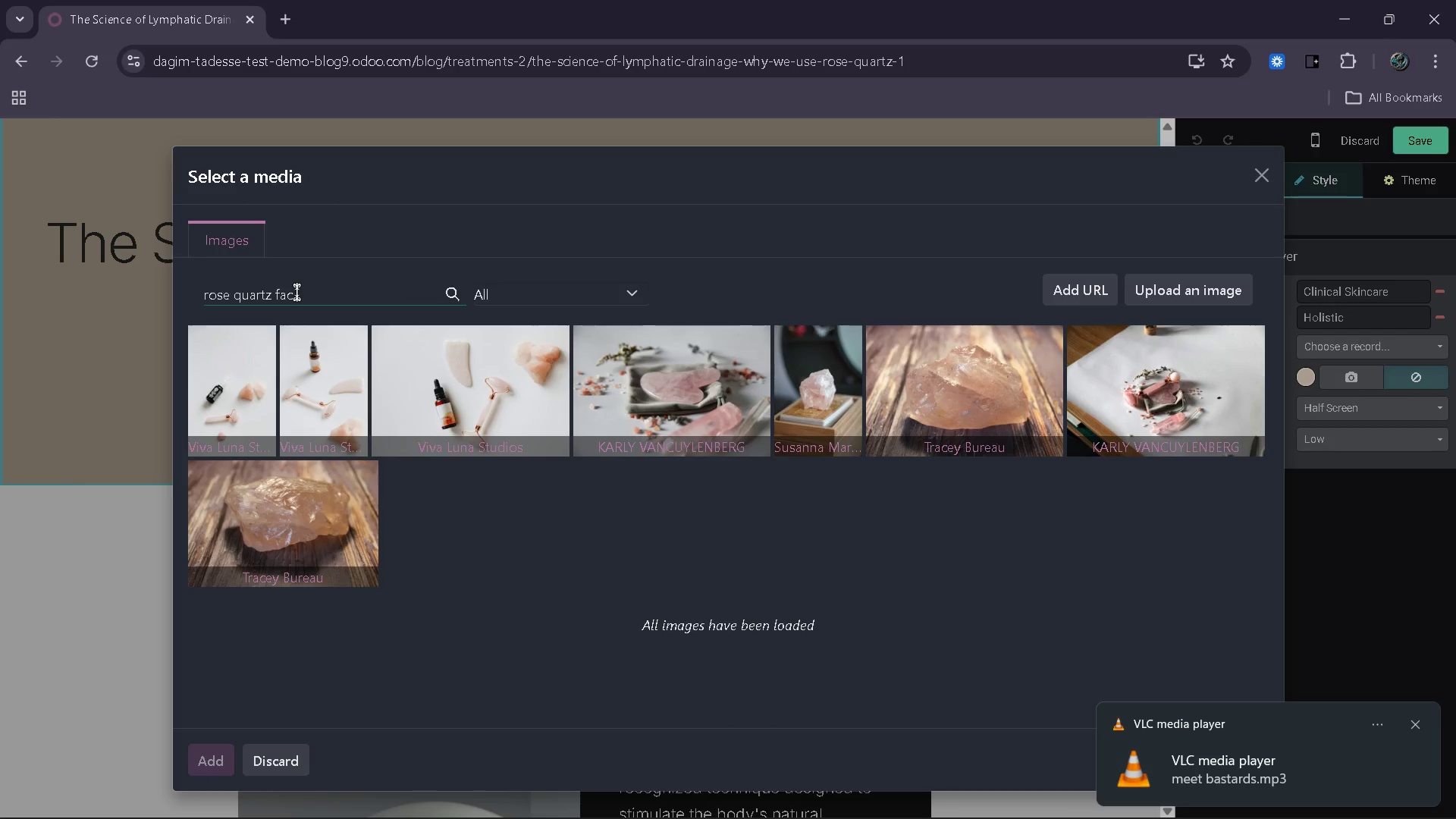 
key(E)
 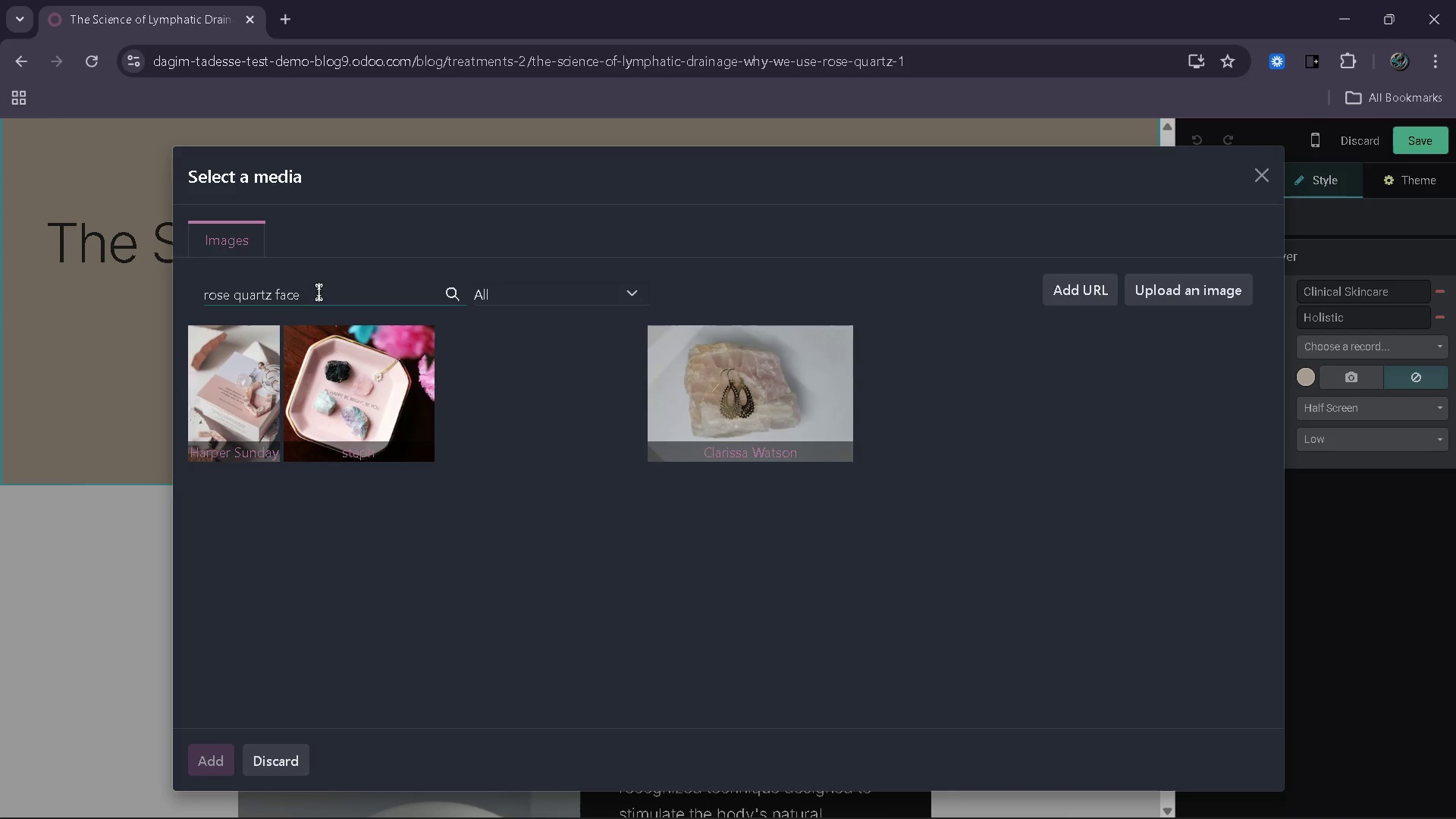 
wait(5.45)
 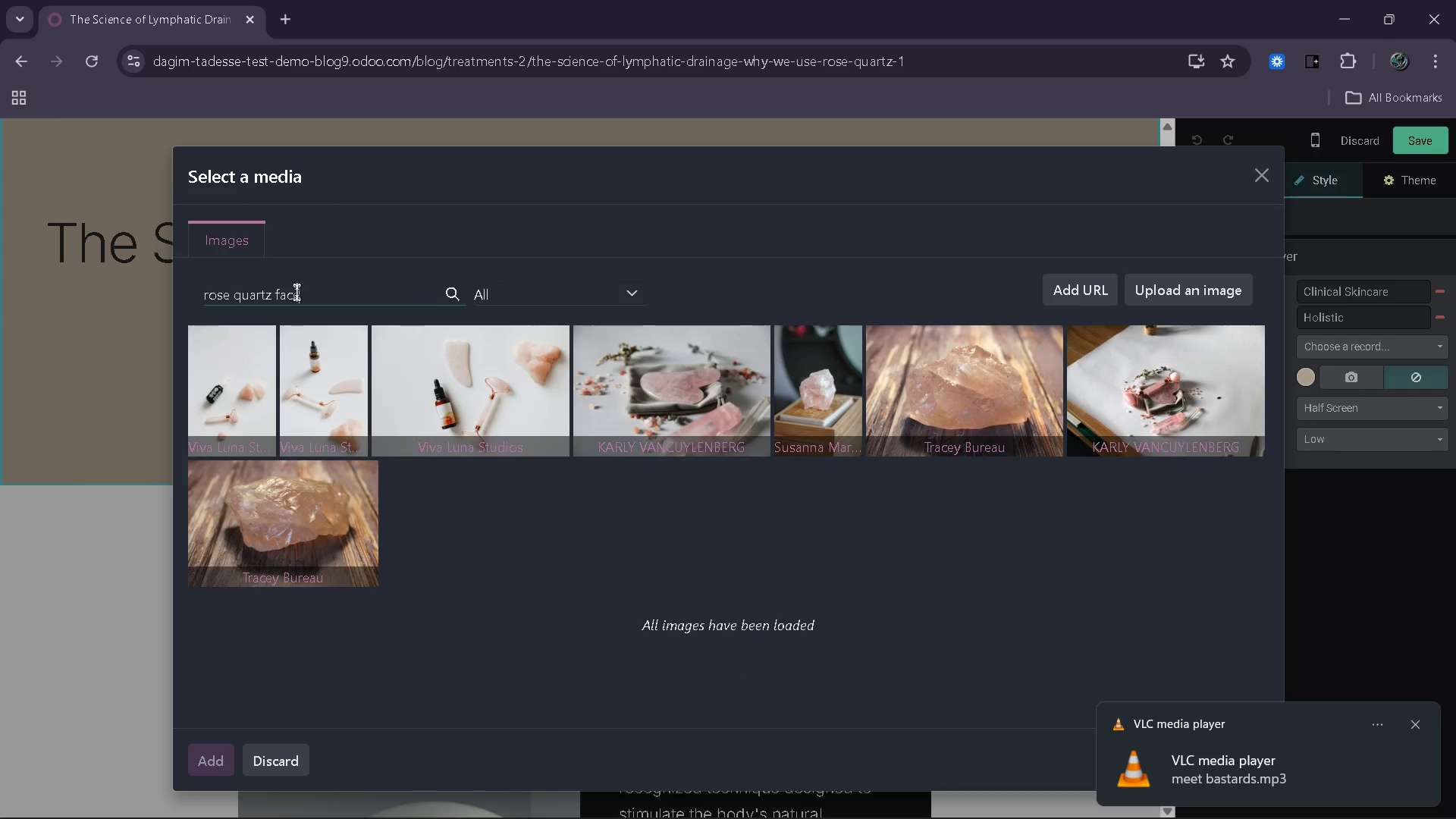 
key(Backspace)
key(Backspace)
key(Backspace)
key(Backspace)
type(spa)
 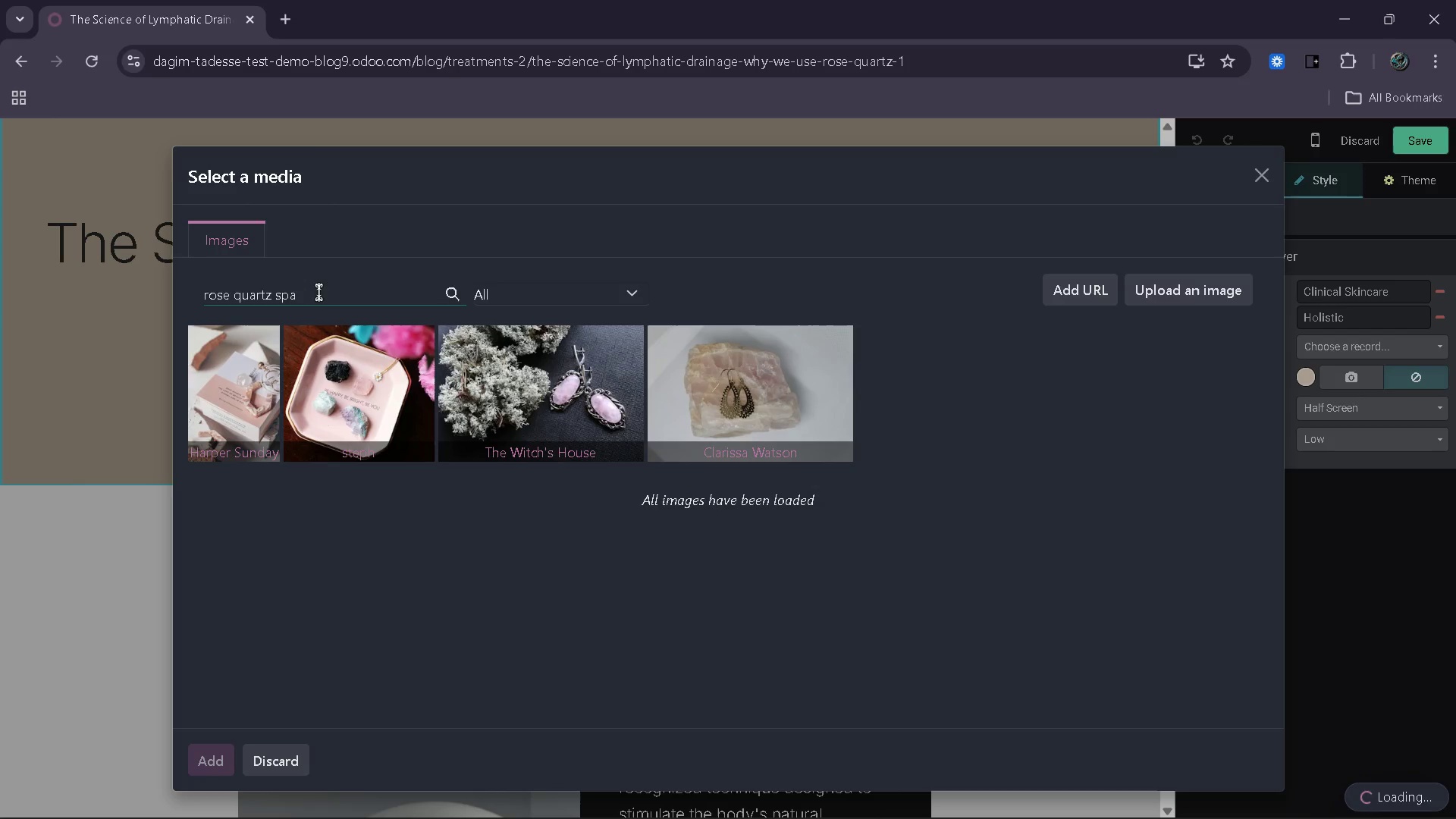 
wait(5.12)
 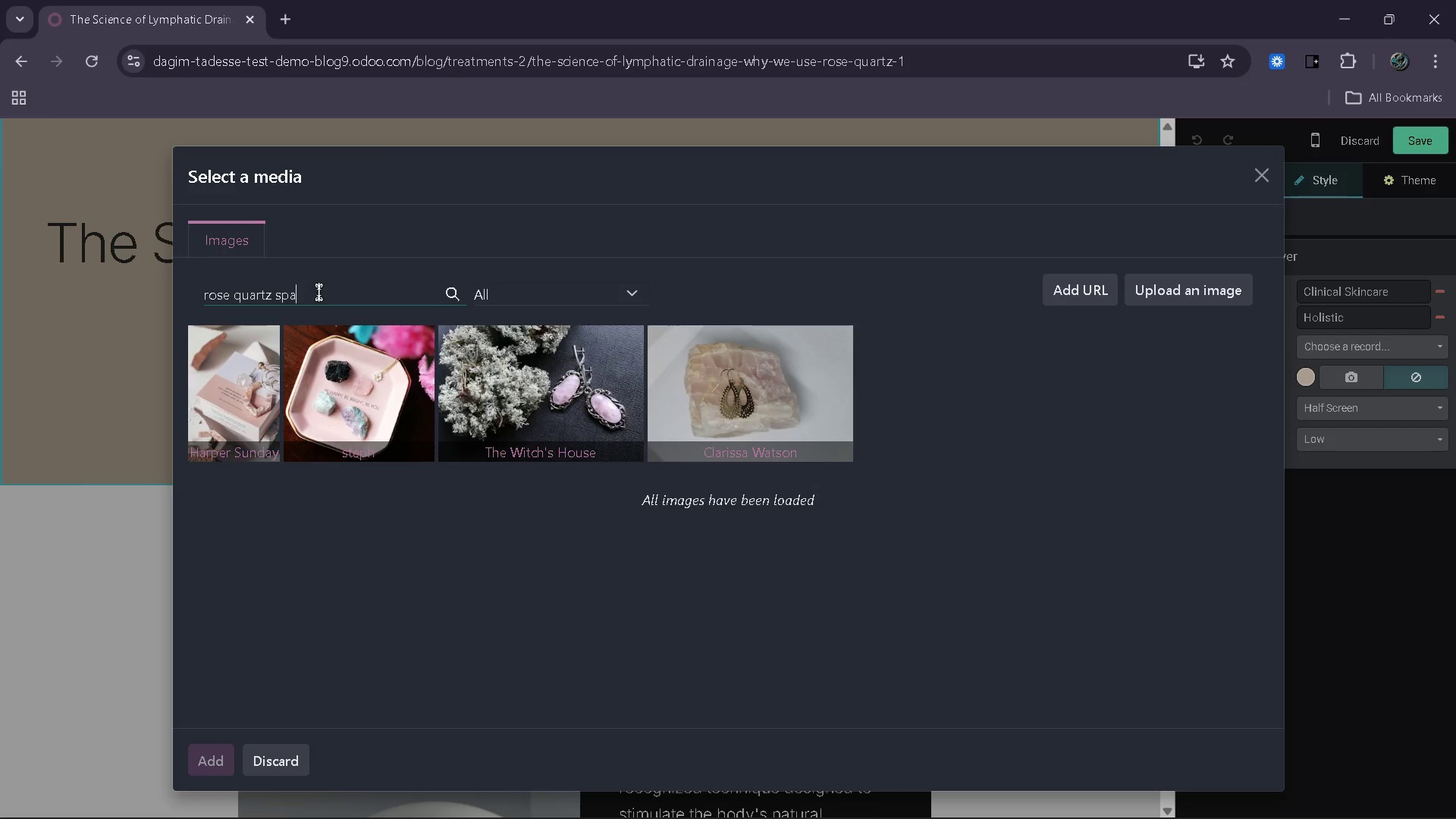 
left_click_drag(start_coordinate=[271, 292], to_coordinate=[206, 296])
 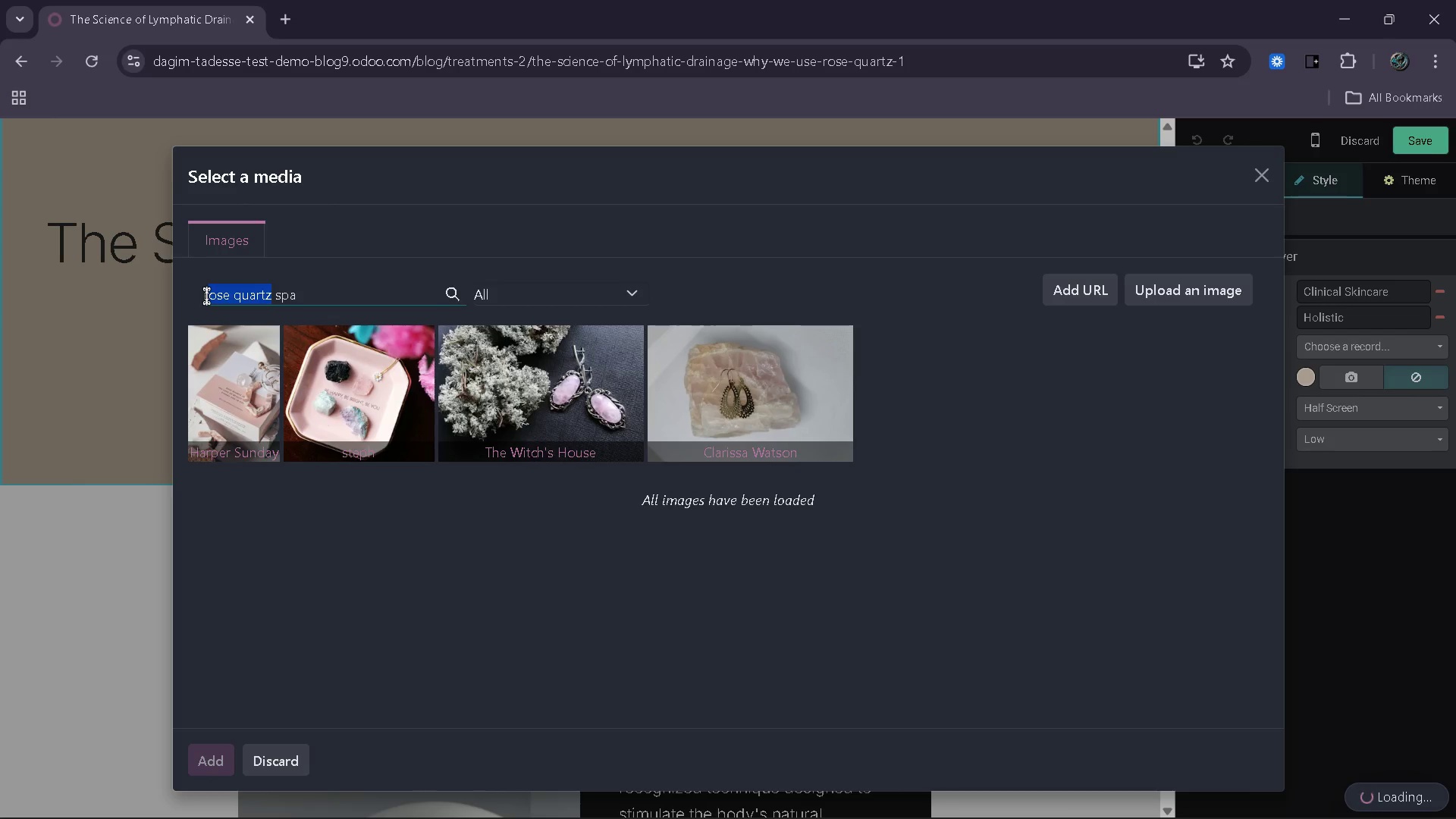 
key(ArrowRight)
 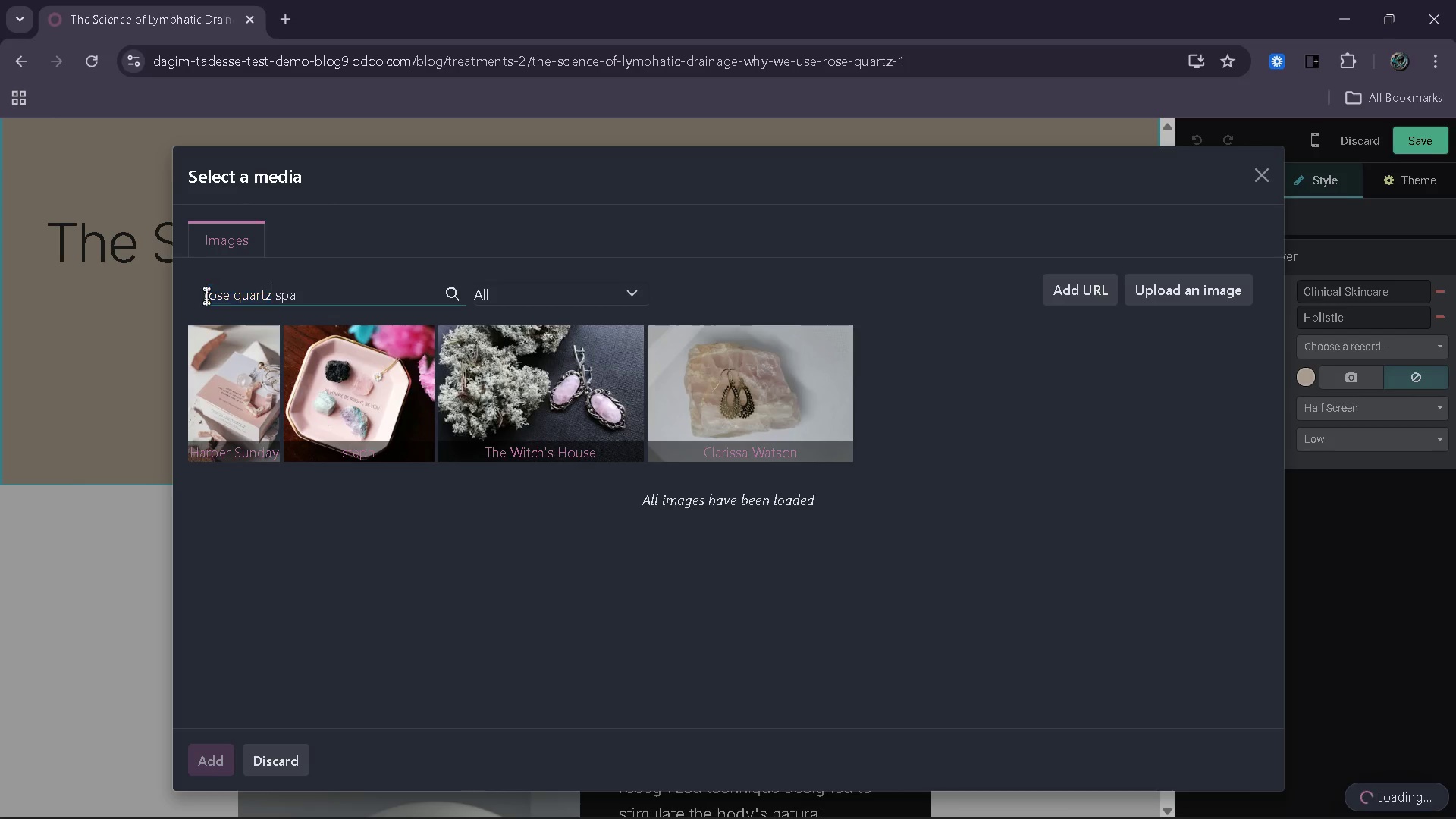 
key(ArrowRight)
 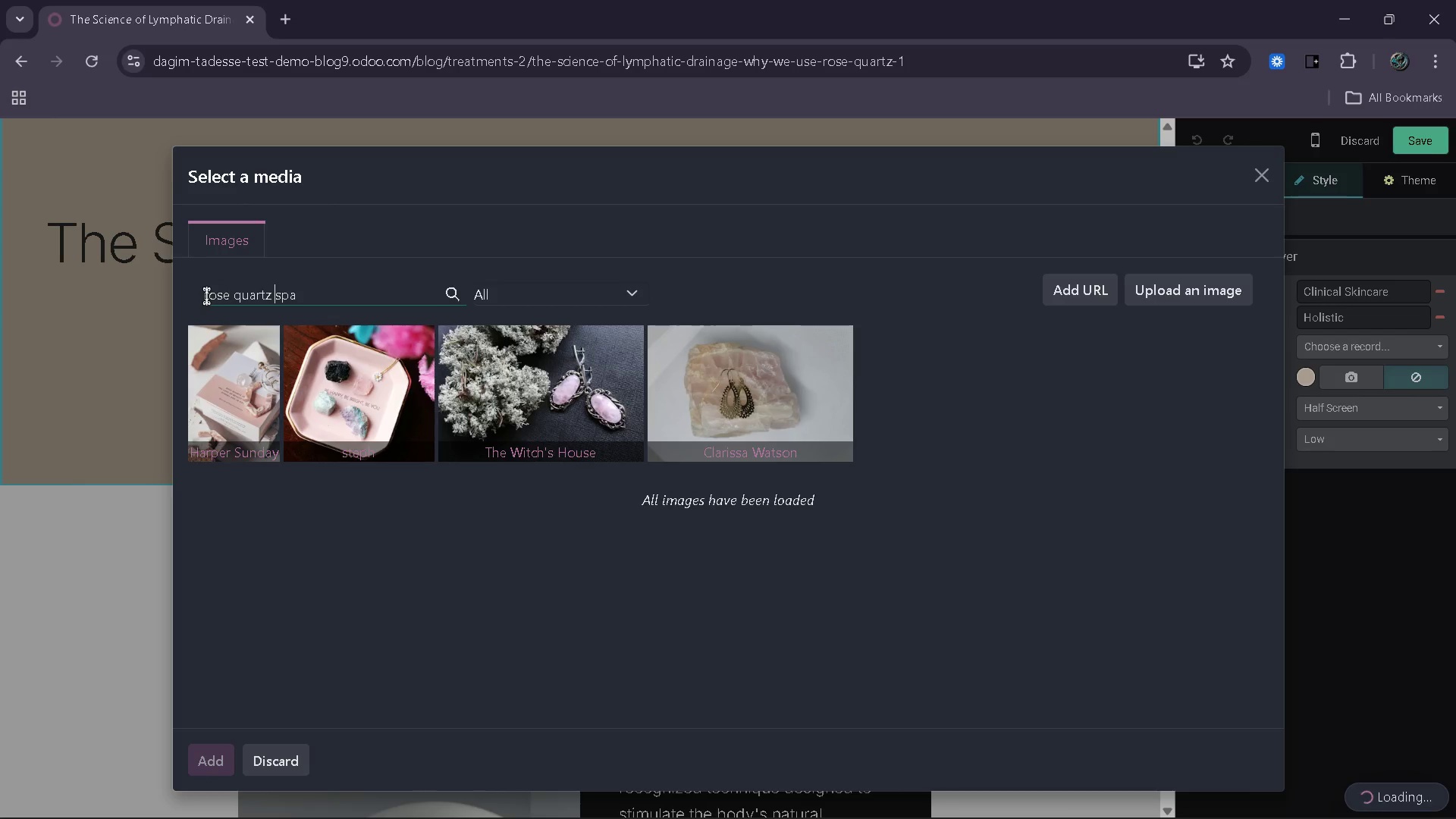 
key(ArrowLeft)
 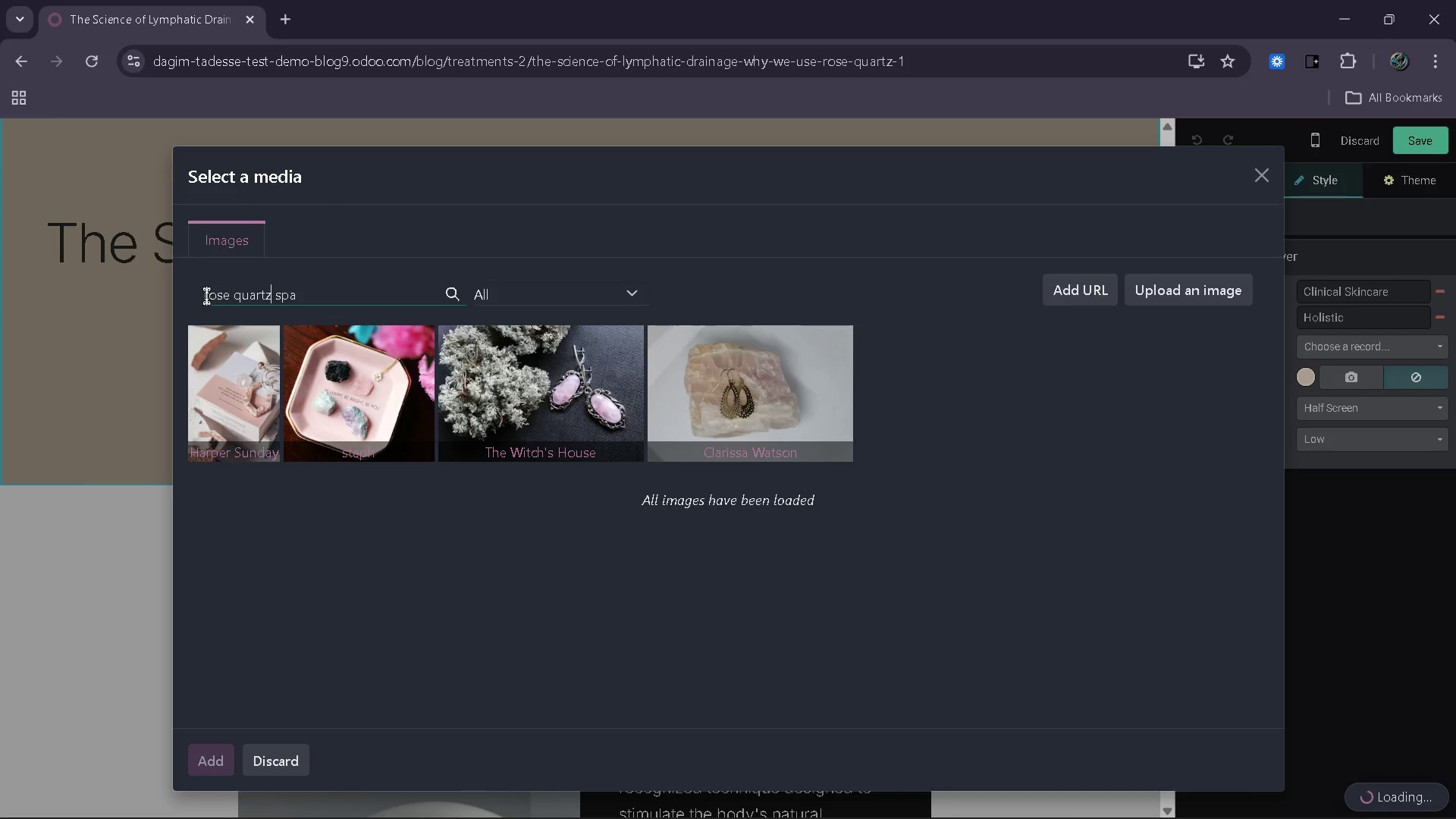 
key(ArrowLeft)
 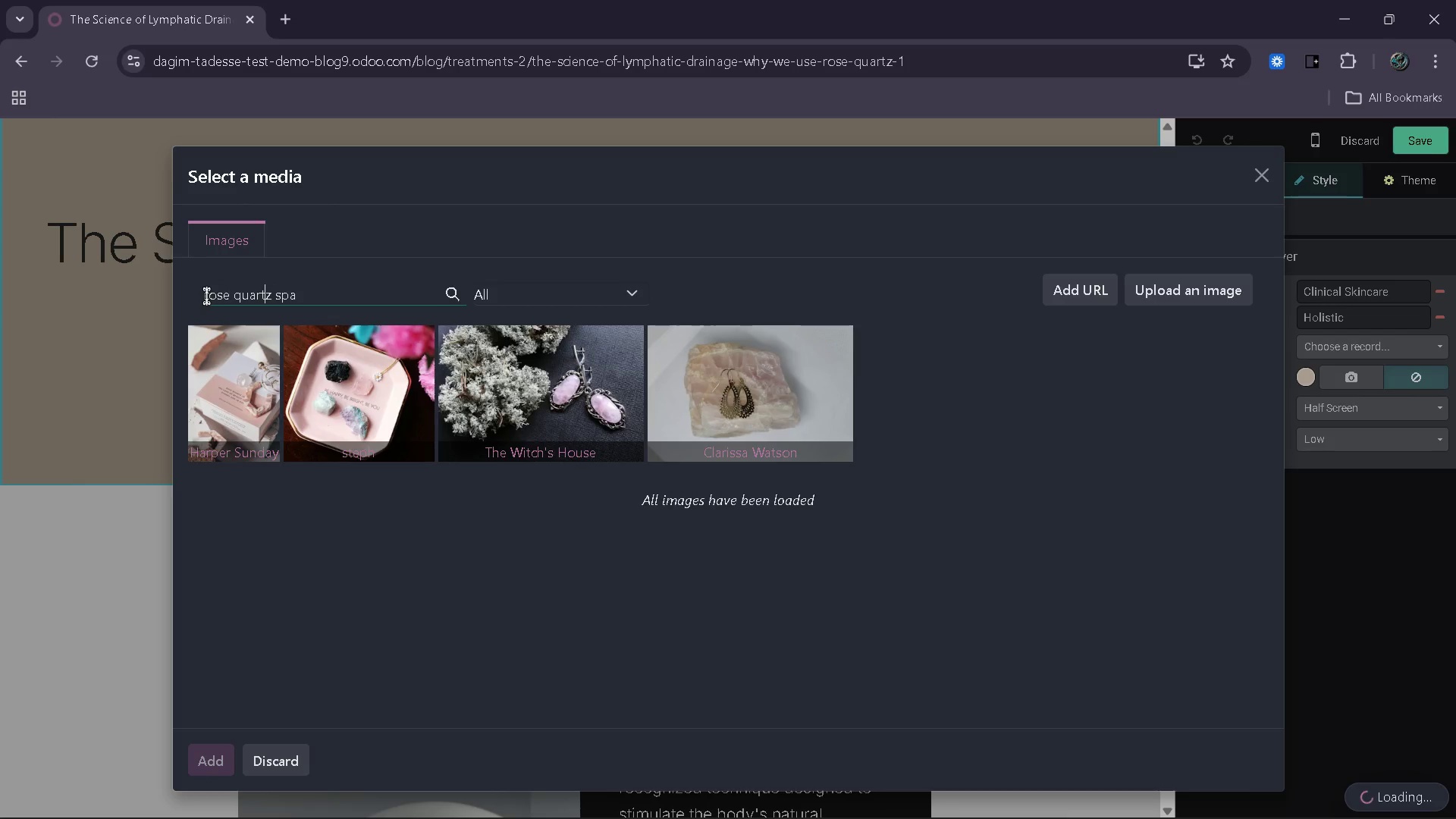 
key(ArrowLeft)
 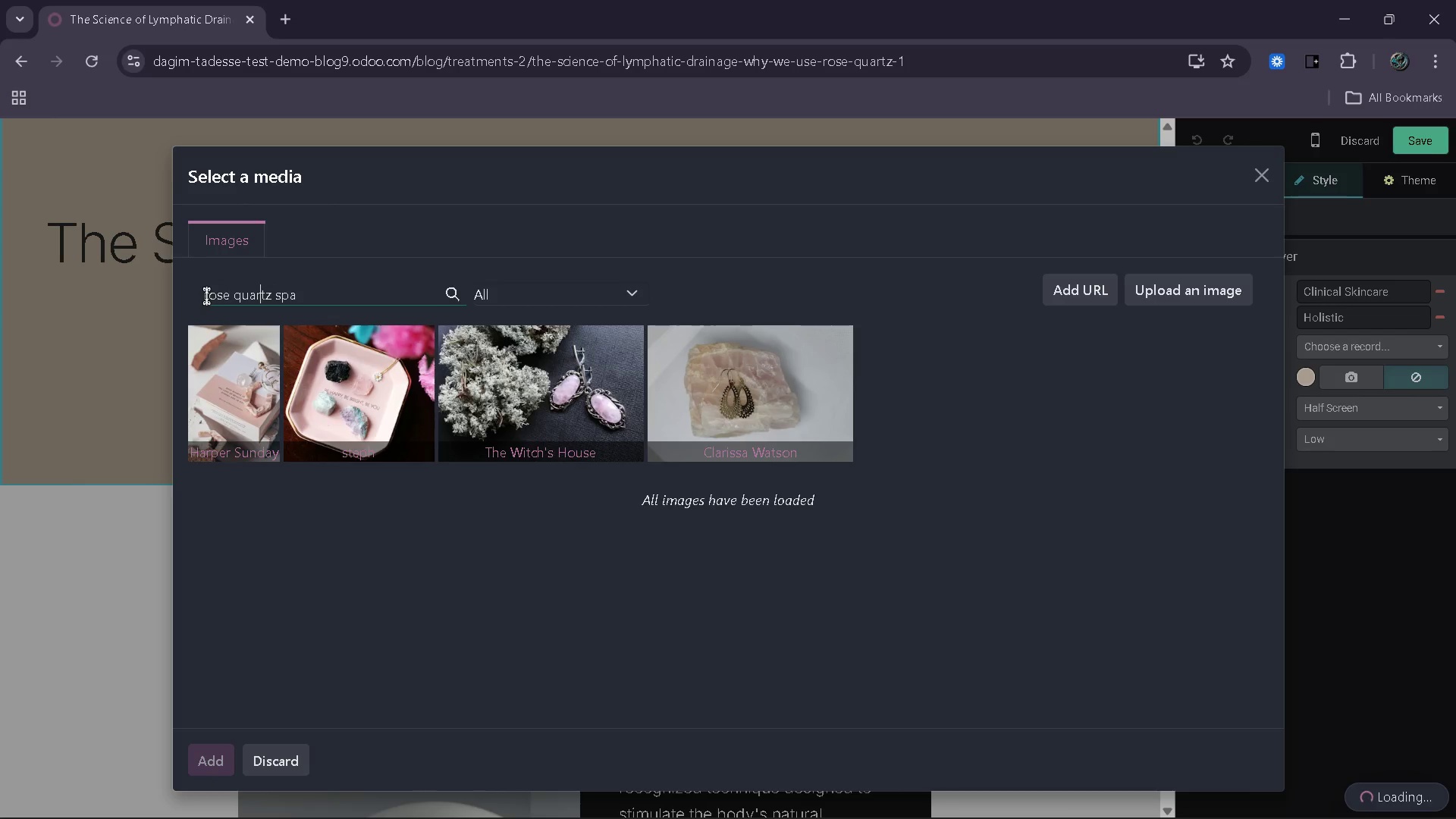 
key(ArrowLeft)
 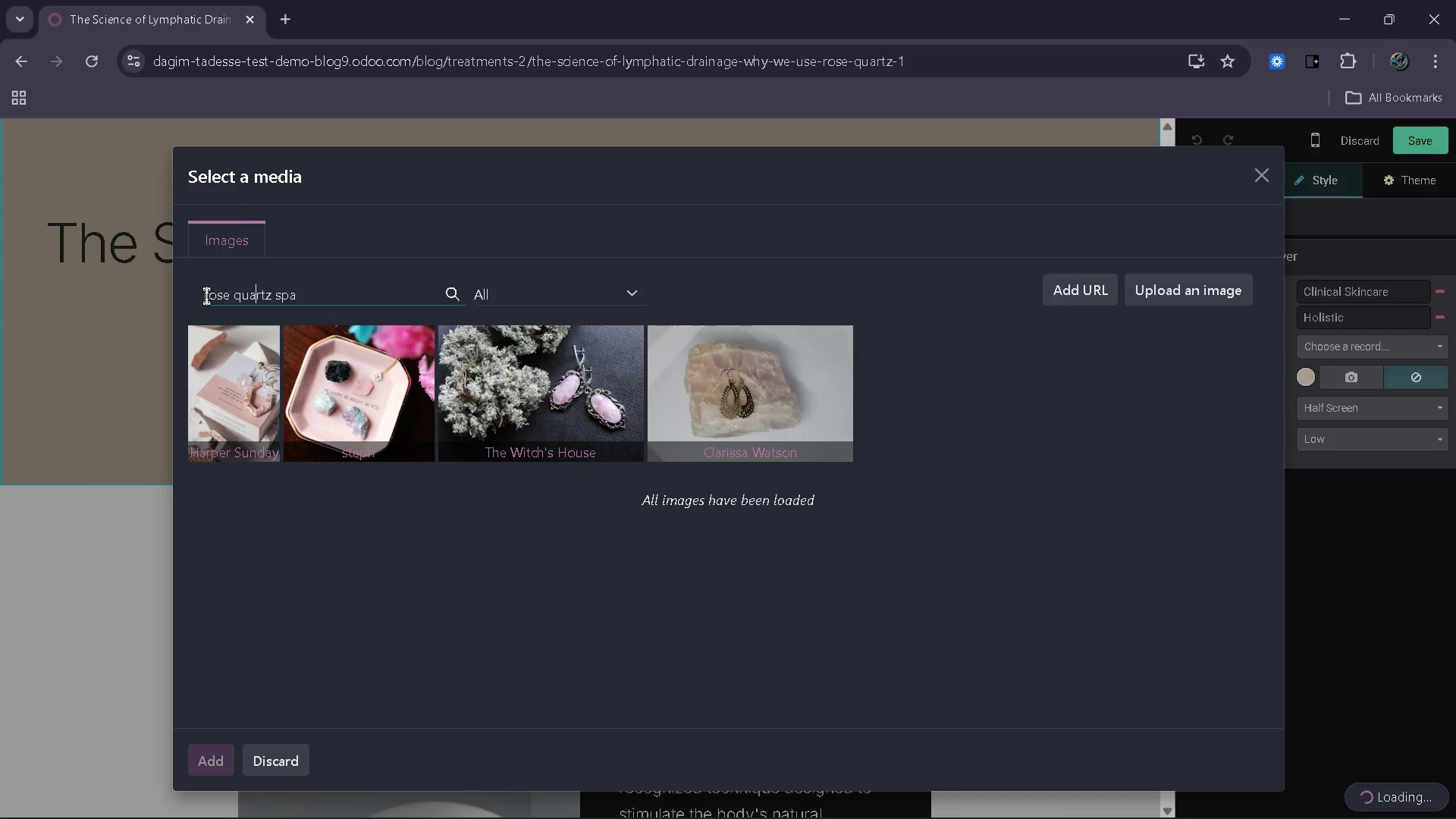 
key(ArrowLeft)
 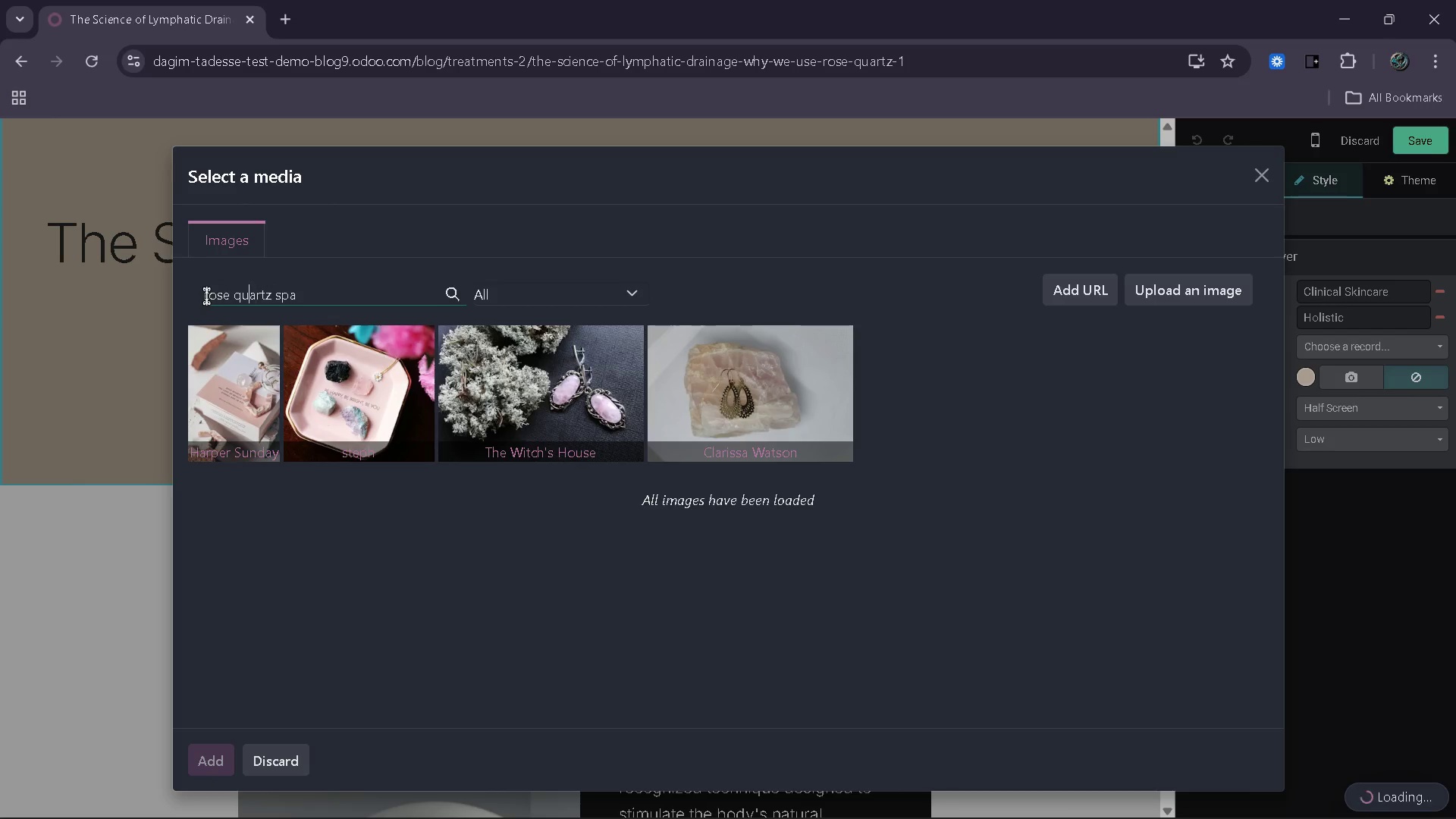 
key(ArrowLeft)
 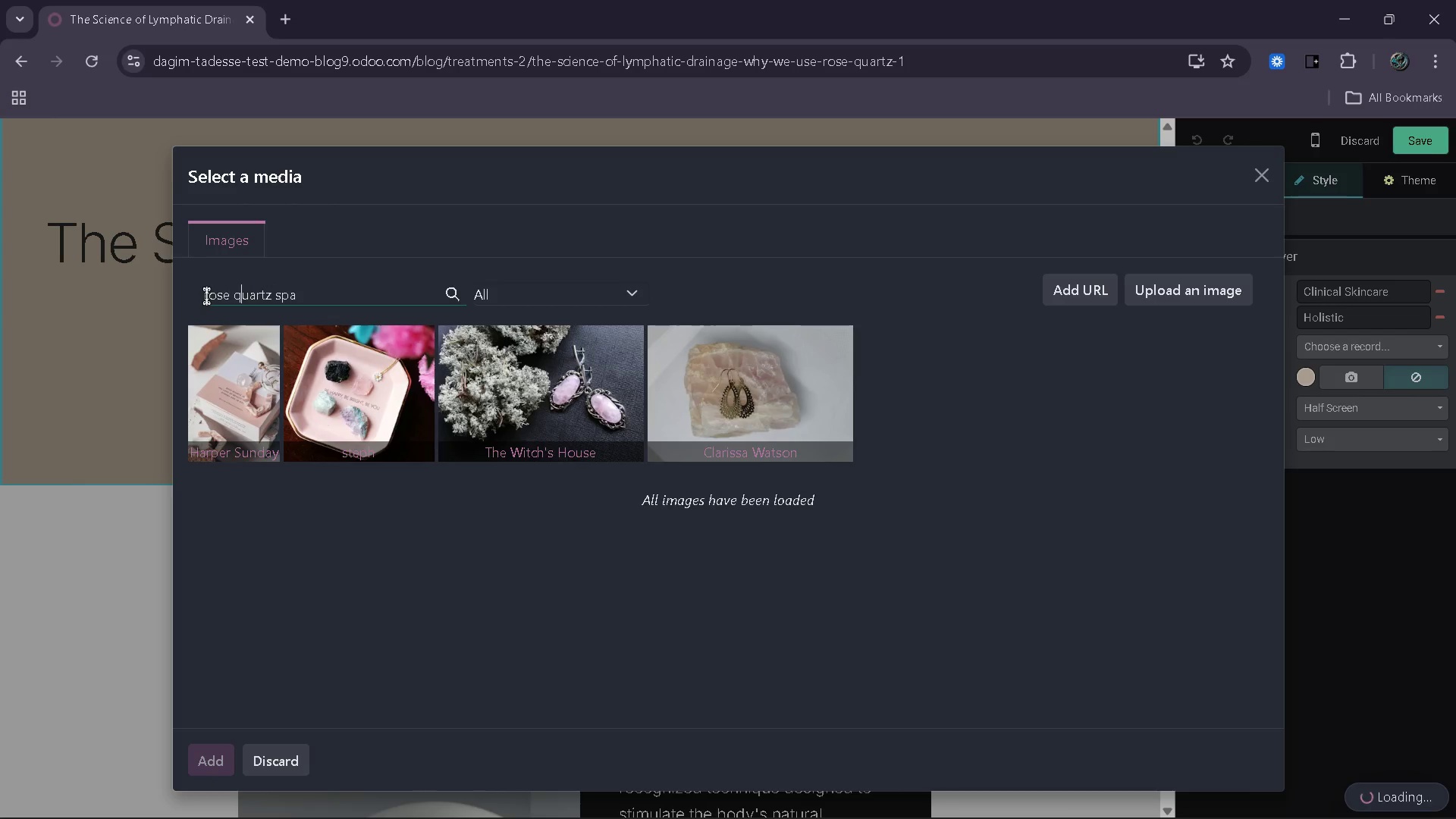 
key(ArrowLeft)
 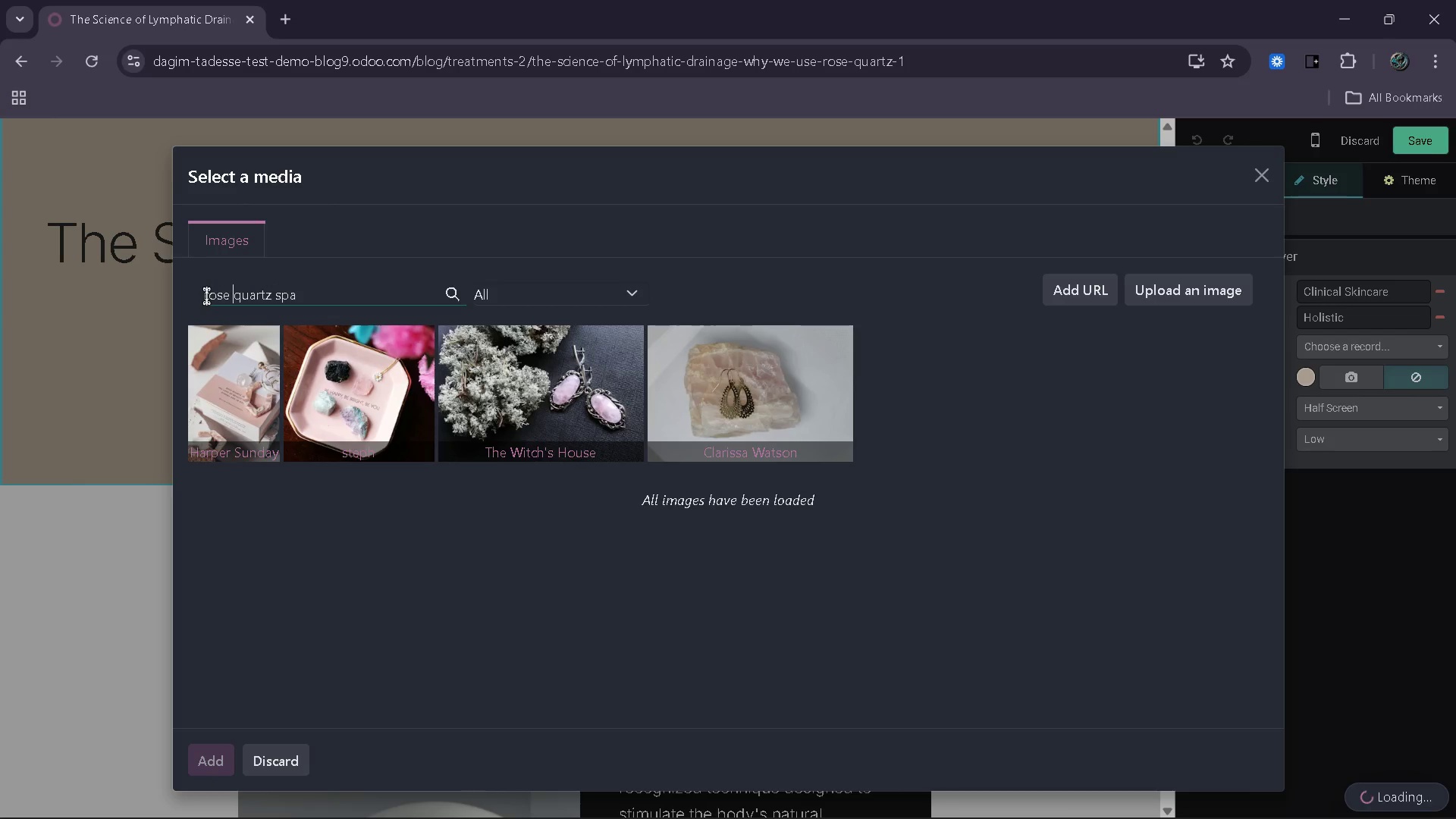 
key(Backspace)
 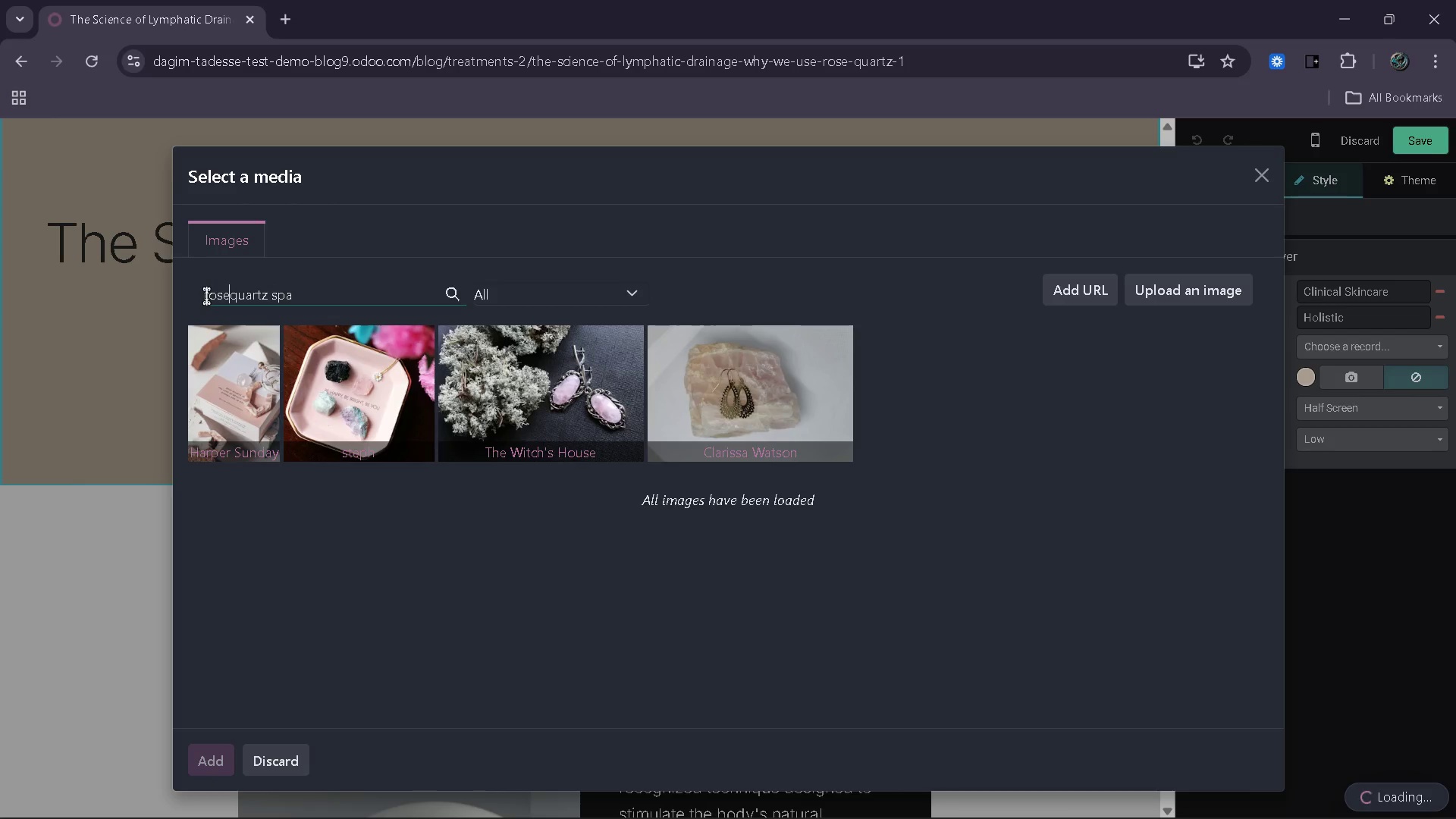 
key(Backspace)
 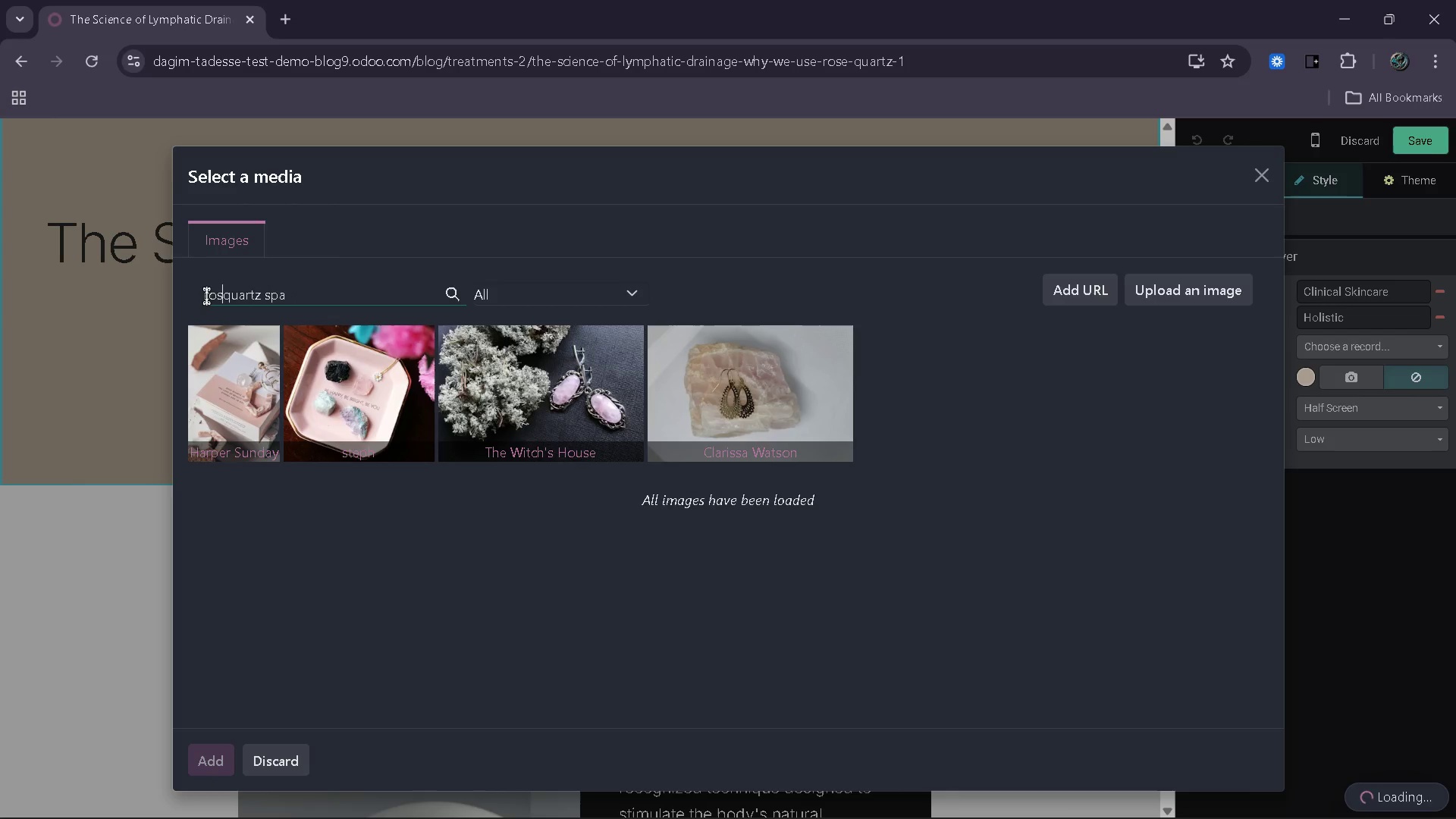 
key(Backspace)
 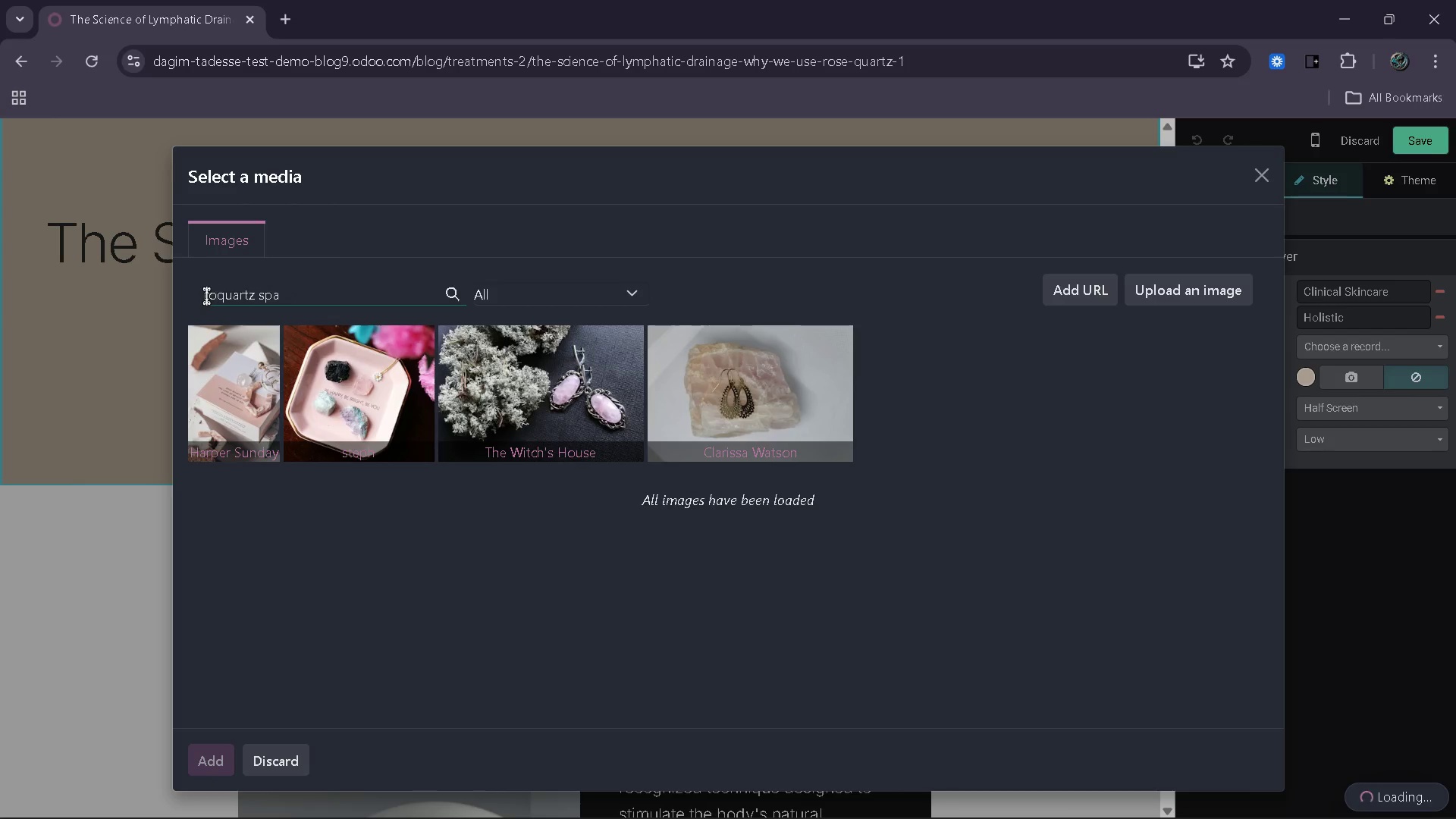 
key(Backspace)
 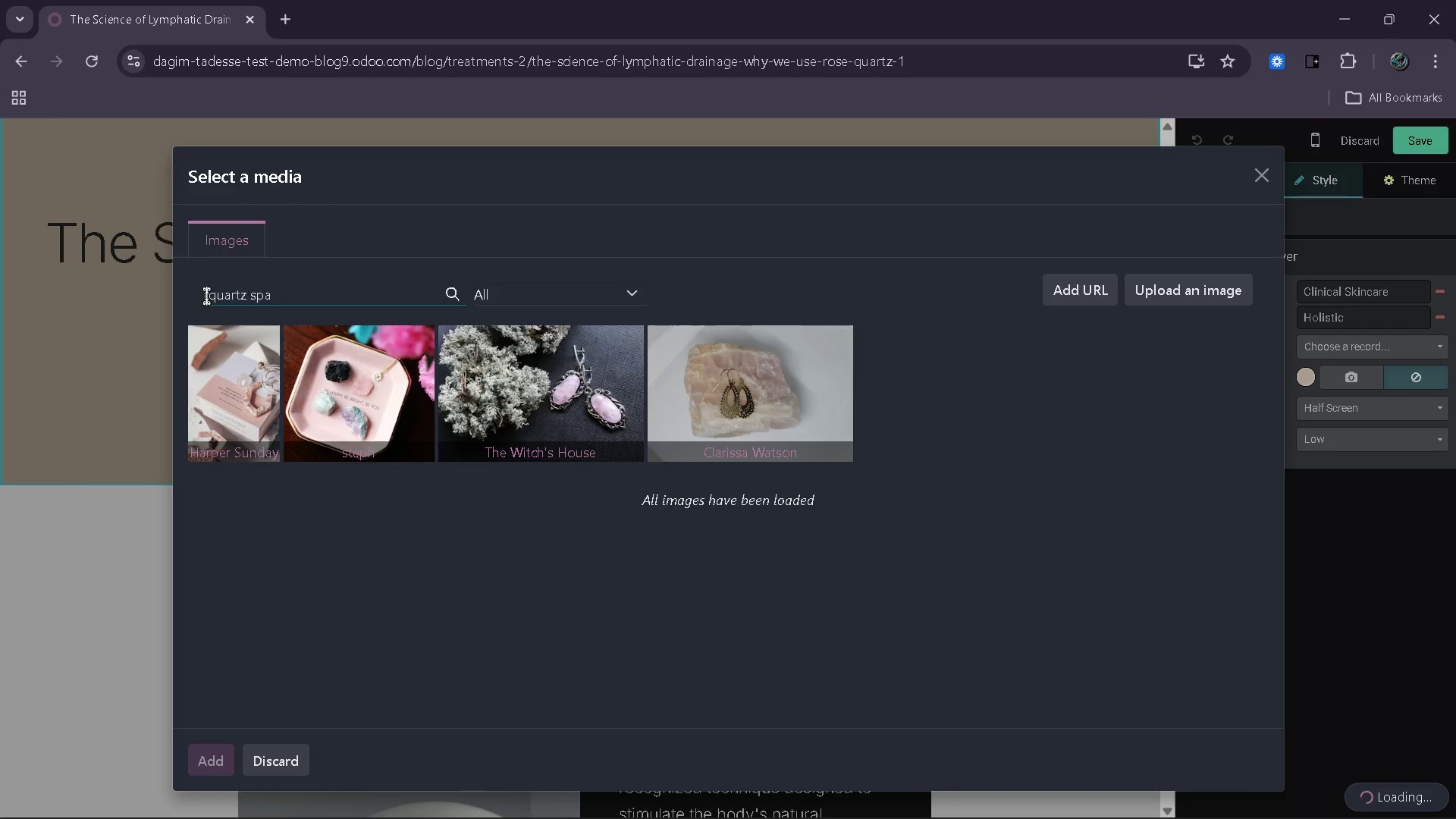 
key(Backspace)
 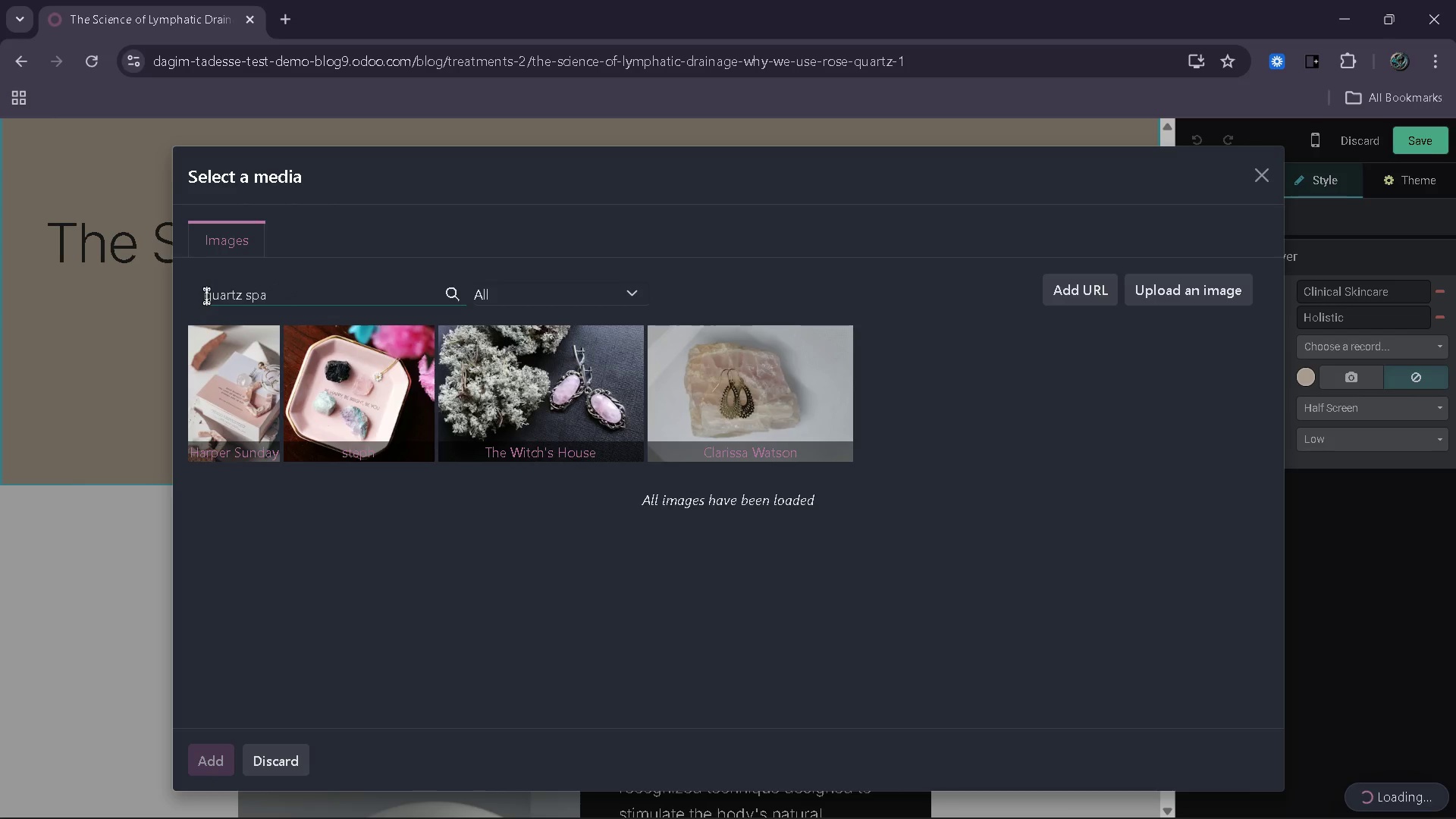 
key(Backspace)
 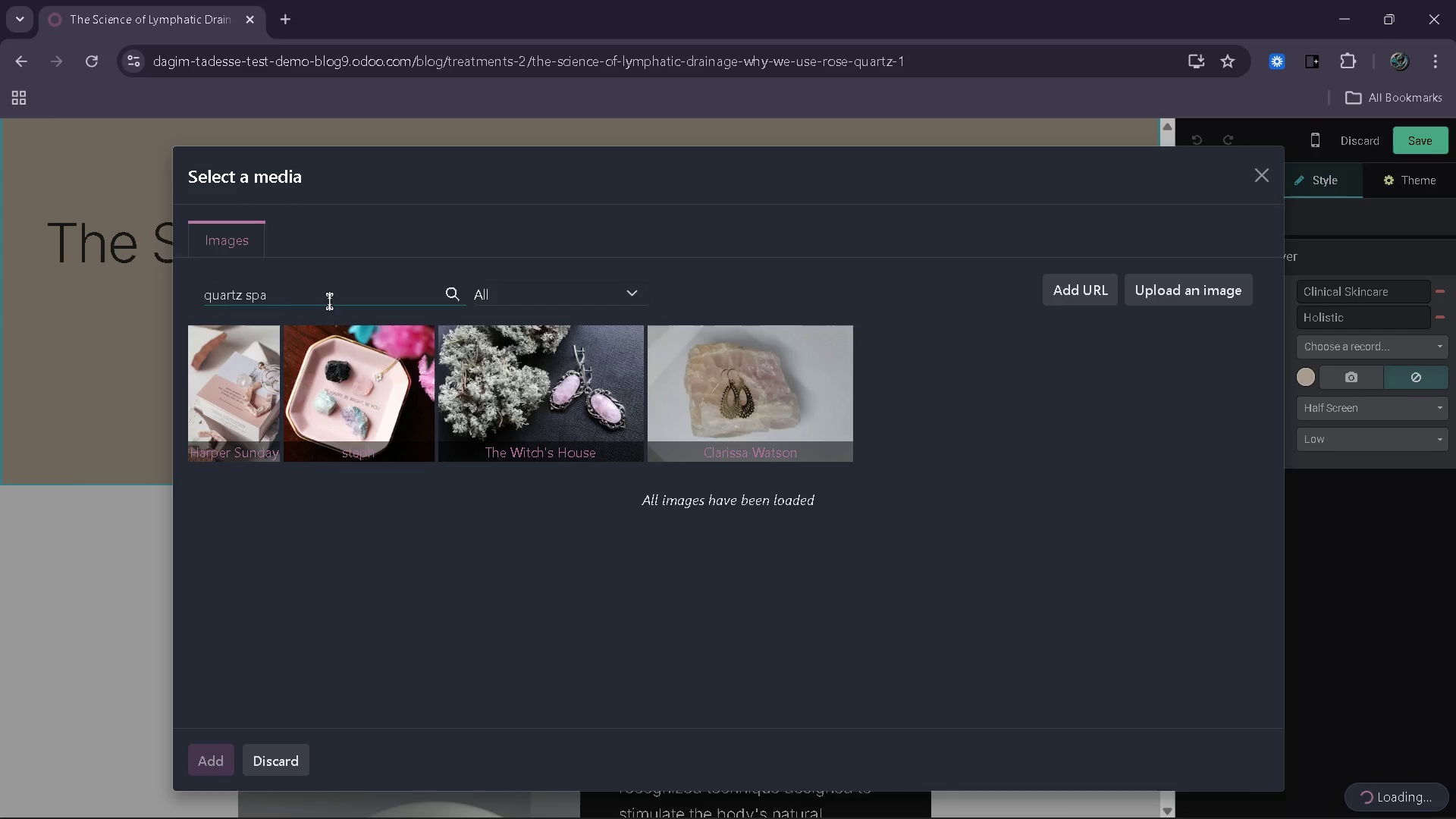 
left_click([326, 298])
 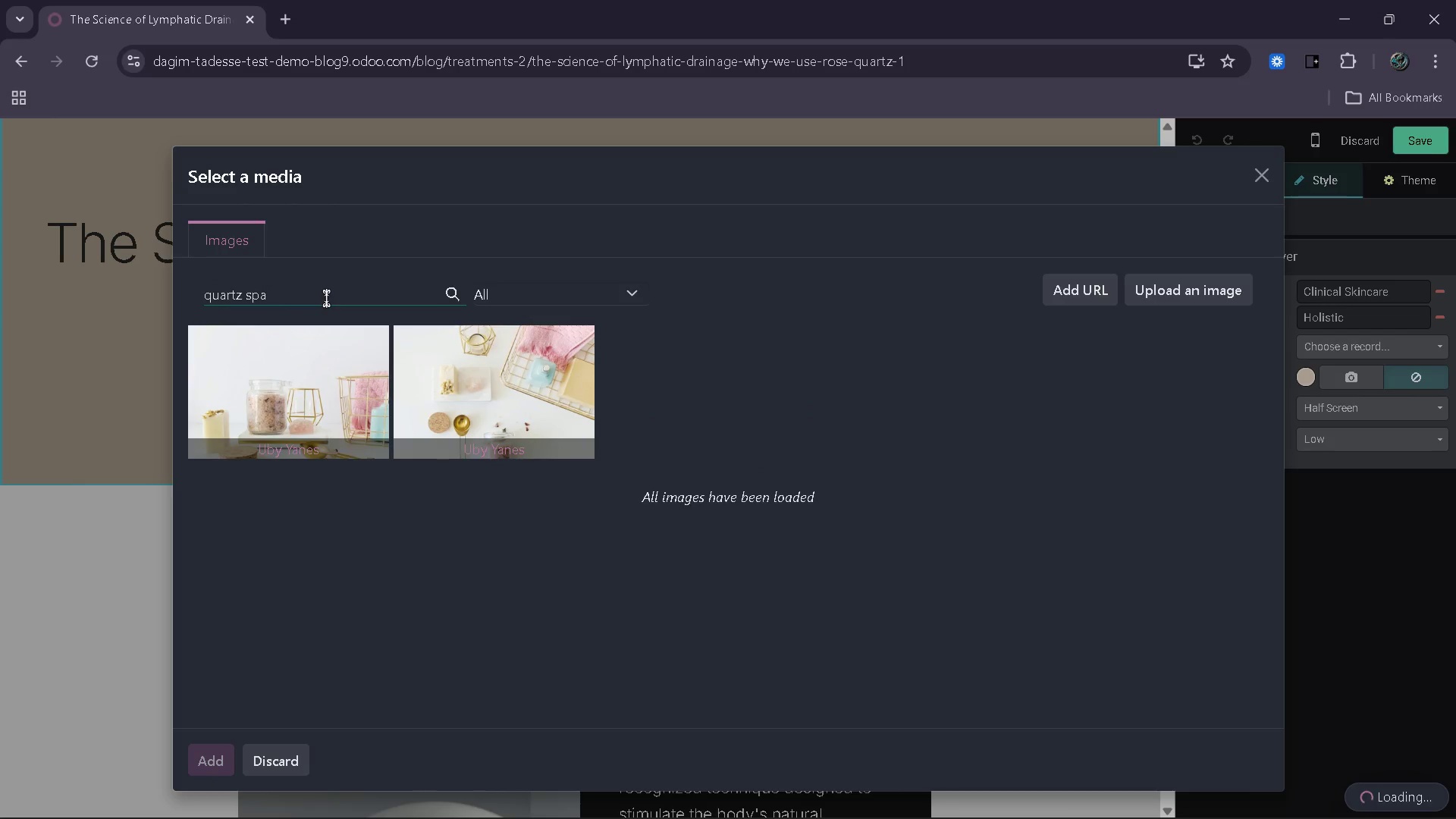 
left_click([326, 298])
 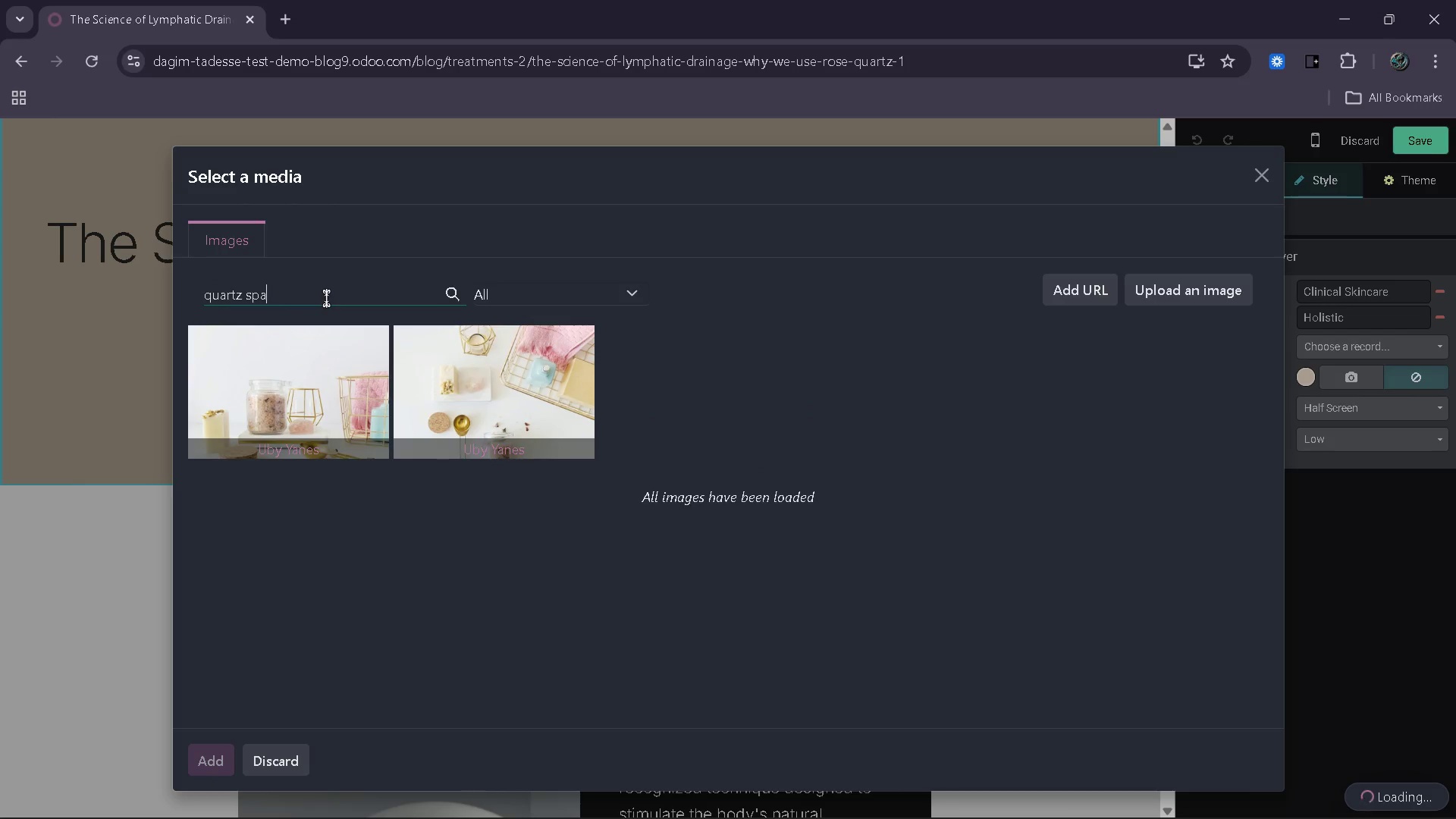 
left_click_drag(start_coordinate=[326, 298], to_coordinate=[196, 290])
 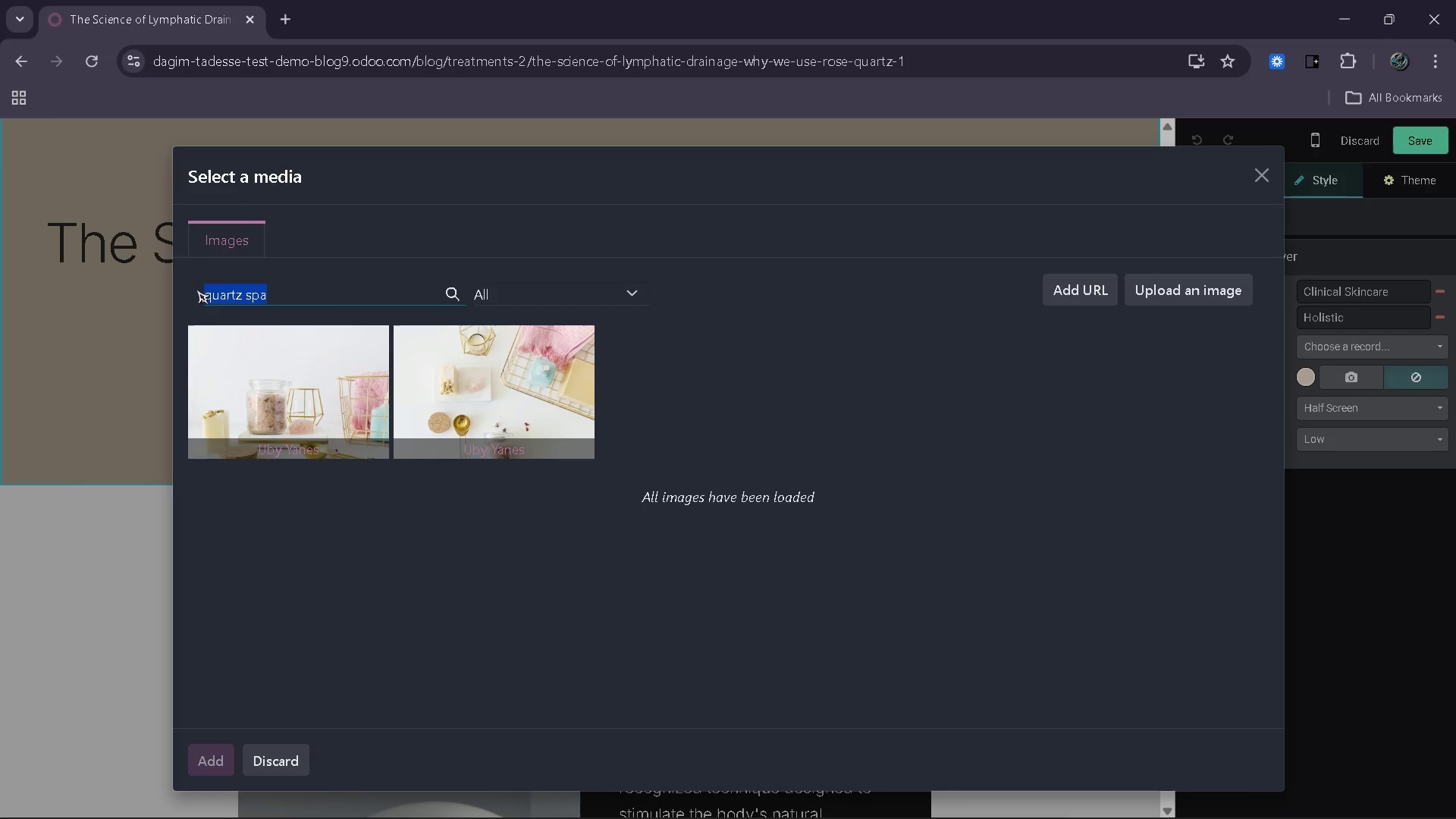 
type(spa facial )
 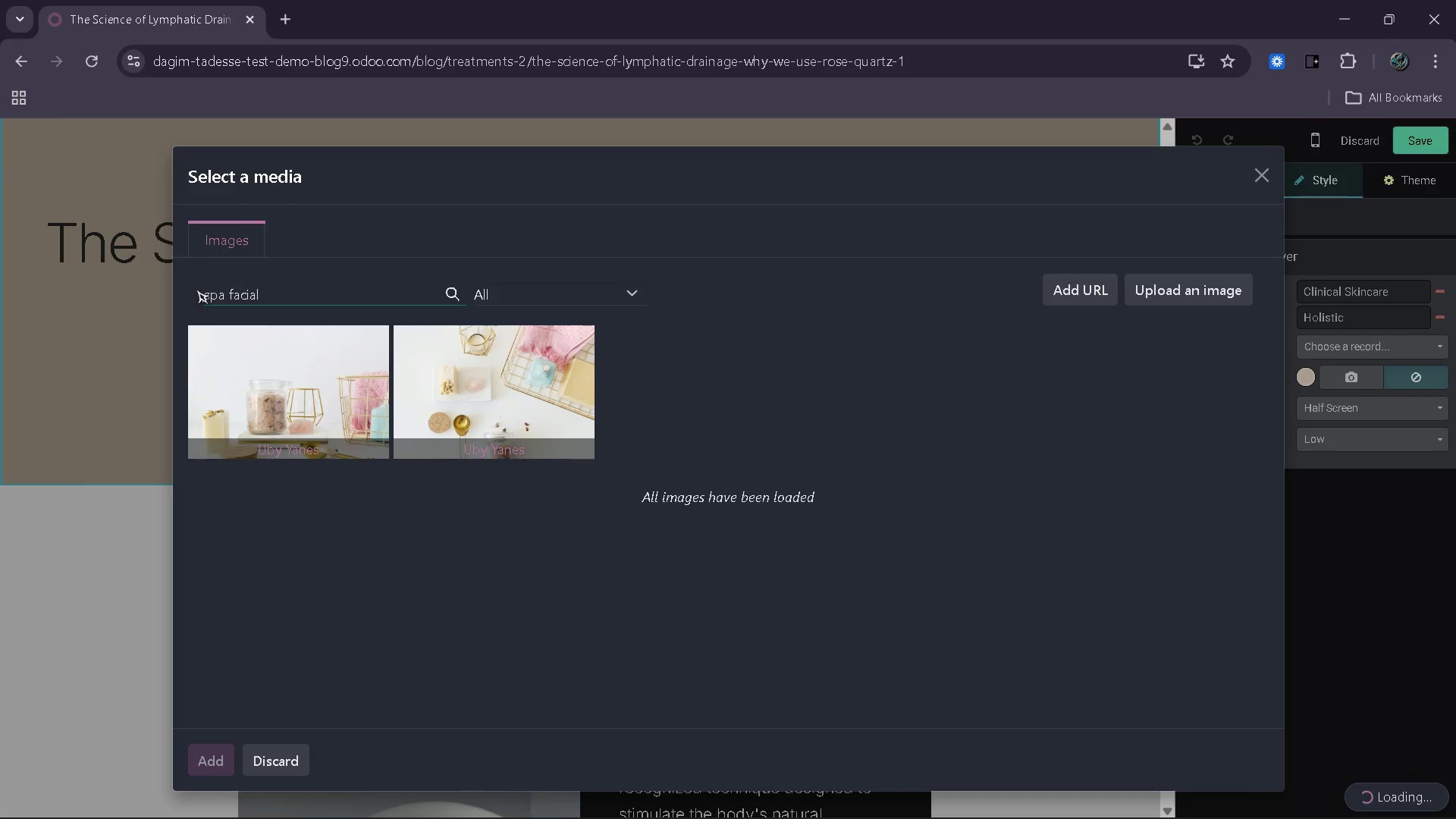 
wait(8.12)
 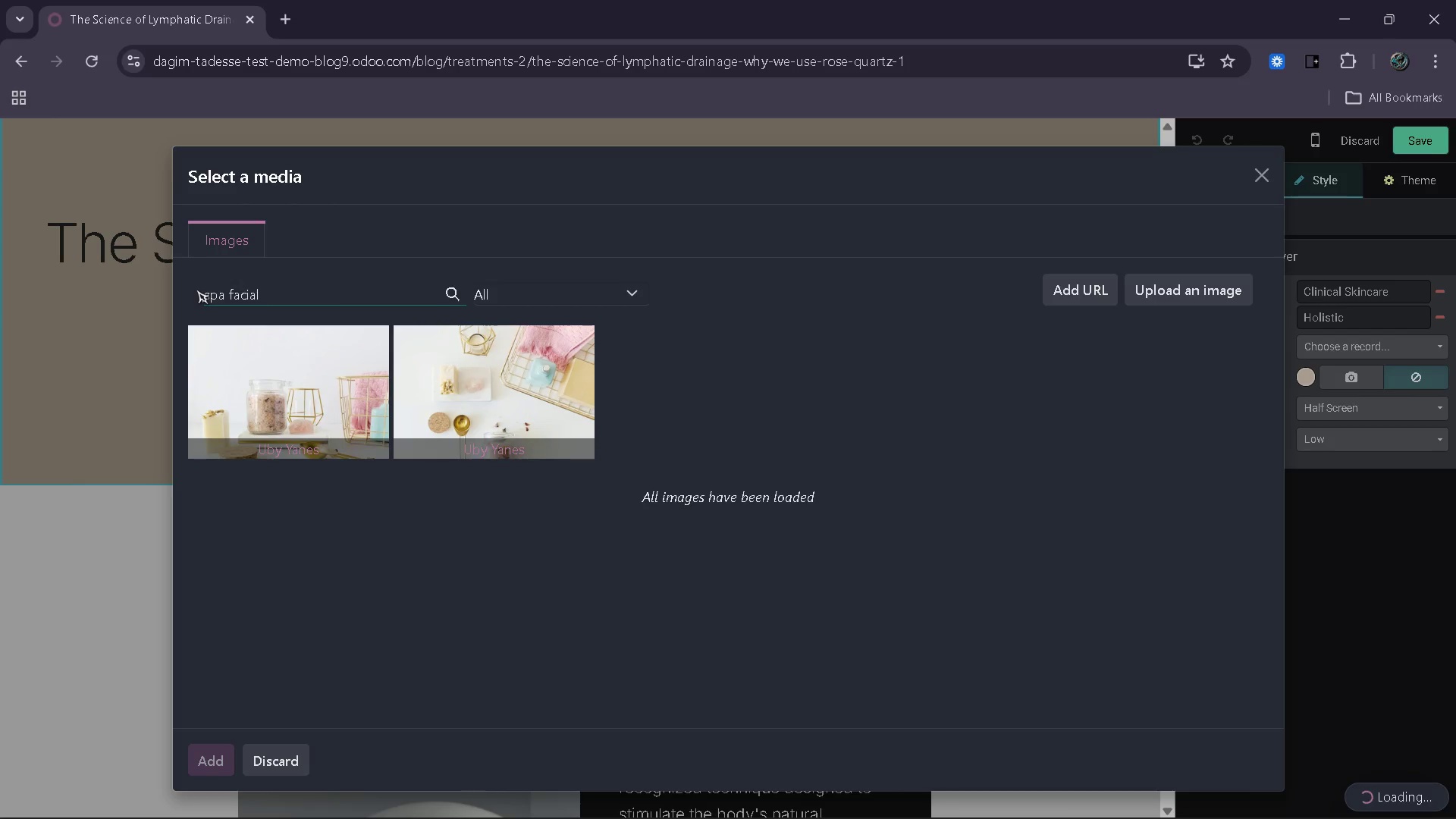 
hold_key(key=Backspace, duration=0.66)
 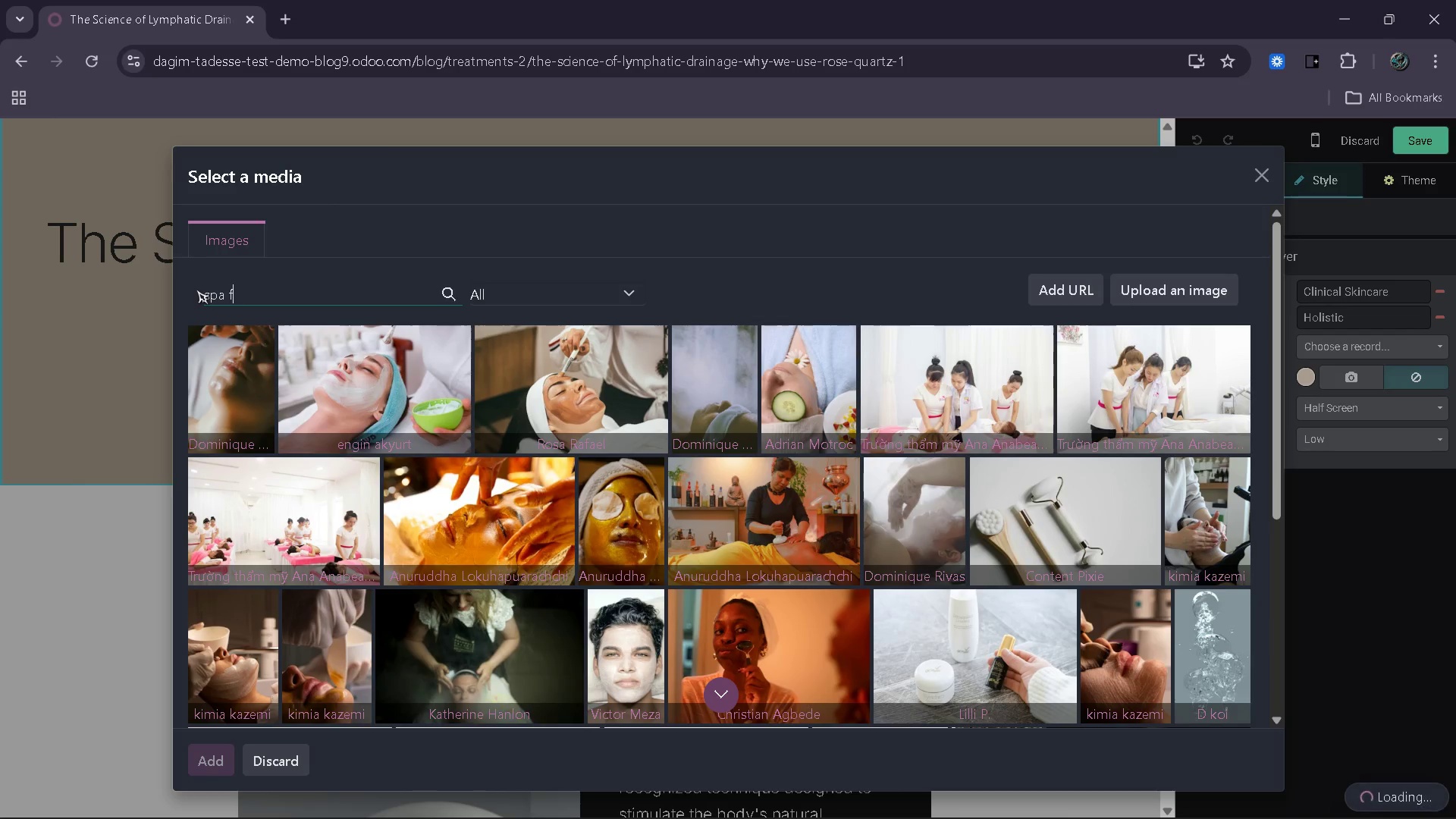 
key(Backspace)
key(Backspace)
key(Backspace)
key(Backspace)
key(Backspace)
type(rose quartz facial spa treatment luxury)
 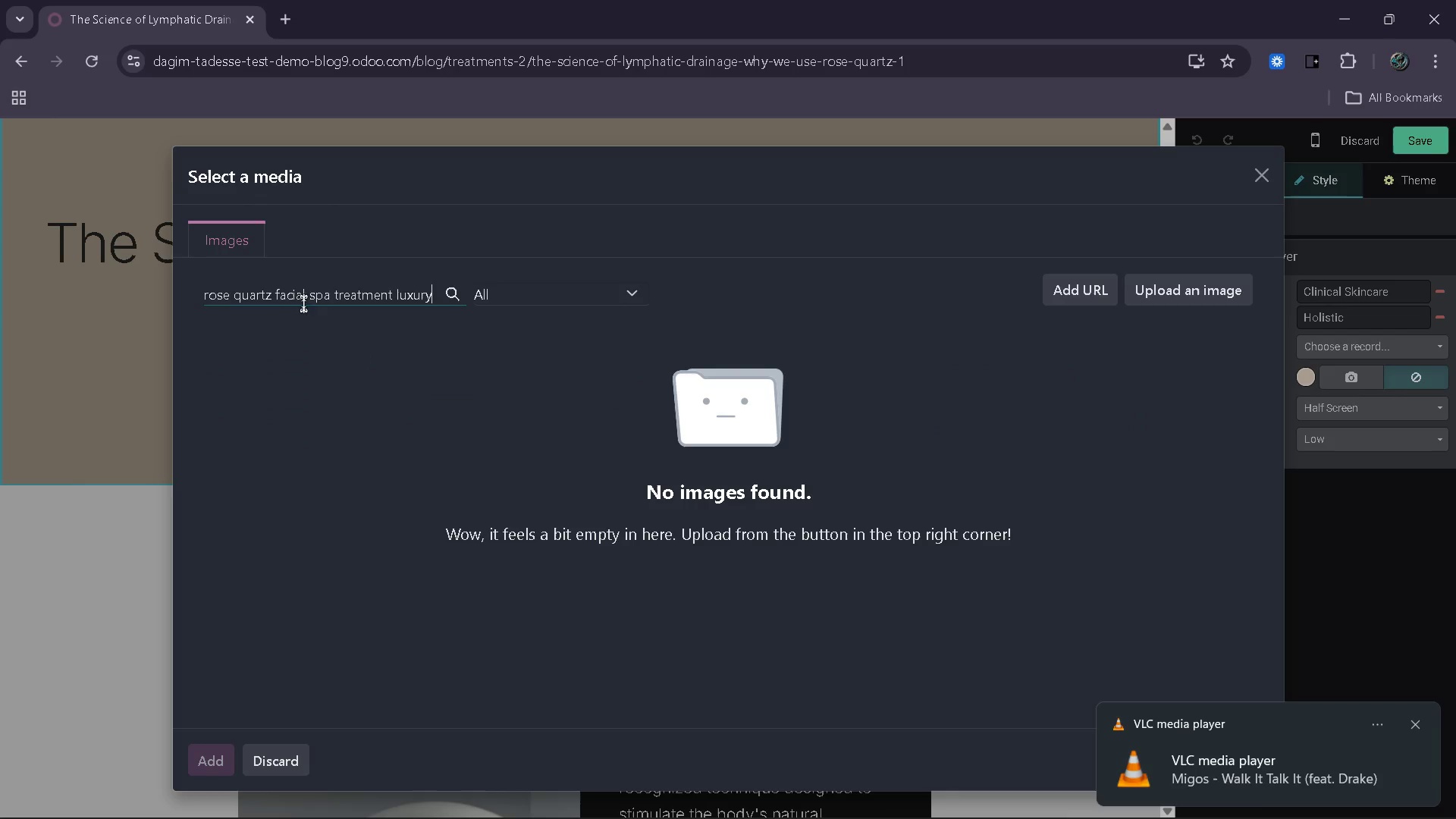 
wait(7.47)
 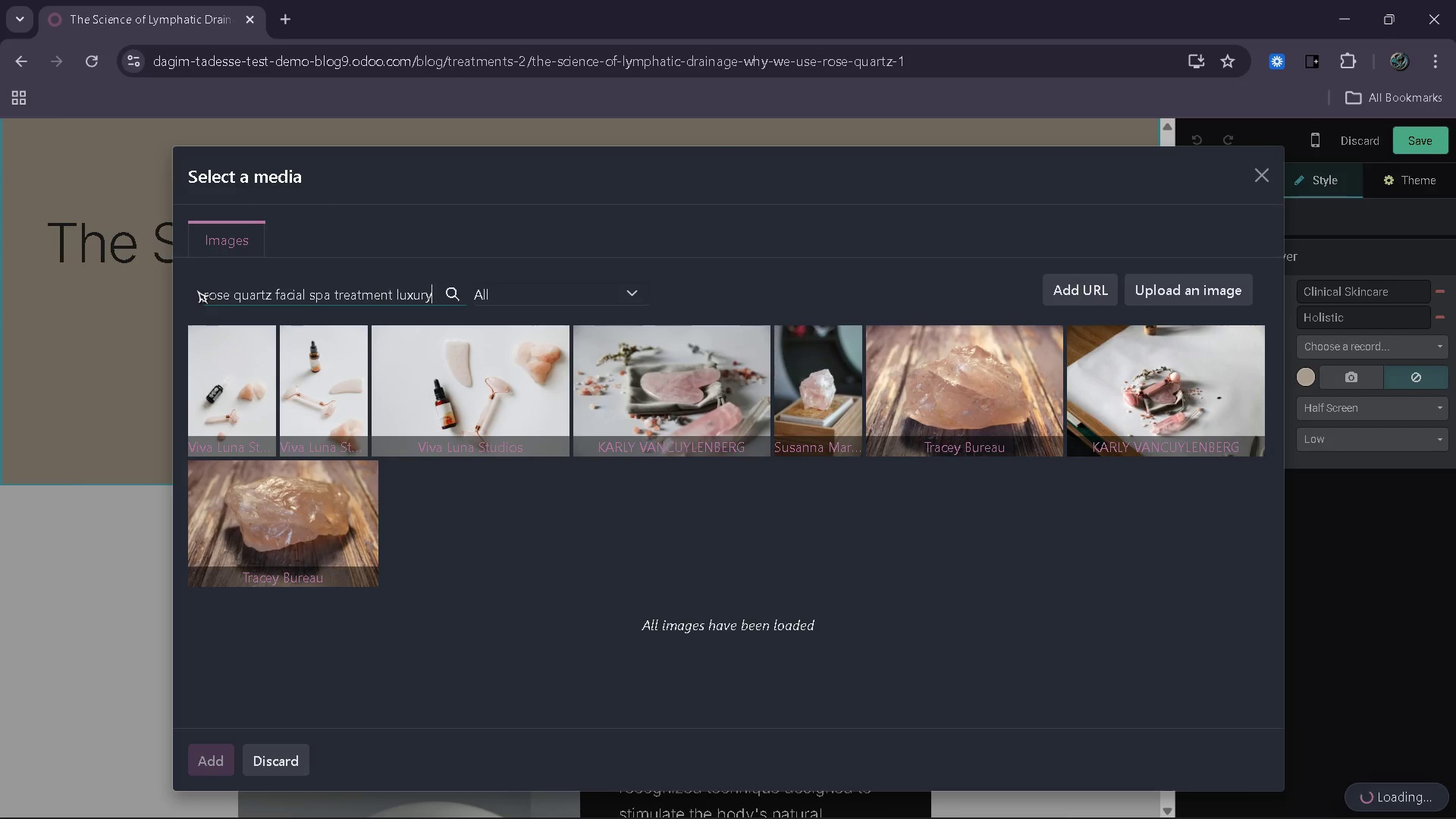 
left_click_drag(start_coordinate=[435, 294], to_coordinate=[175, 318])
 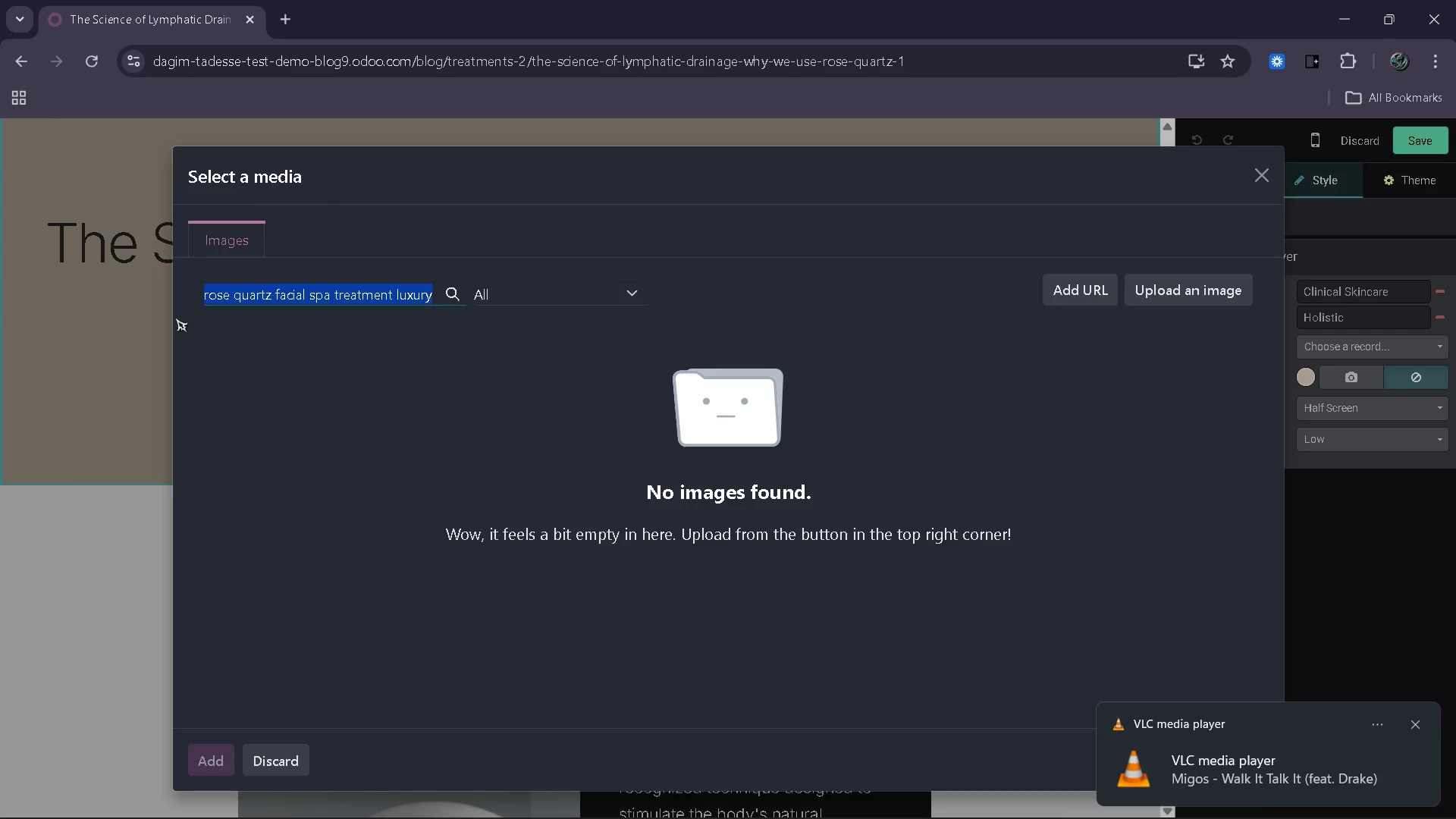 
type(facial spa quartz )
key(Backspace)
 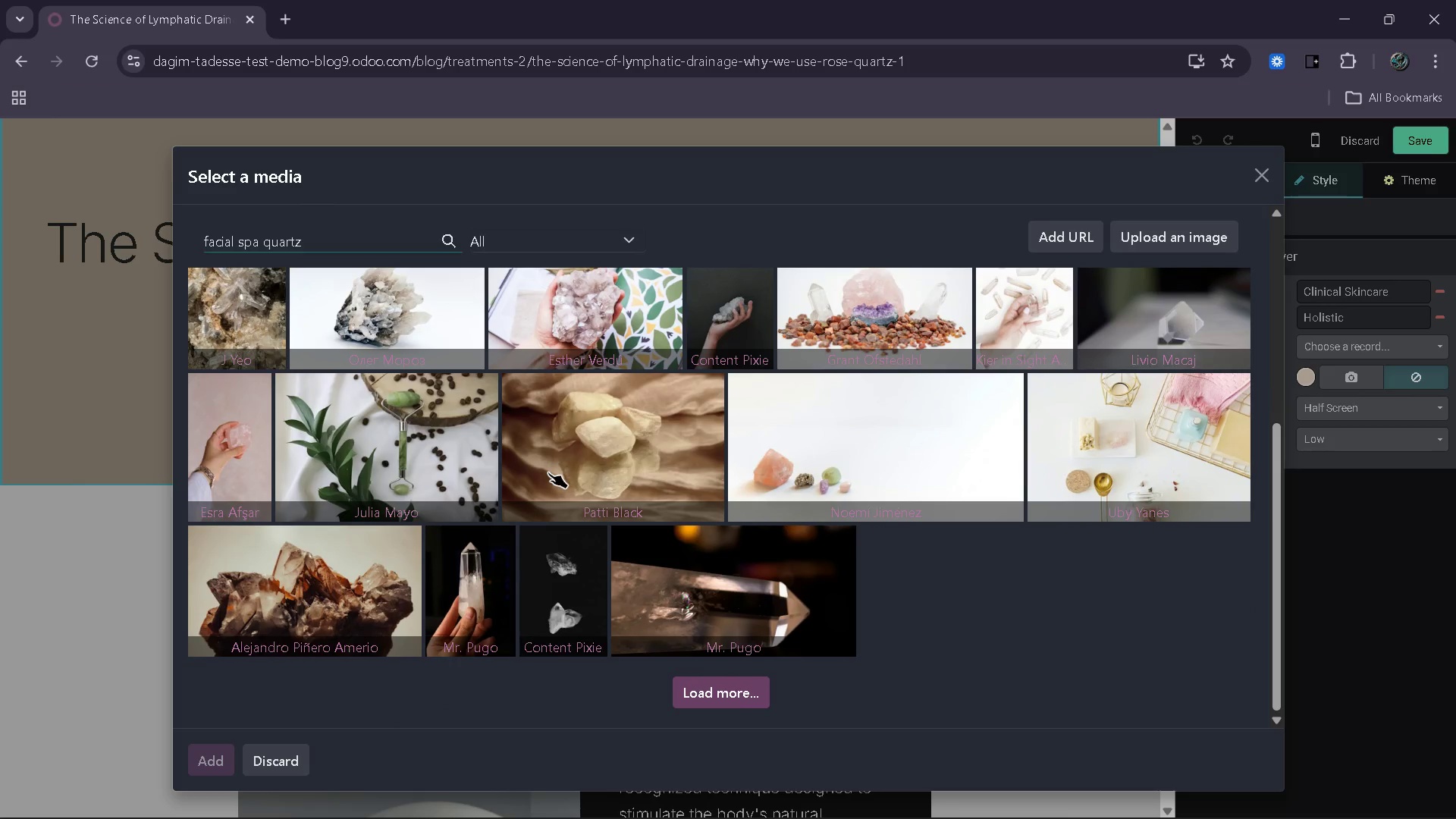 
wait(10.17)
 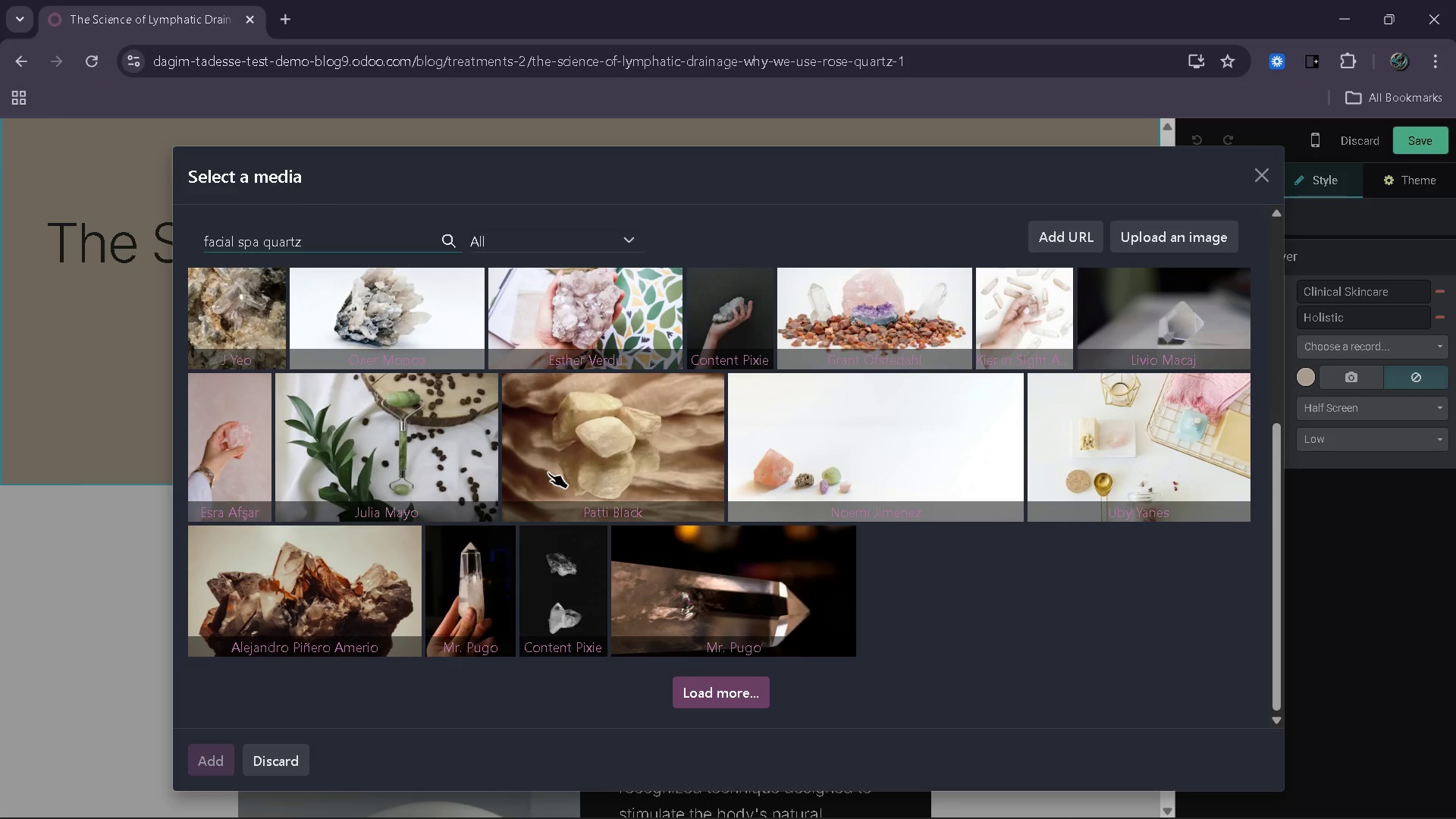 
left_click([719, 686])
 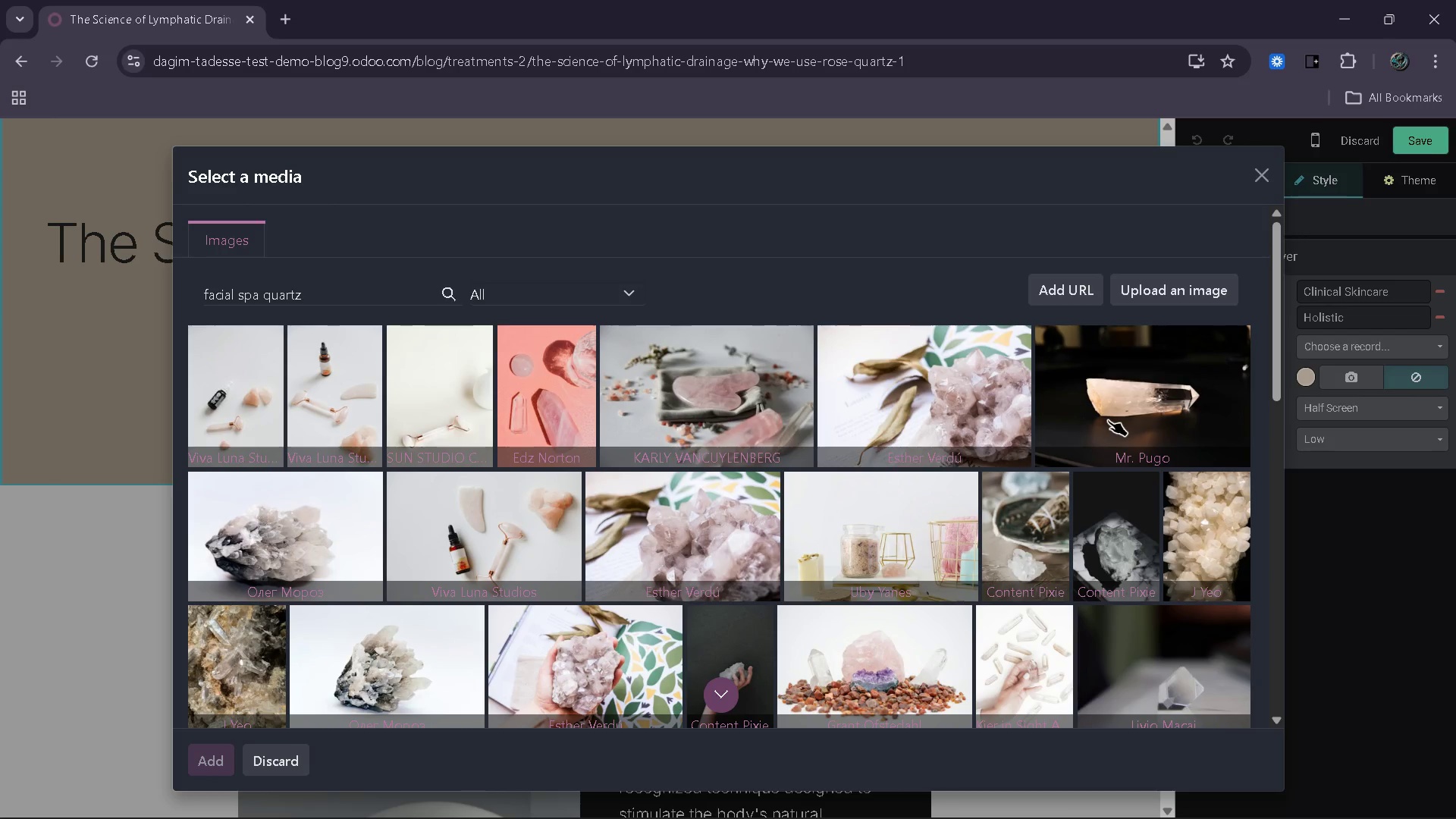 
wait(29.41)
 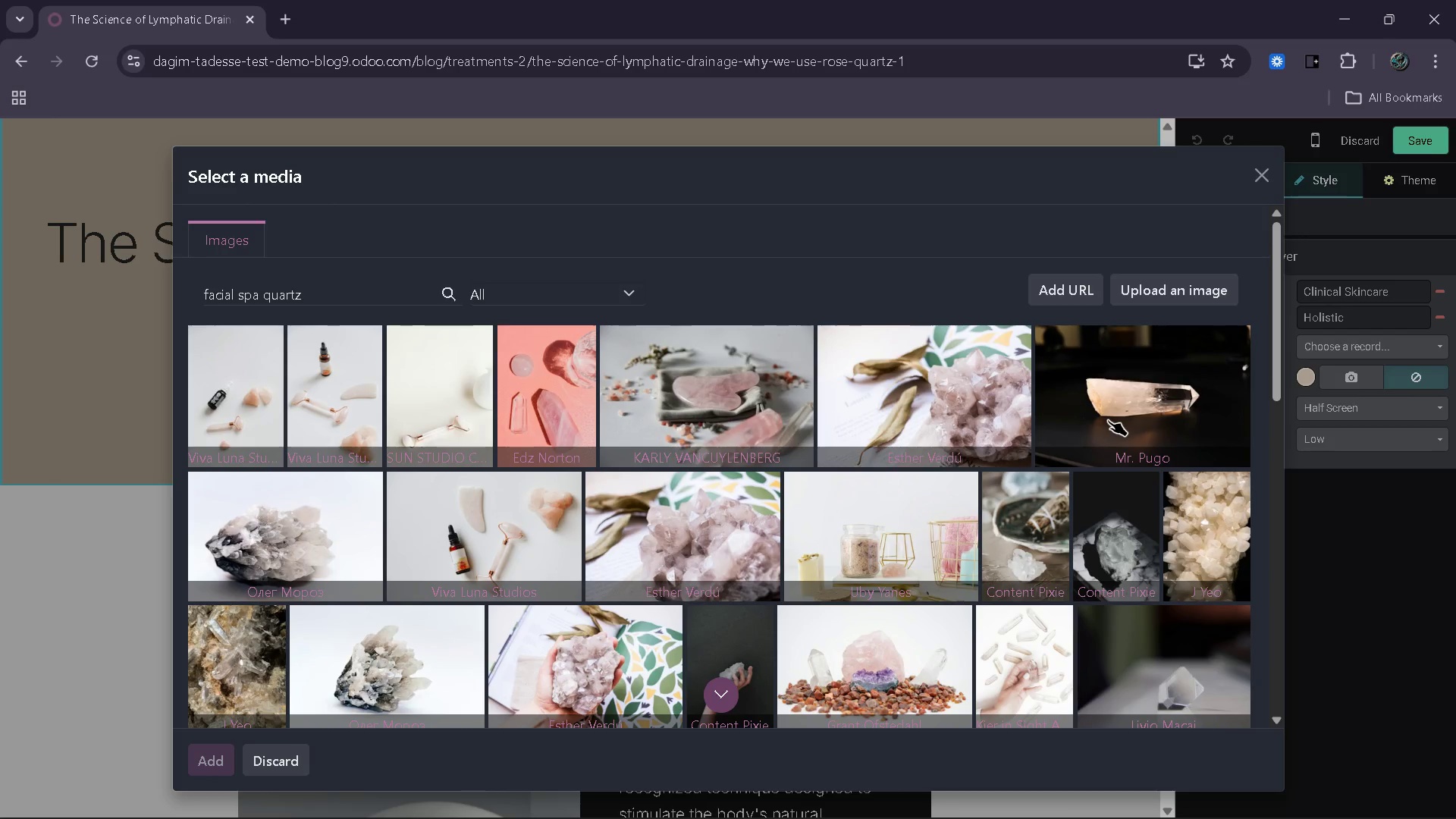 
left_click([1262, 180])
 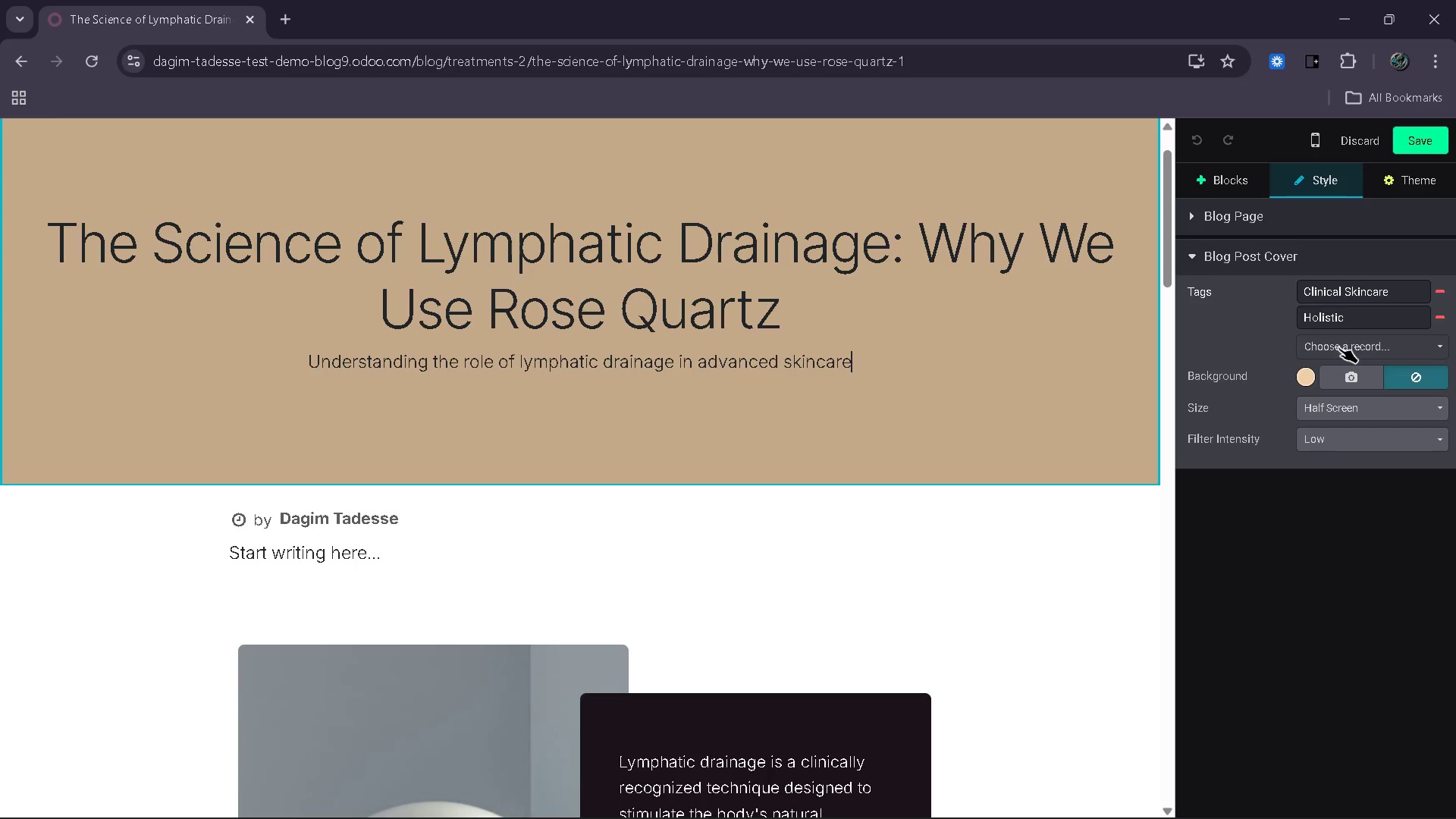 
wait(5.06)
 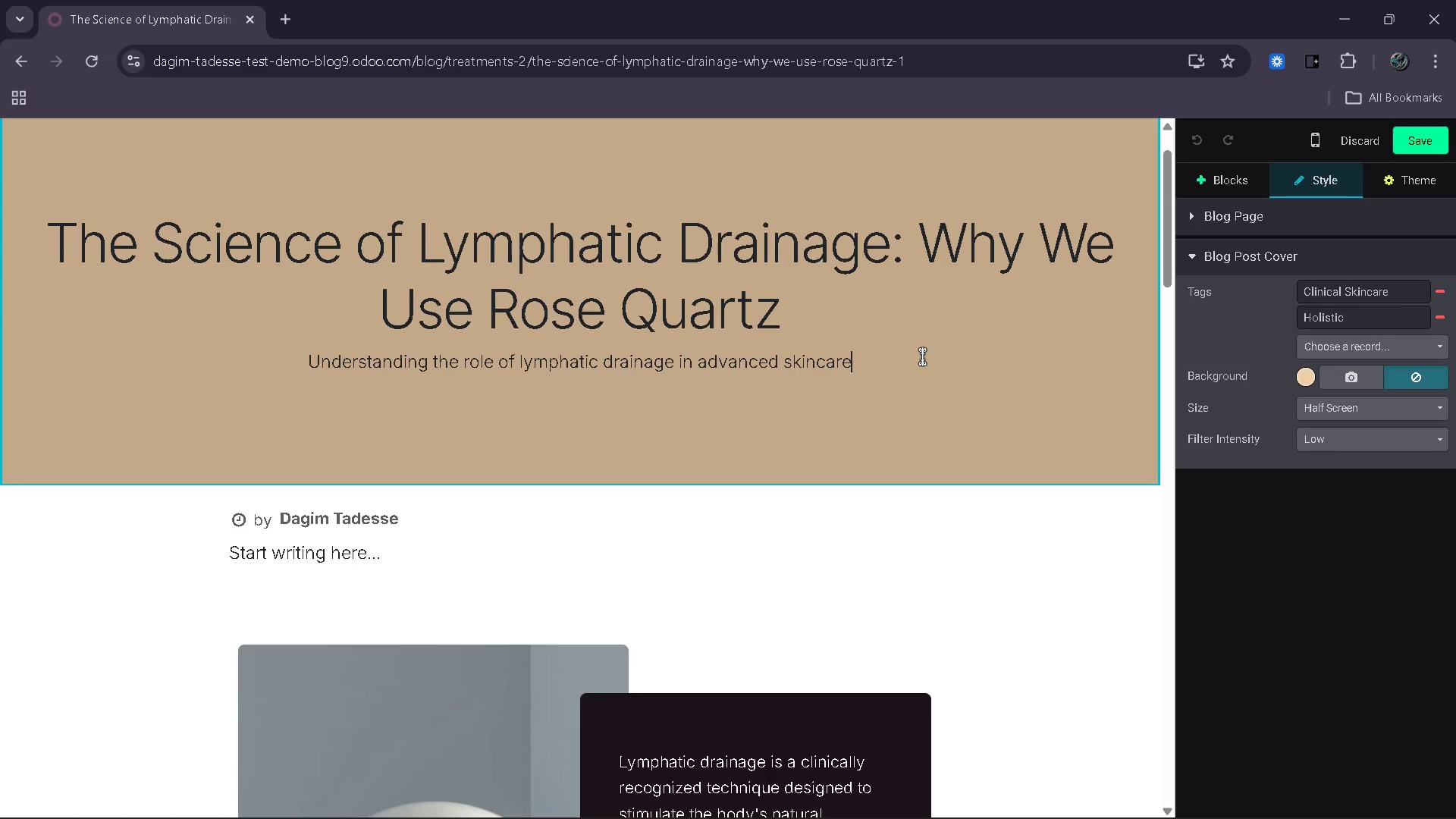 
left_click([1370, 388])
 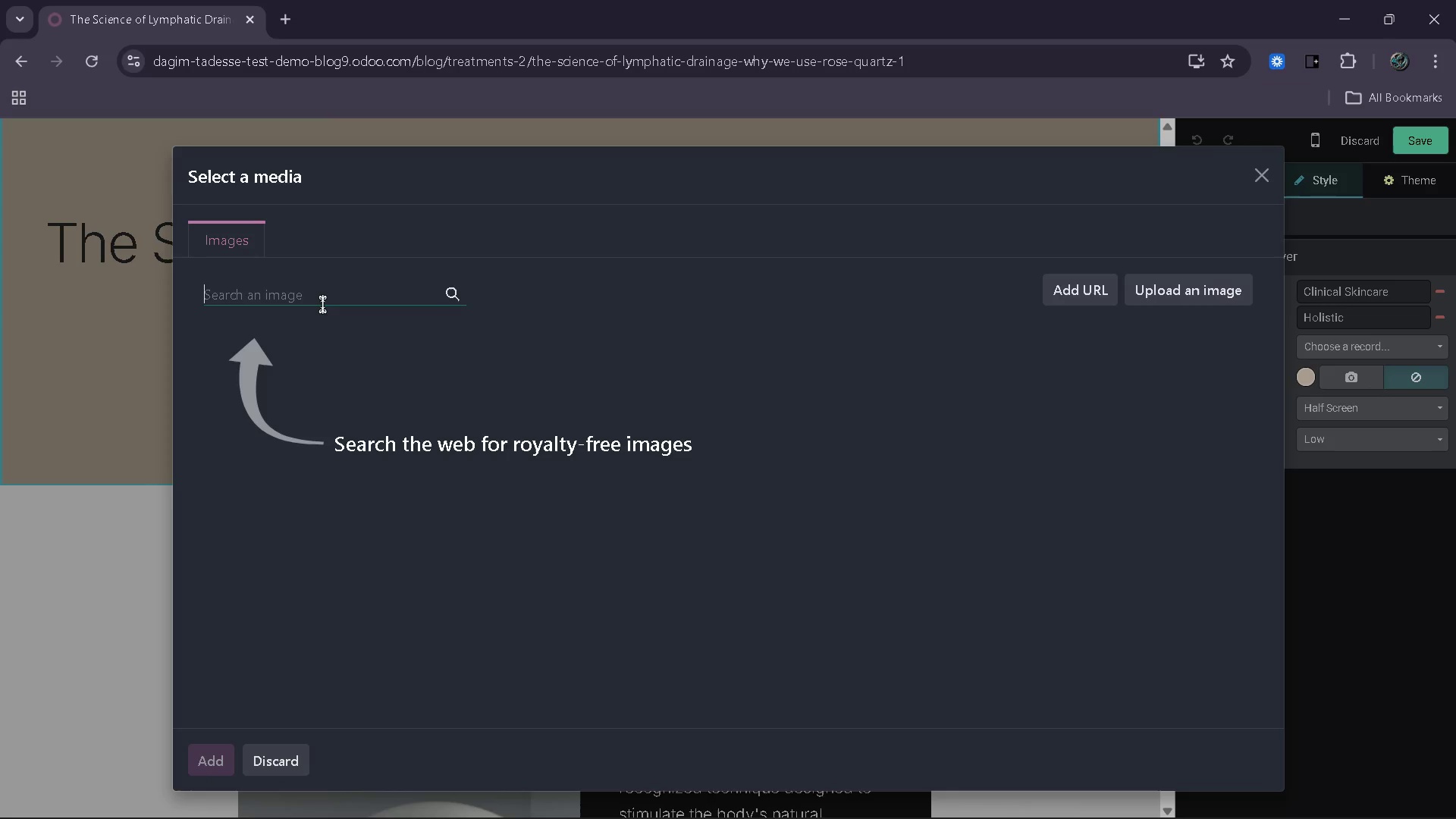 
type(facial spa roze )
key(Backspace)
key(Backspace)
type(se)
key(Backspace)
key(Backspace)
key(Backspace)
type(se quartc)
key(Backspace)
type(z)
 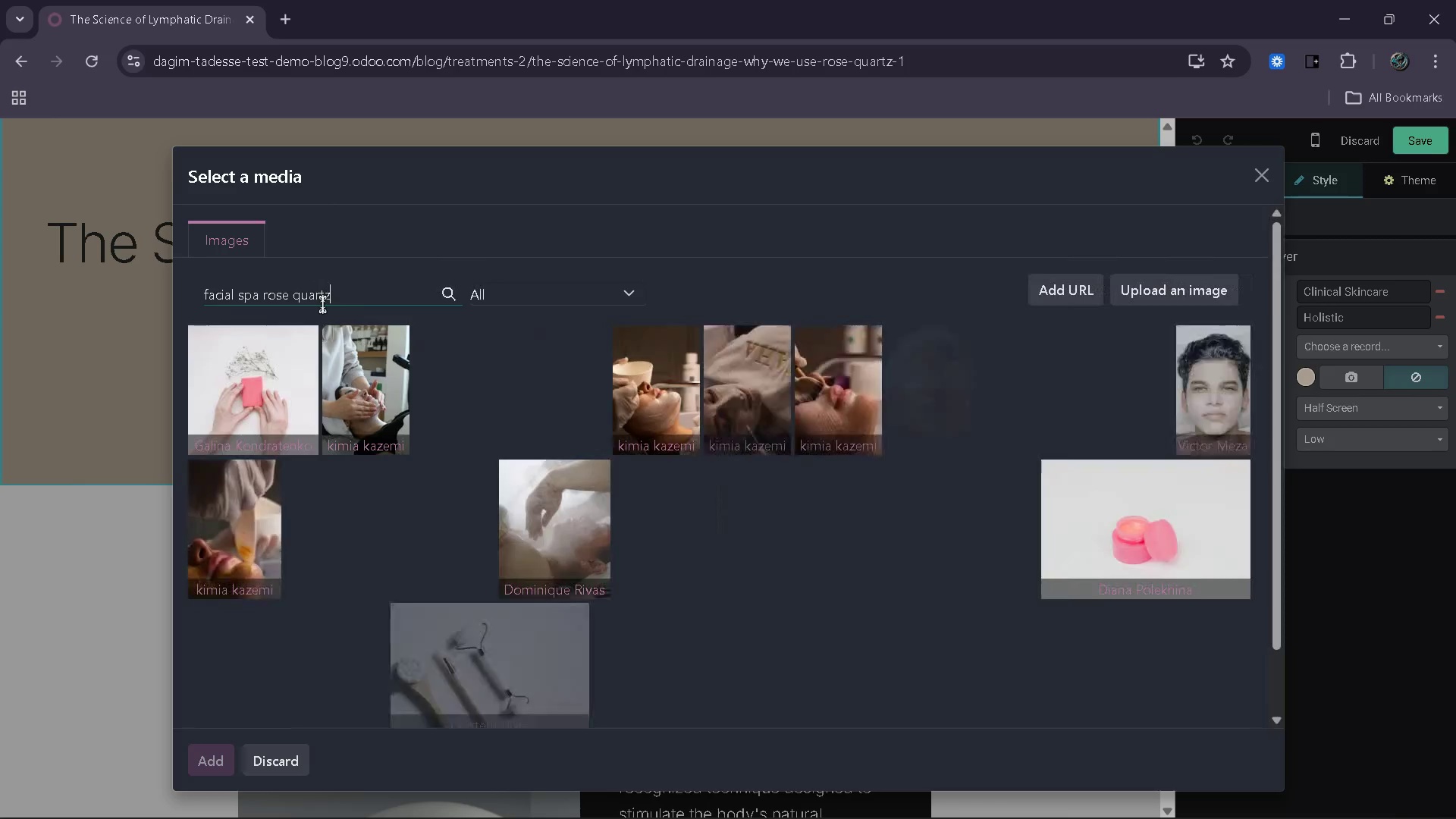 
mouse_move([572, 286])
 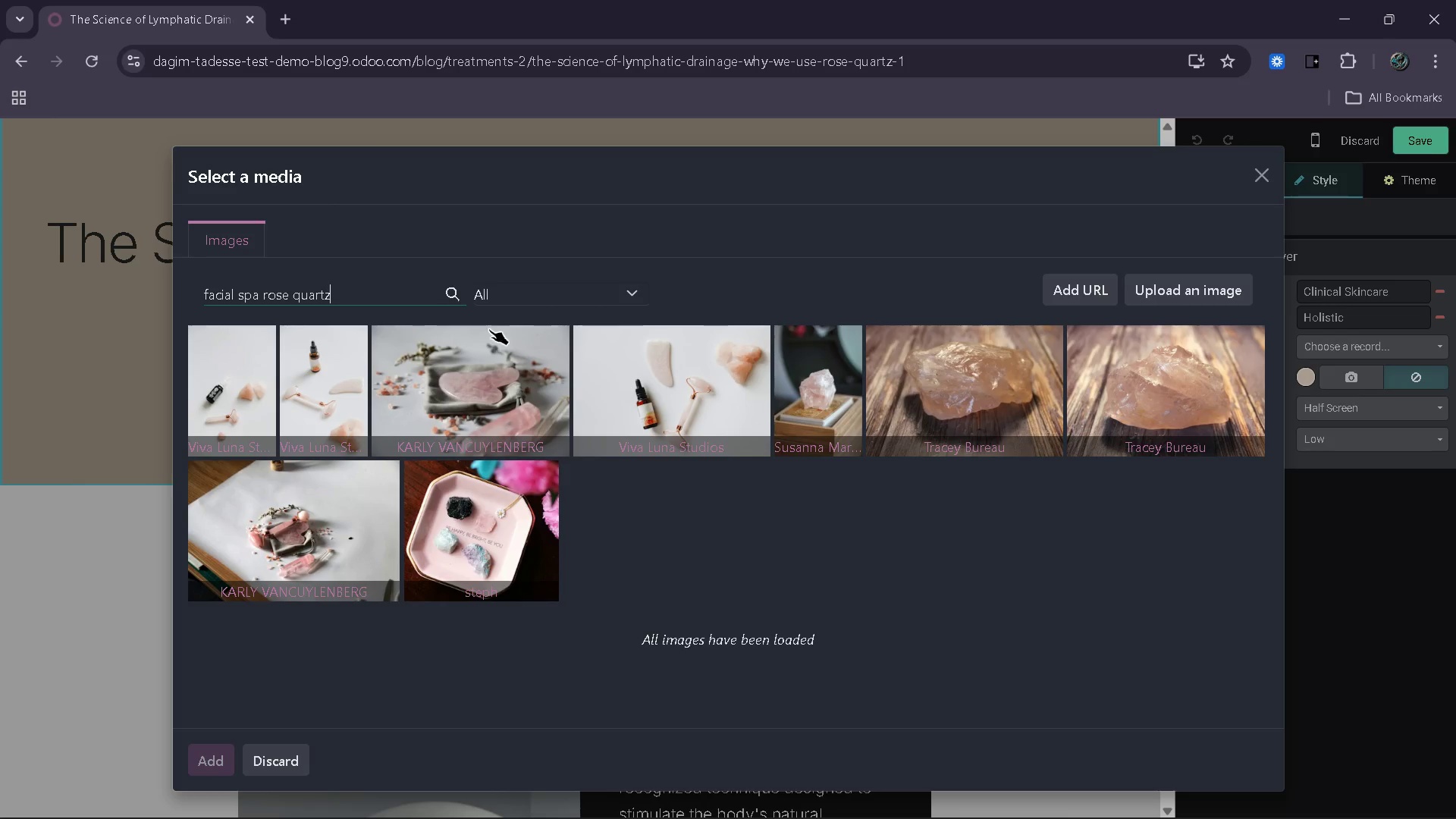 
wait(6.12)
 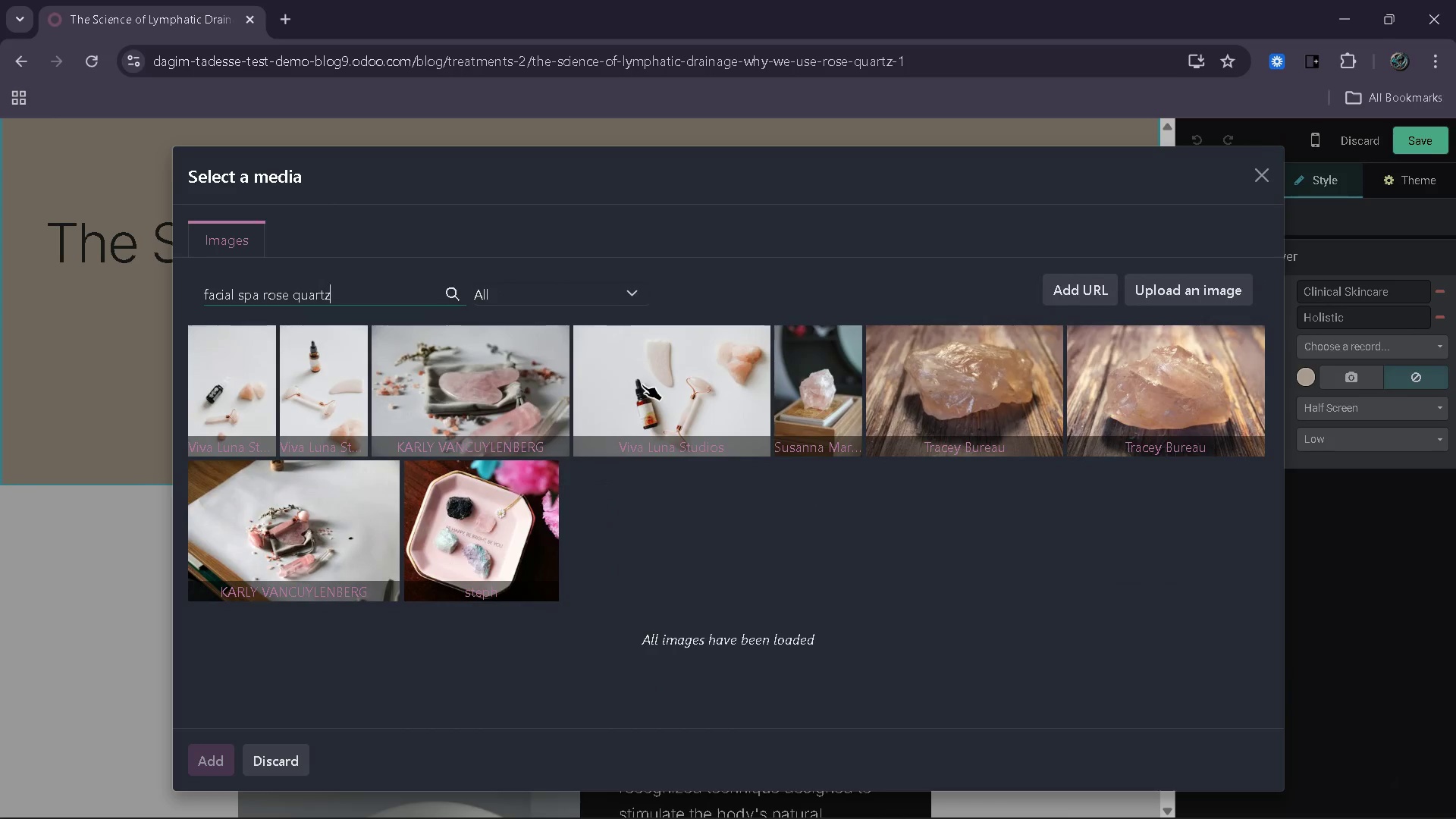 
left_click([293, 295])
 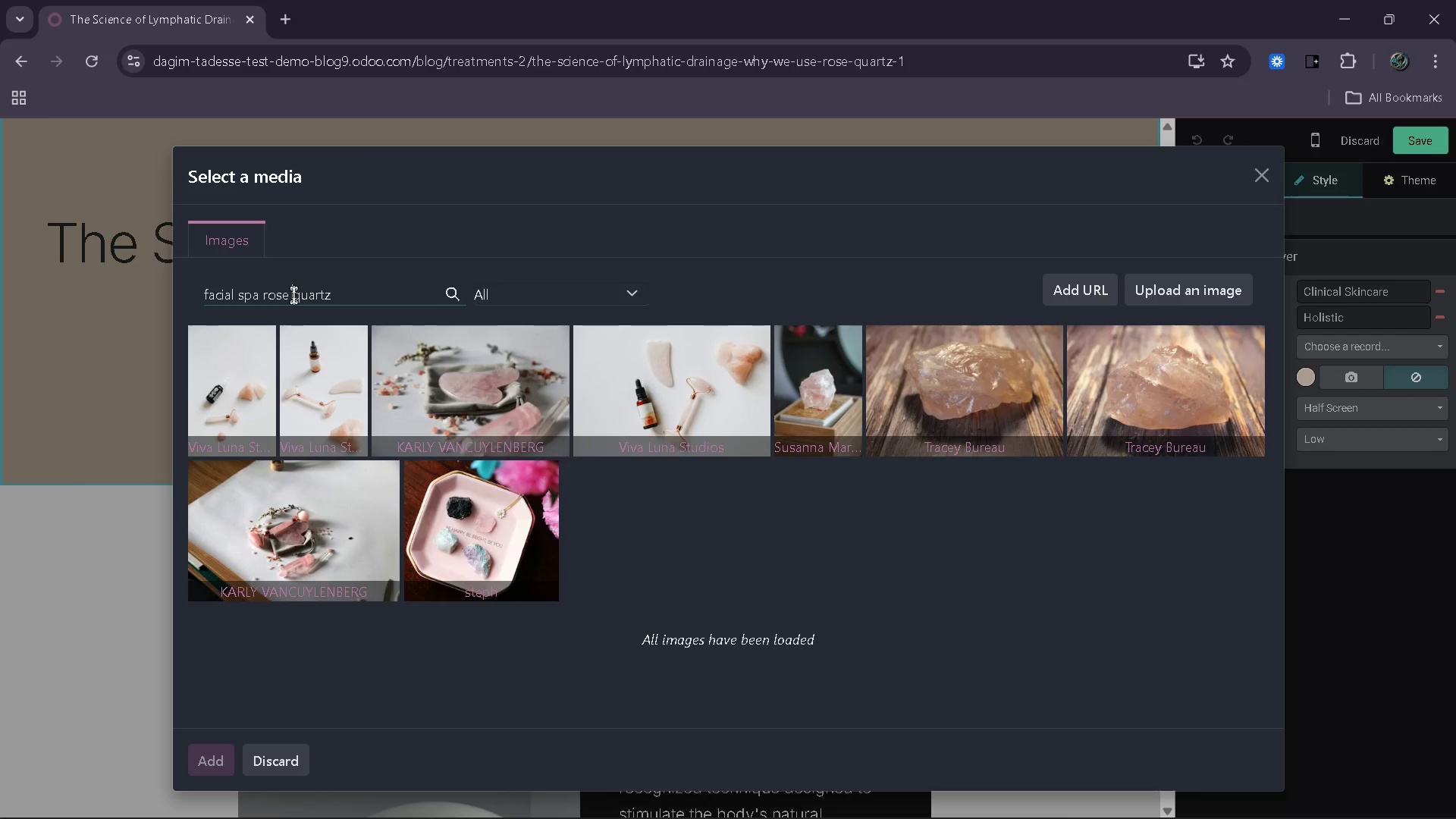 
key(Backspace)
 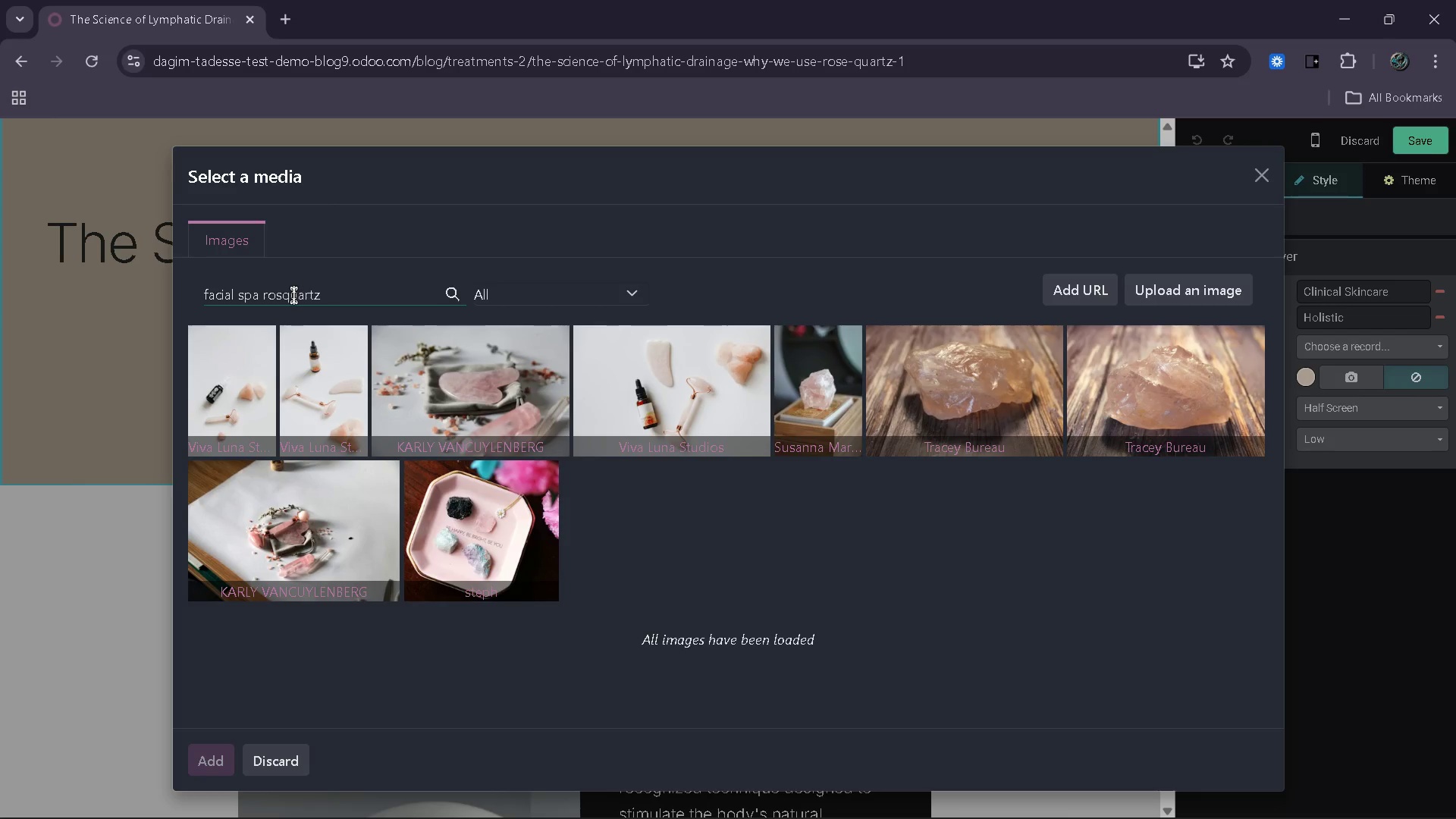 
key(Backspace)
 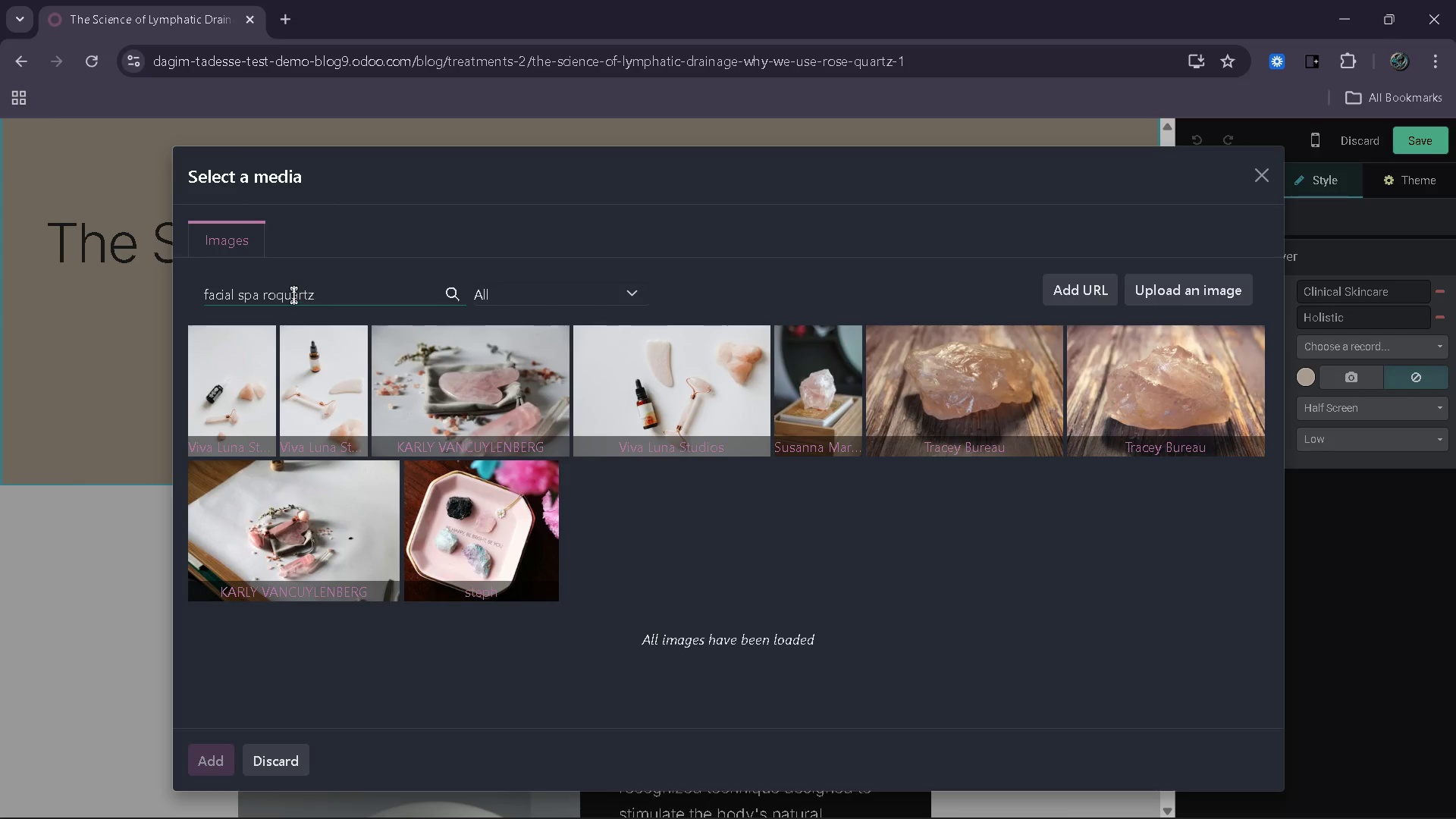 
key(Backspace)
 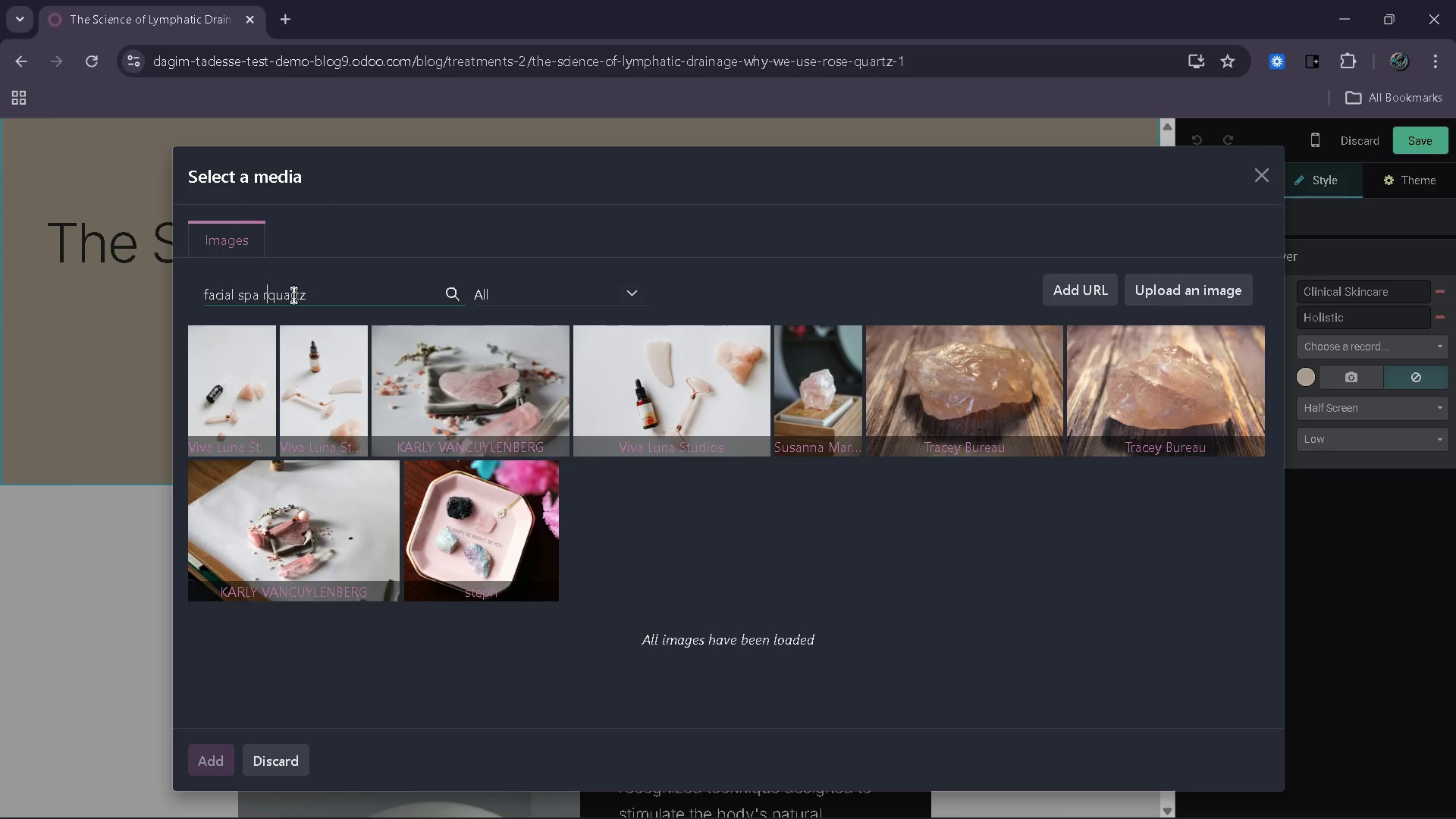 
key(Backspace)
 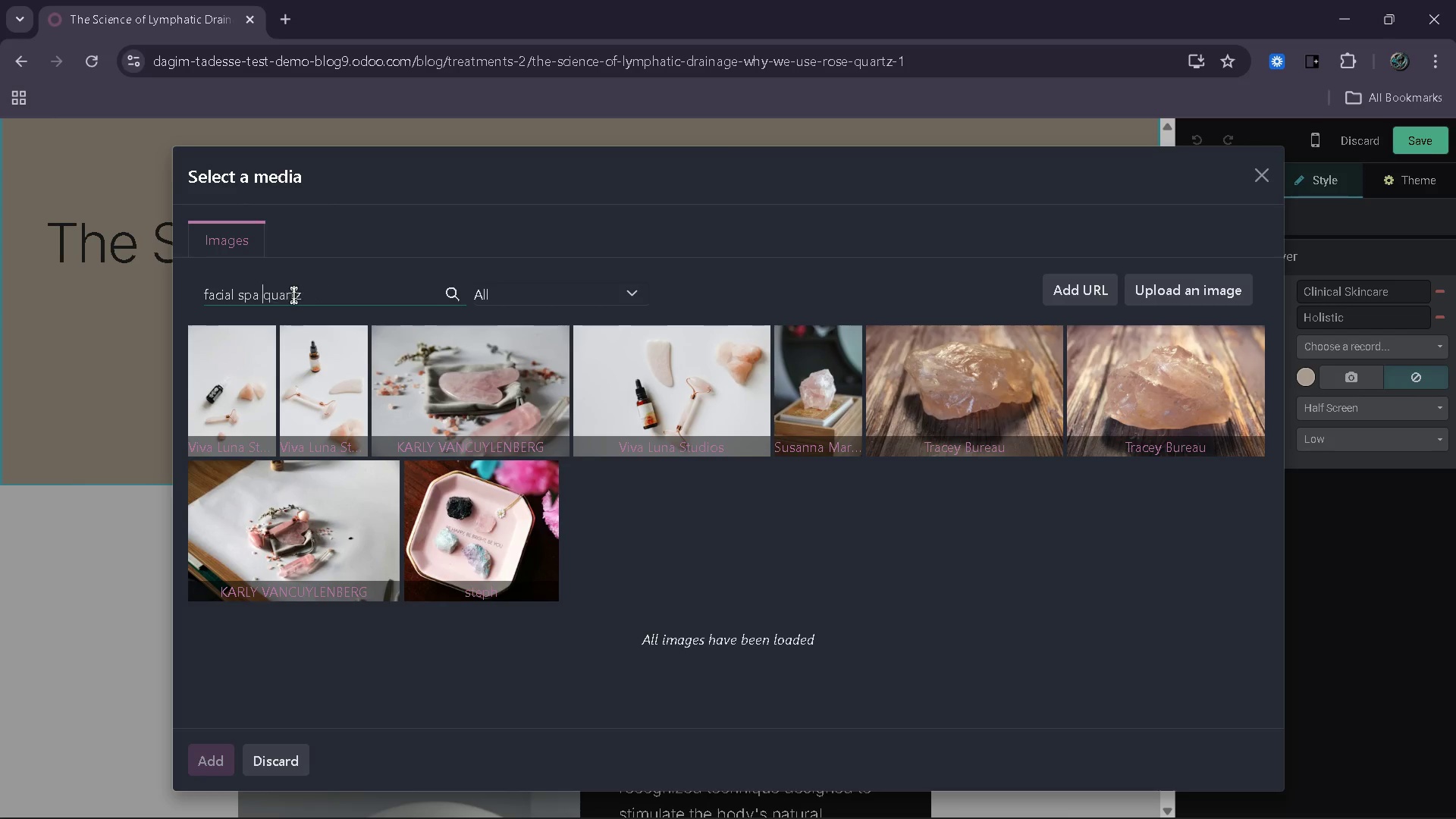 
key(Backspace)
 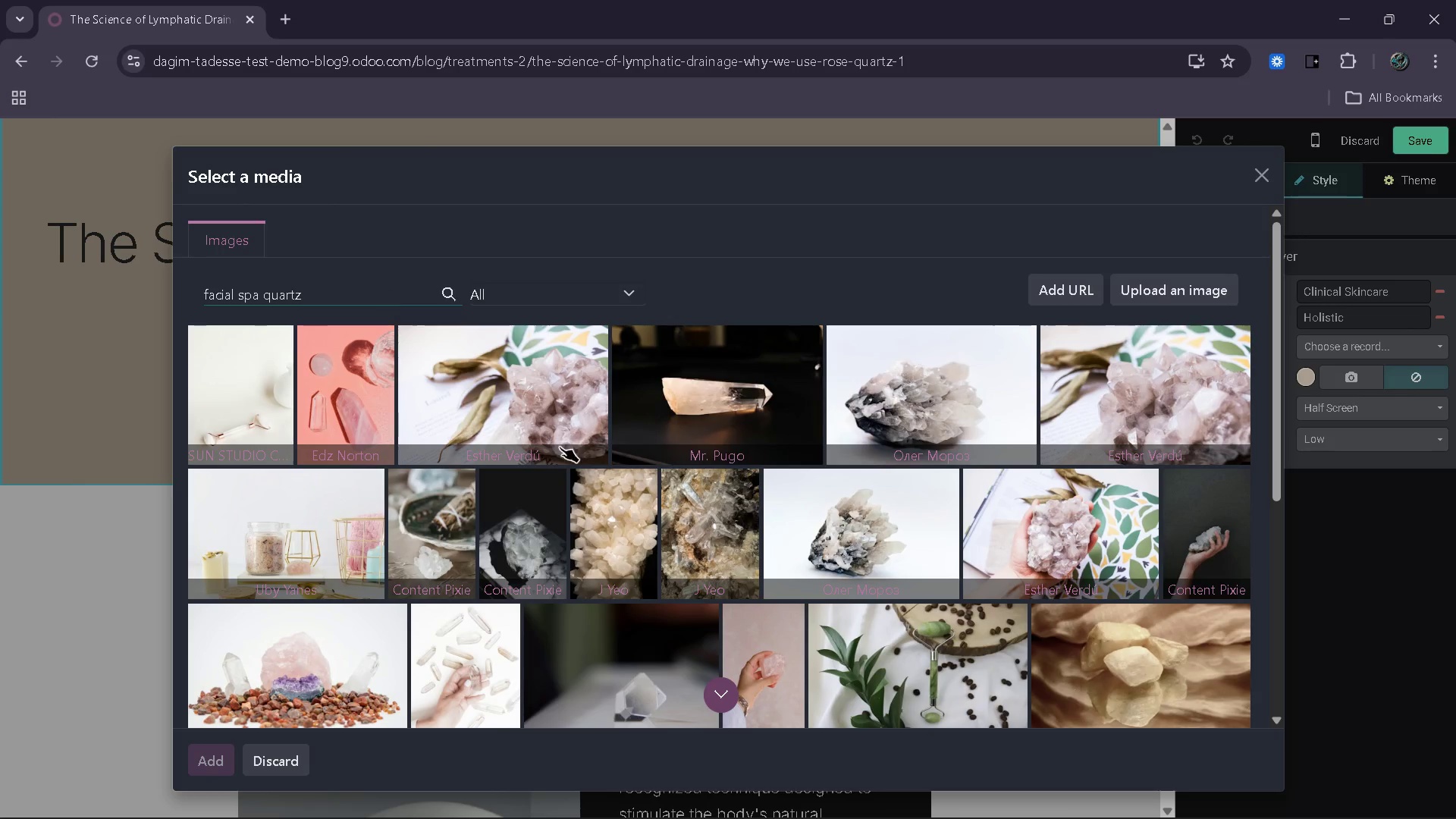 
wait(14.91)
 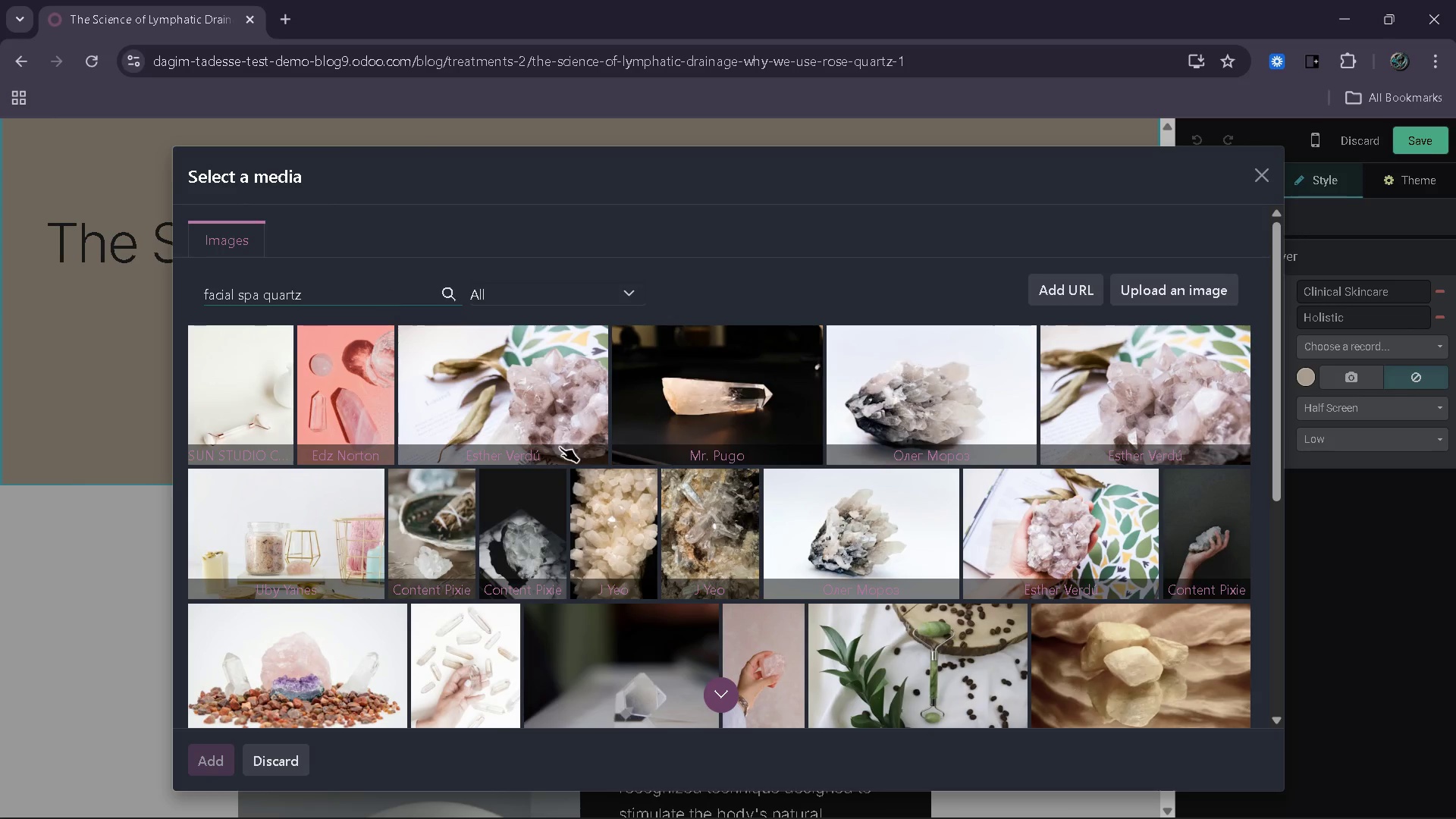 
type(rose )
 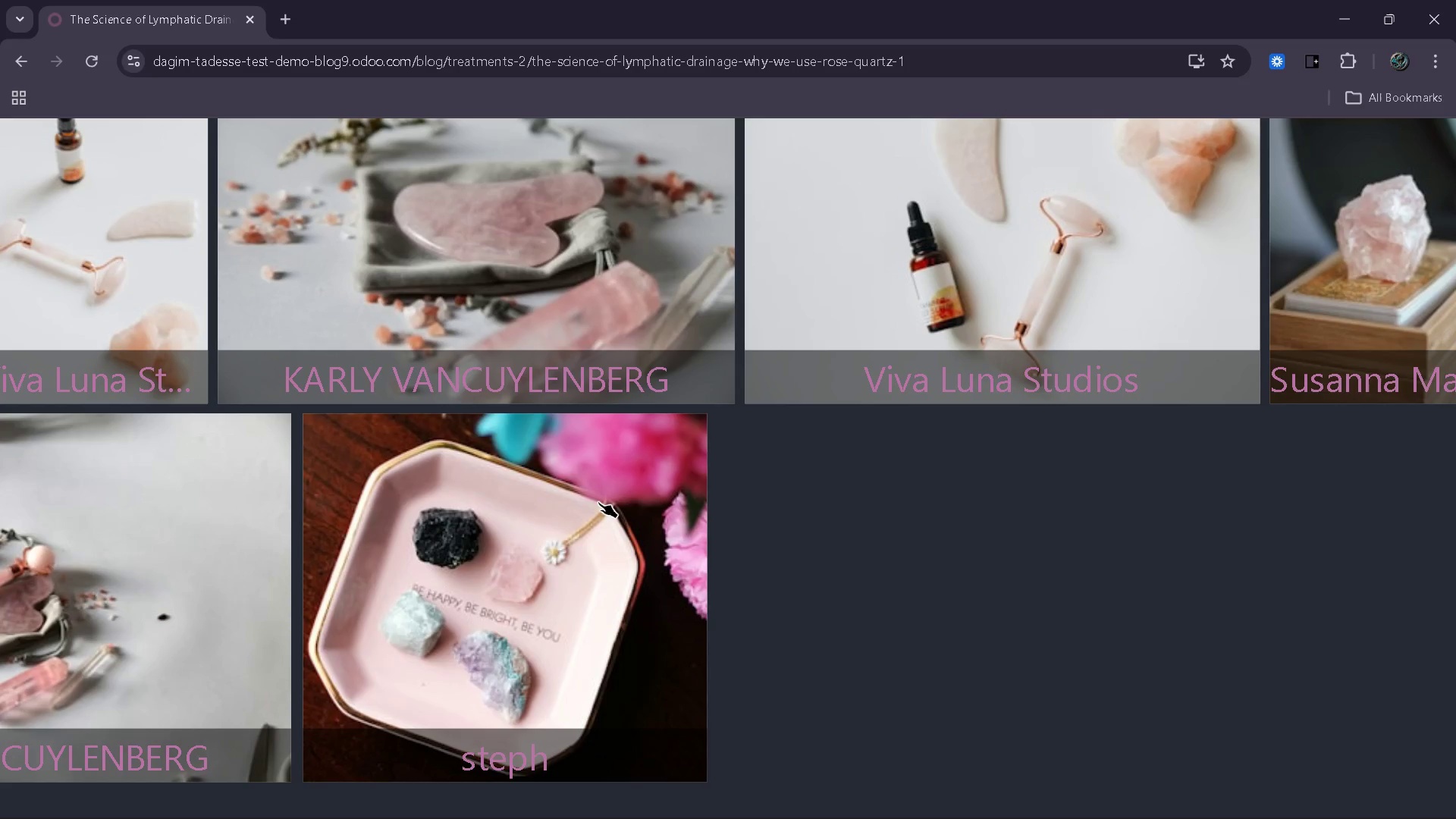 
wait(33.81)
 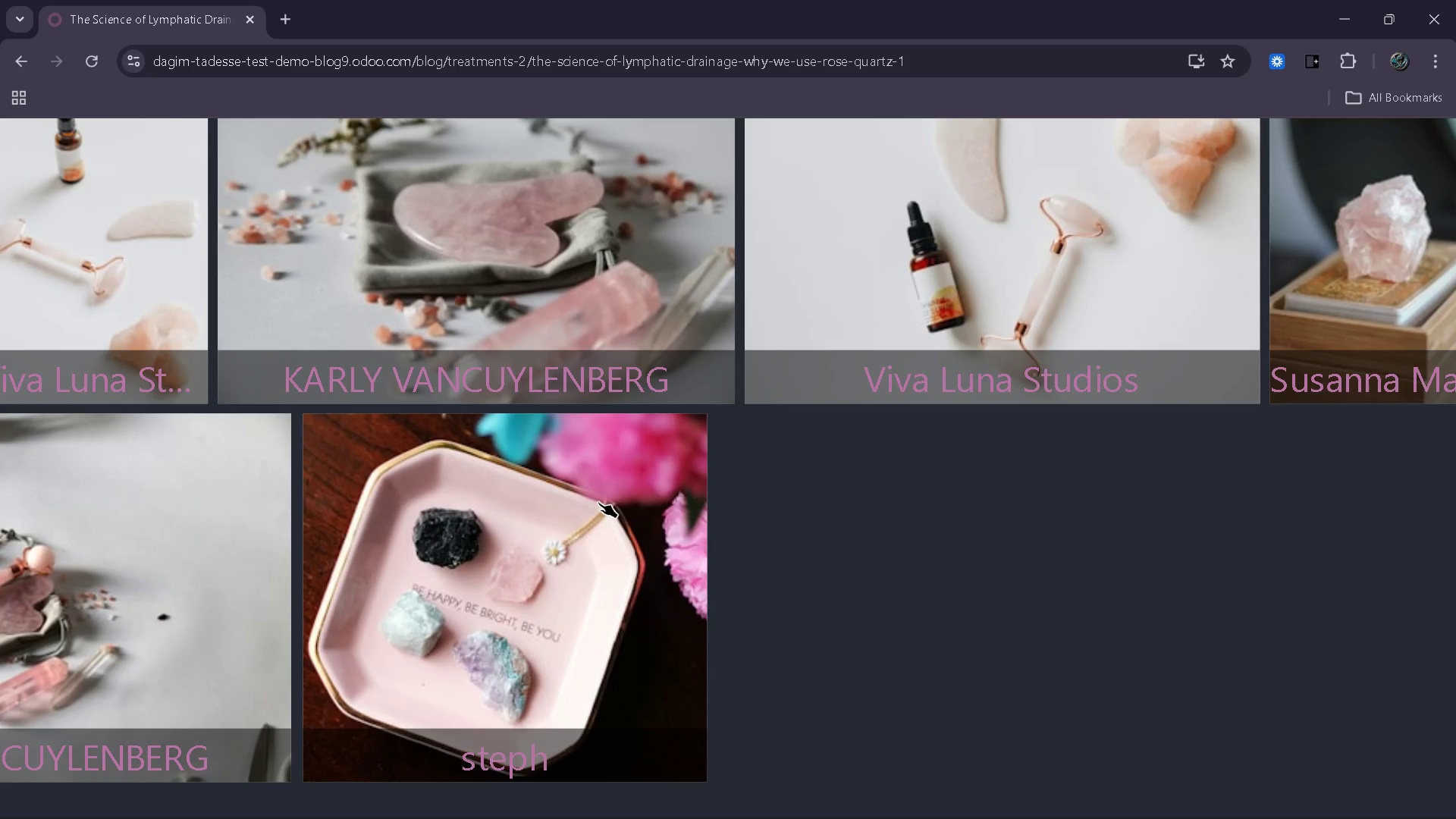 
left_click([613, 272])
 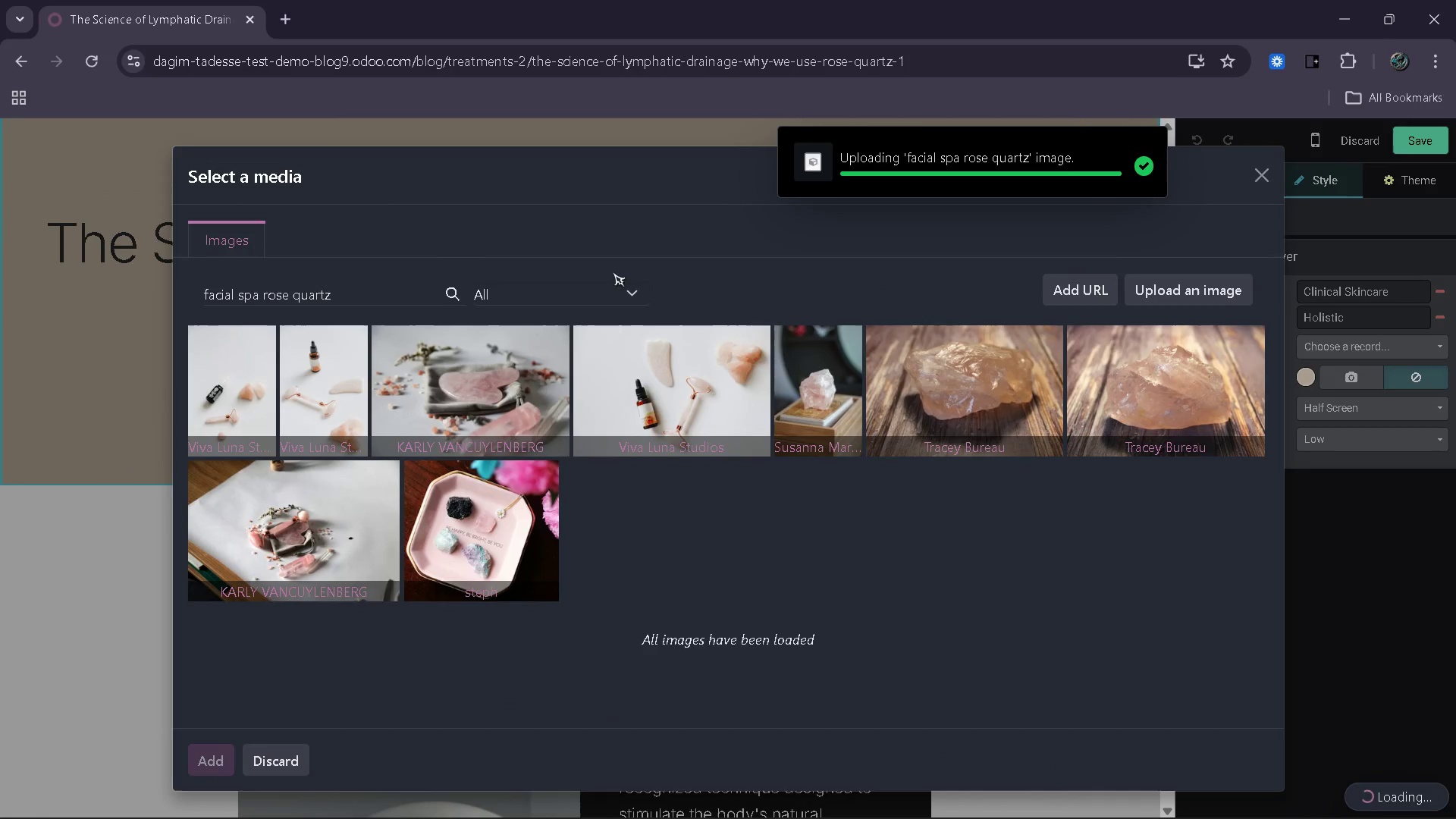 
wait(9.84)
 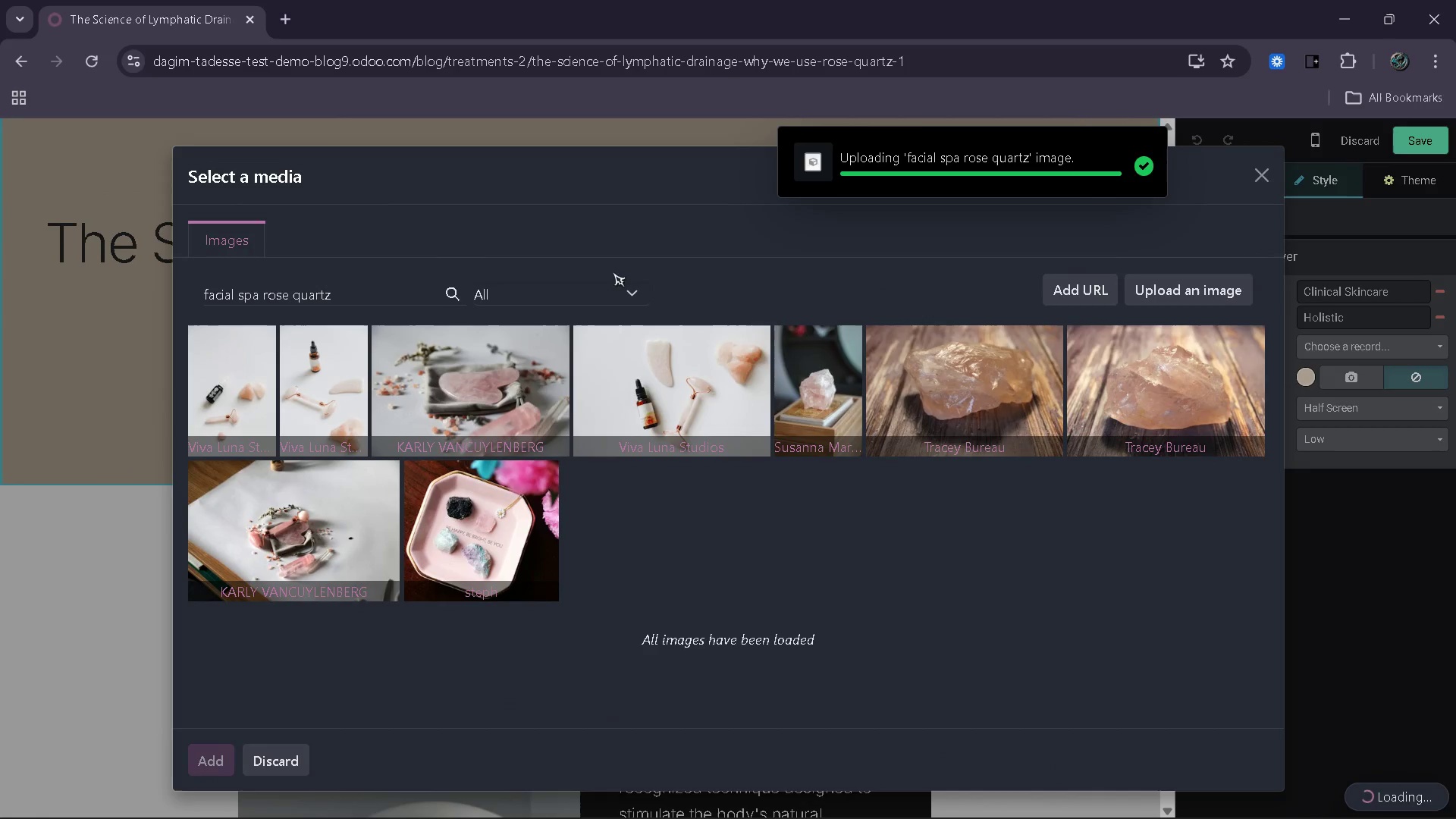 
left_click([414, 541])
 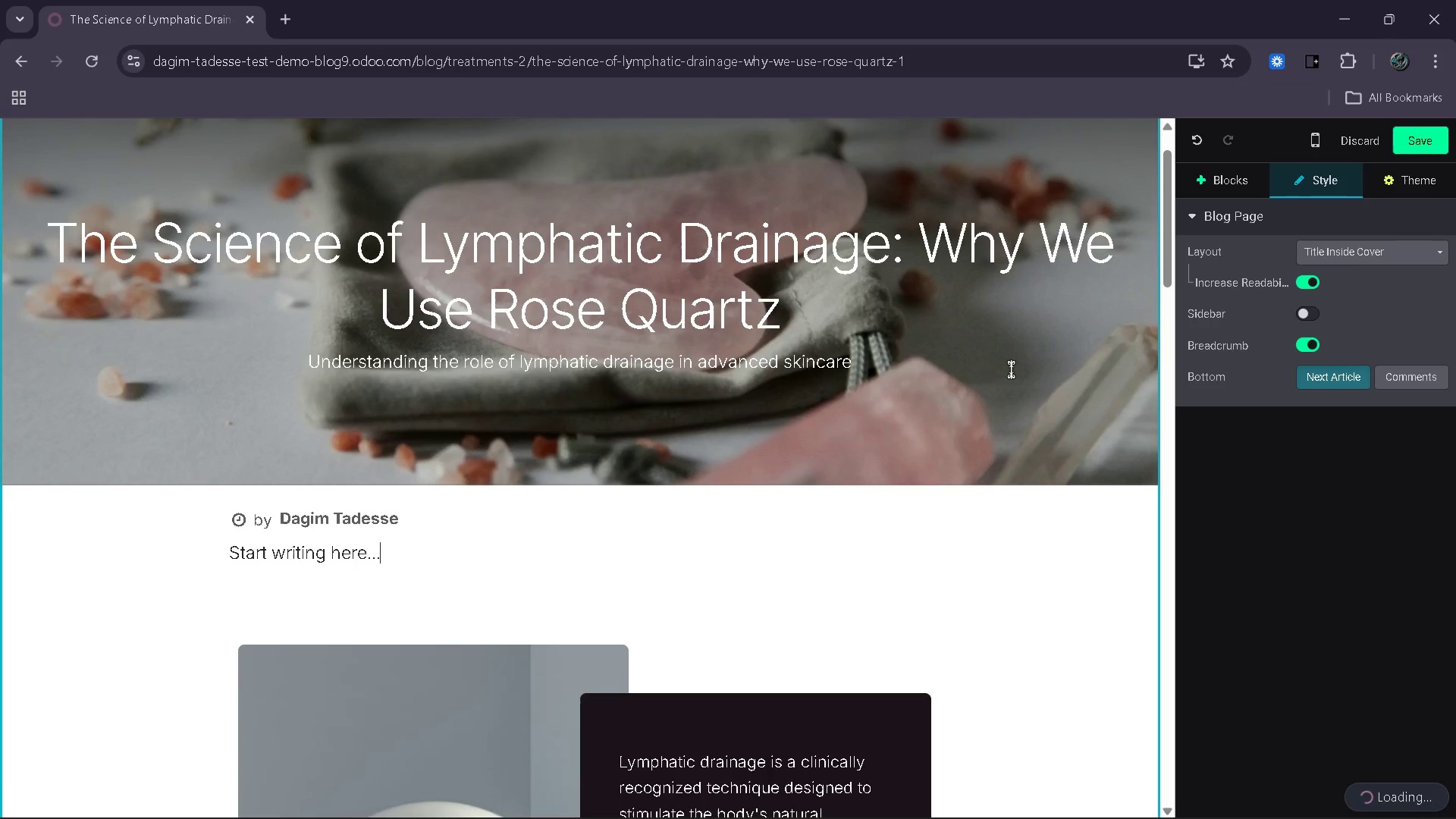 
left_click([1011, 369])
 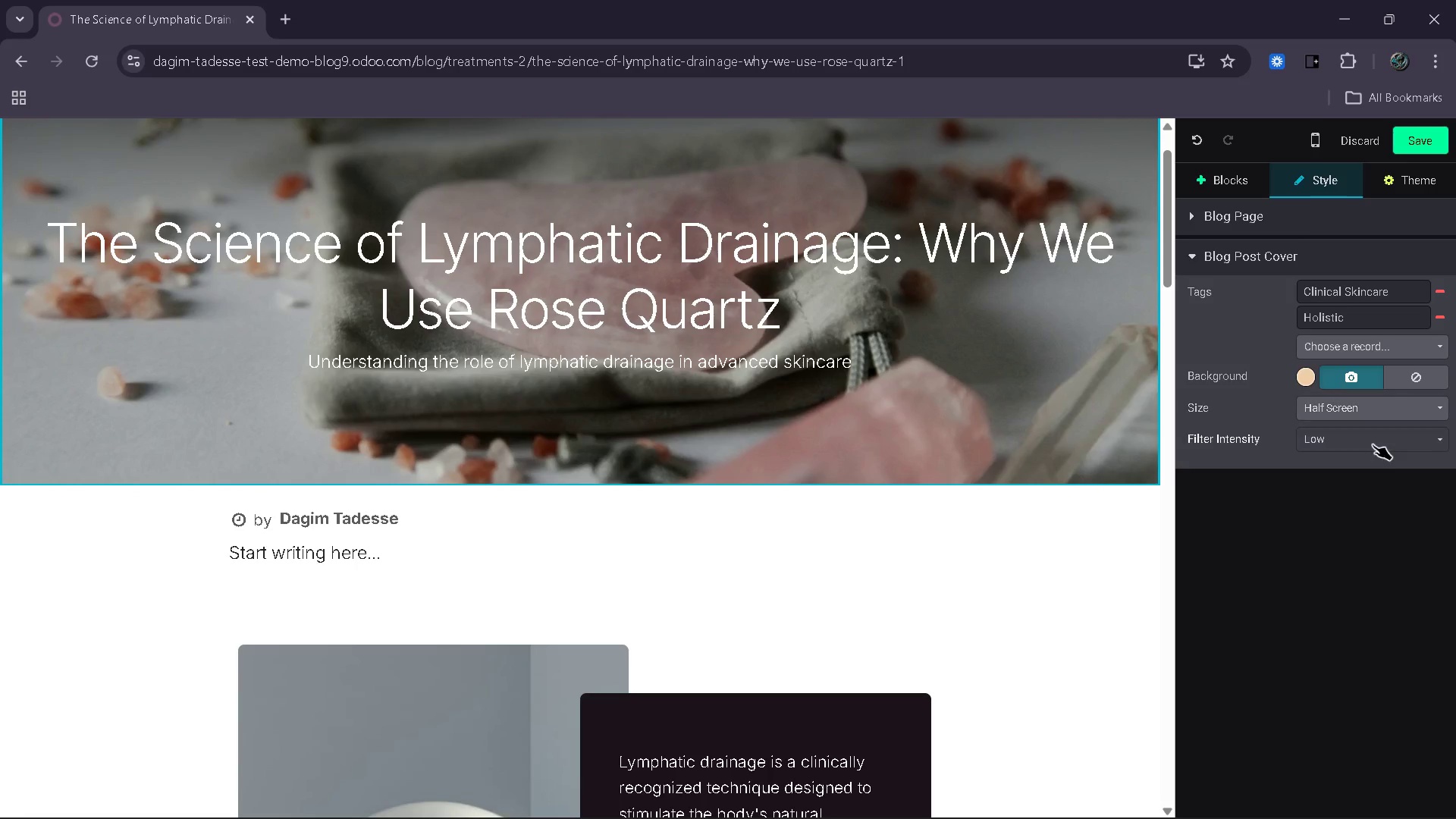 
left_click([1373, 444])
 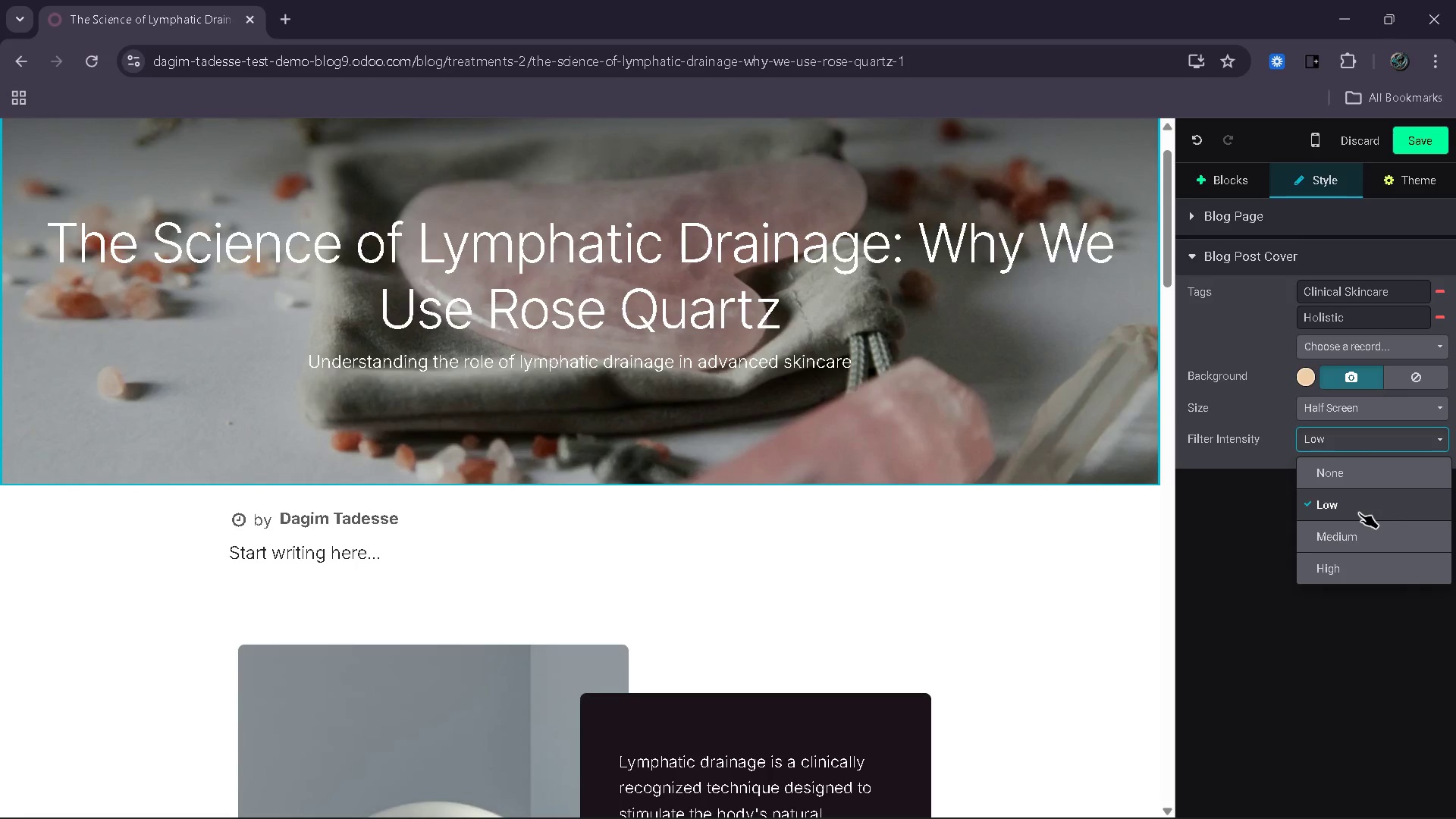 
left_click([1359, 513])
 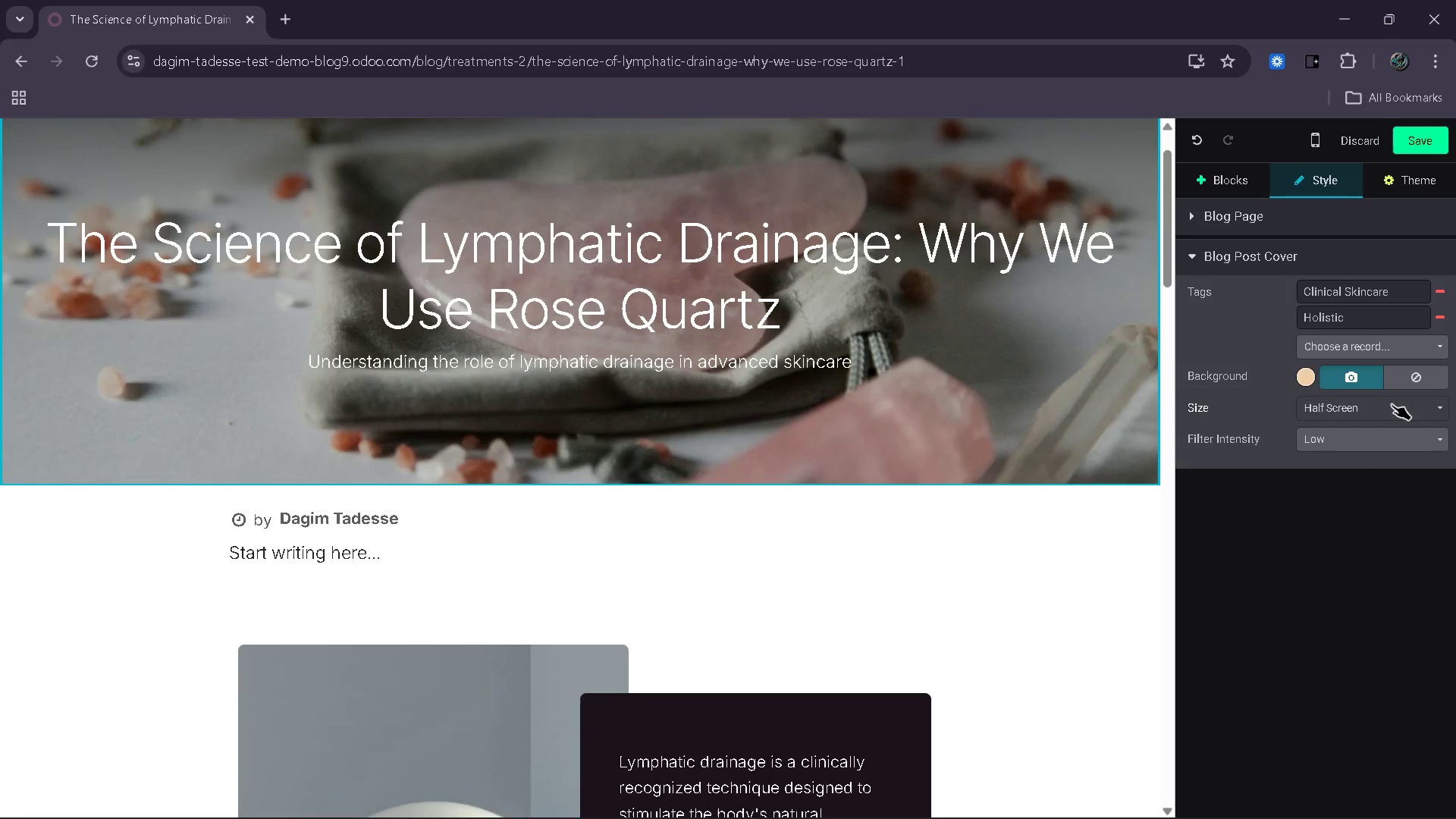 
left_click([1392, 404])
 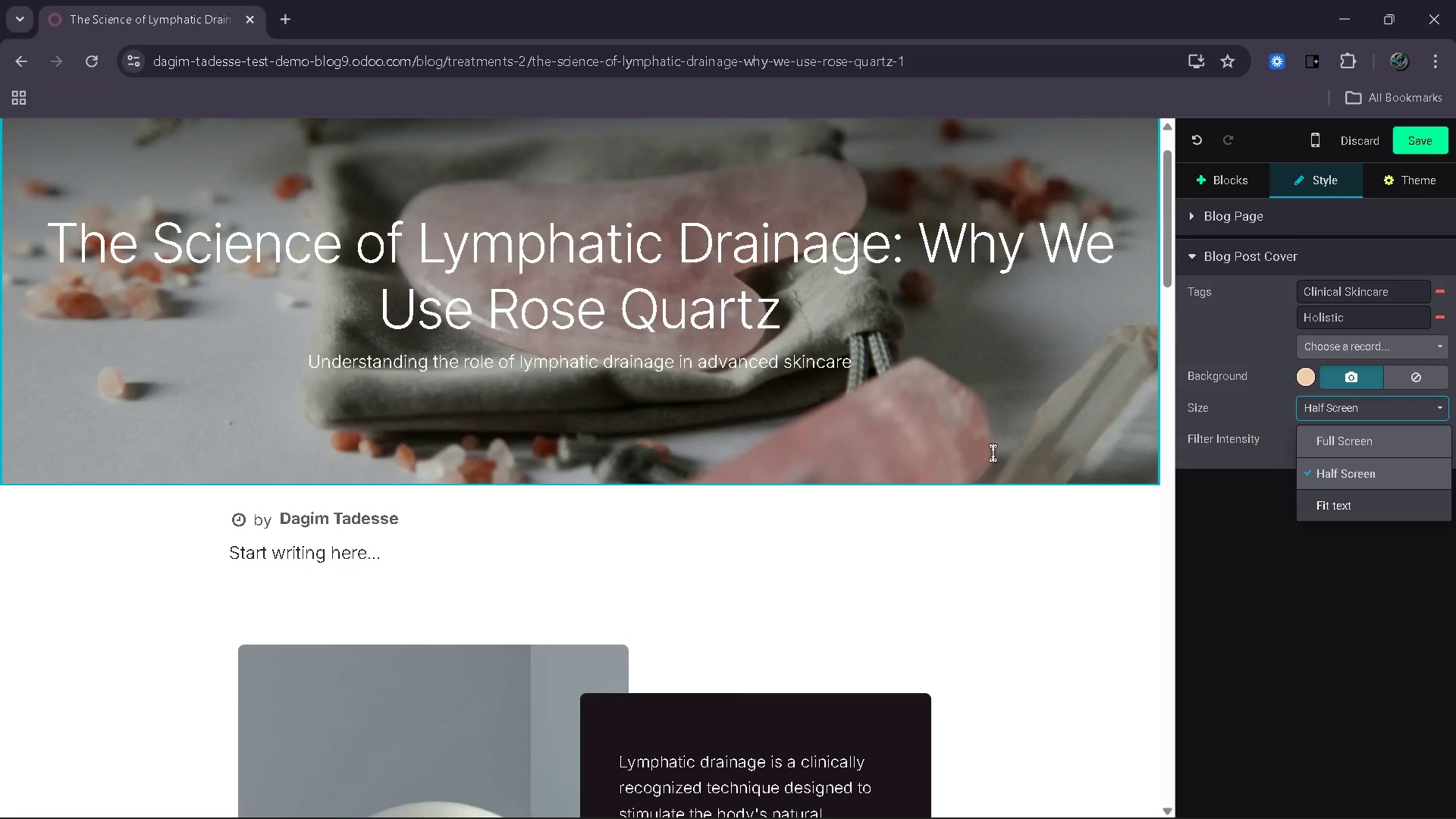 
left_click([475, 550])
 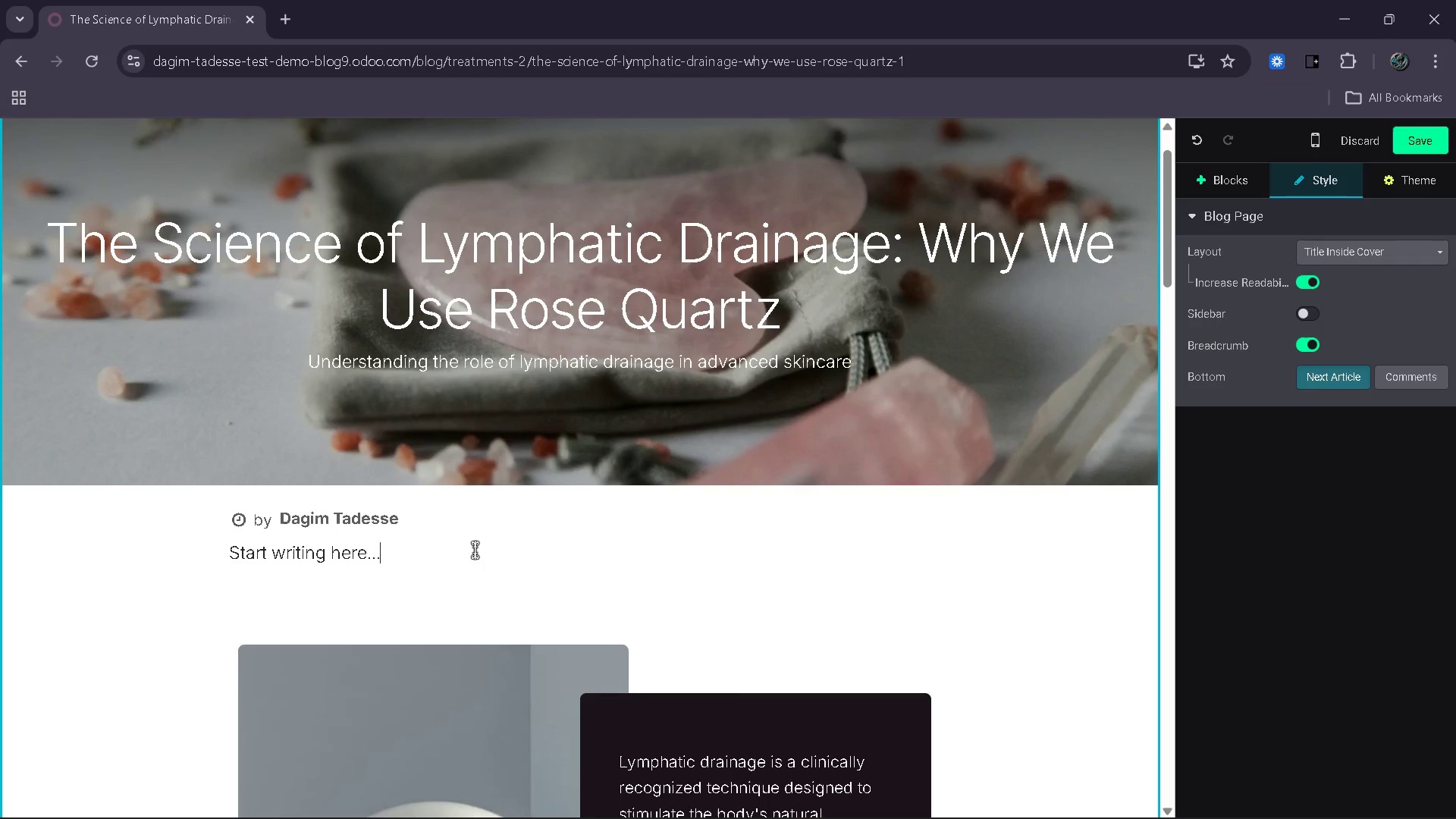 
left_click_drag(start_coordinate=[475, 550], to_coordinate=[184, 556])
 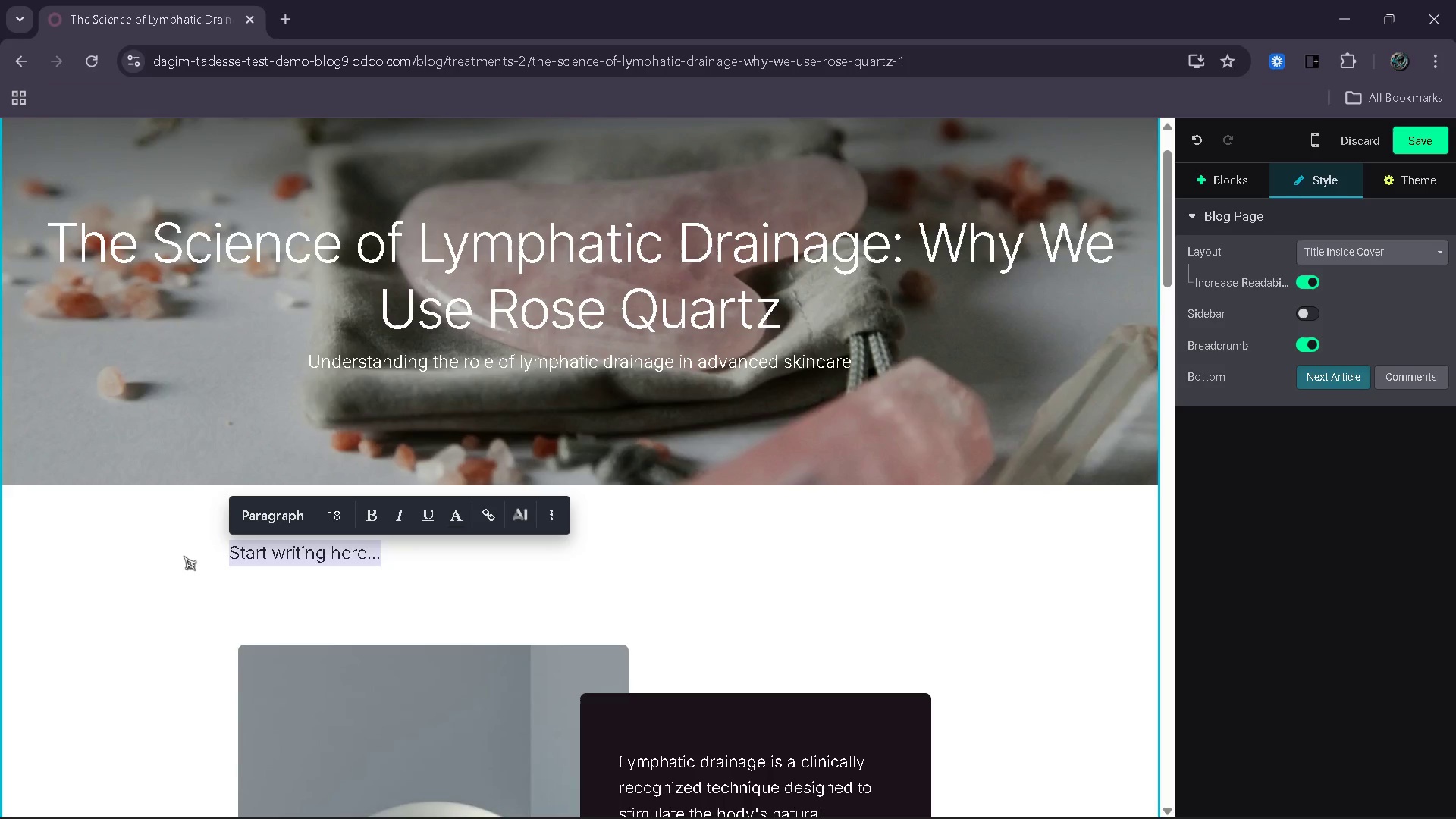 
key(Backspace)
type(Photo by [Karly U)
key(Backspace)
type(Vancuylenber)
 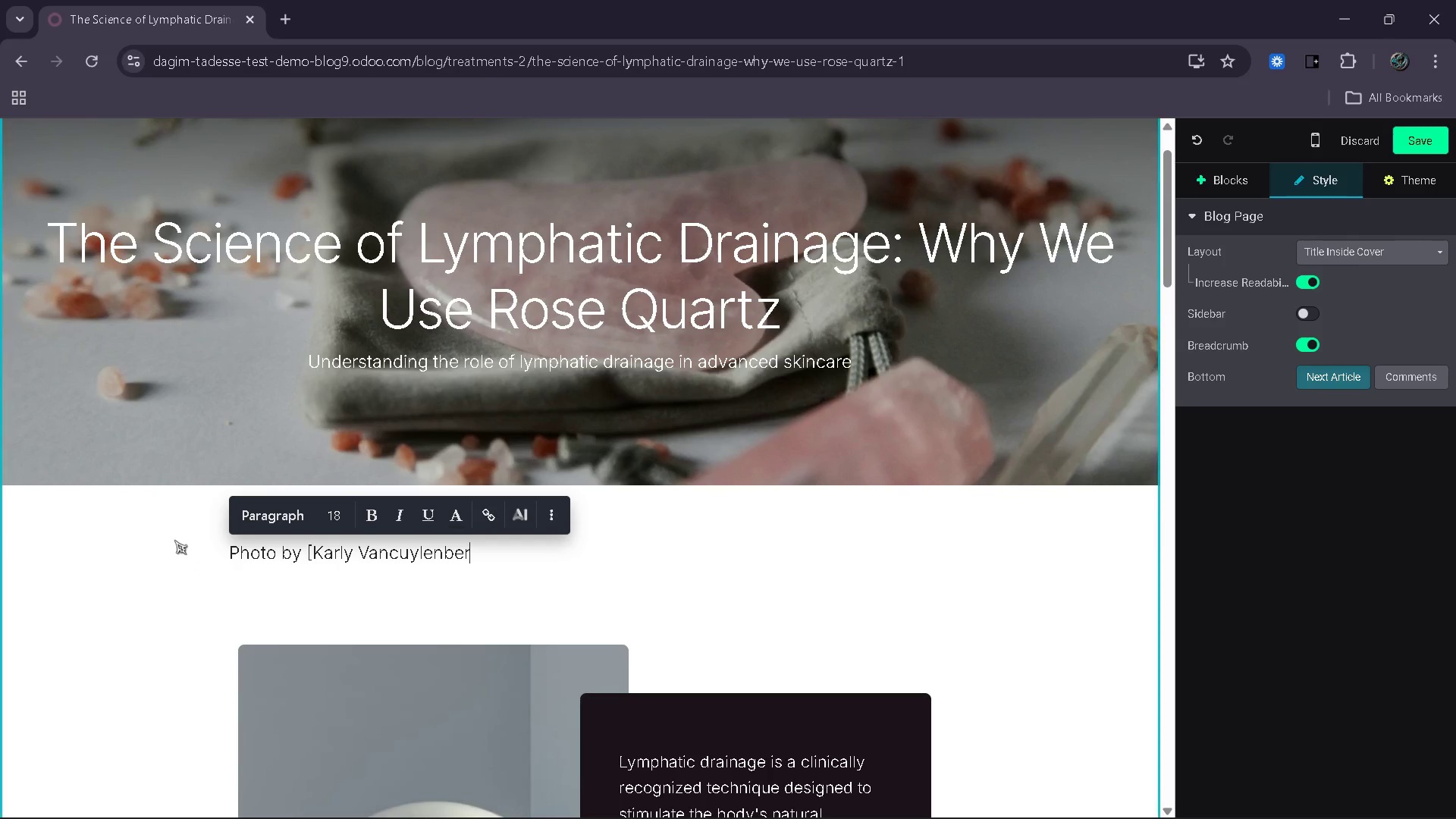 
type(g] via Unc)
key(Backspace)
type(splash)
 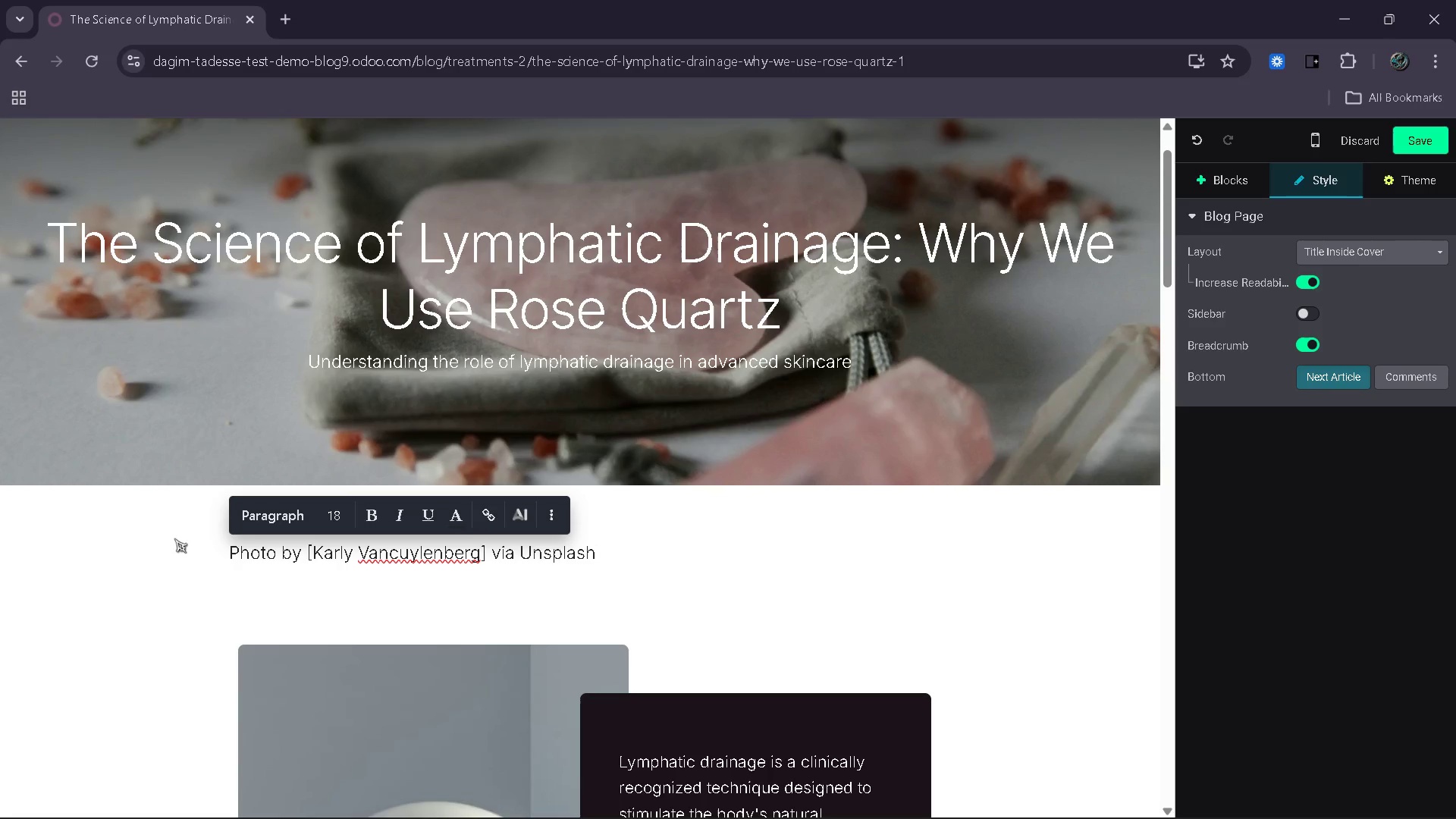 
mouse_move([602, 529])
 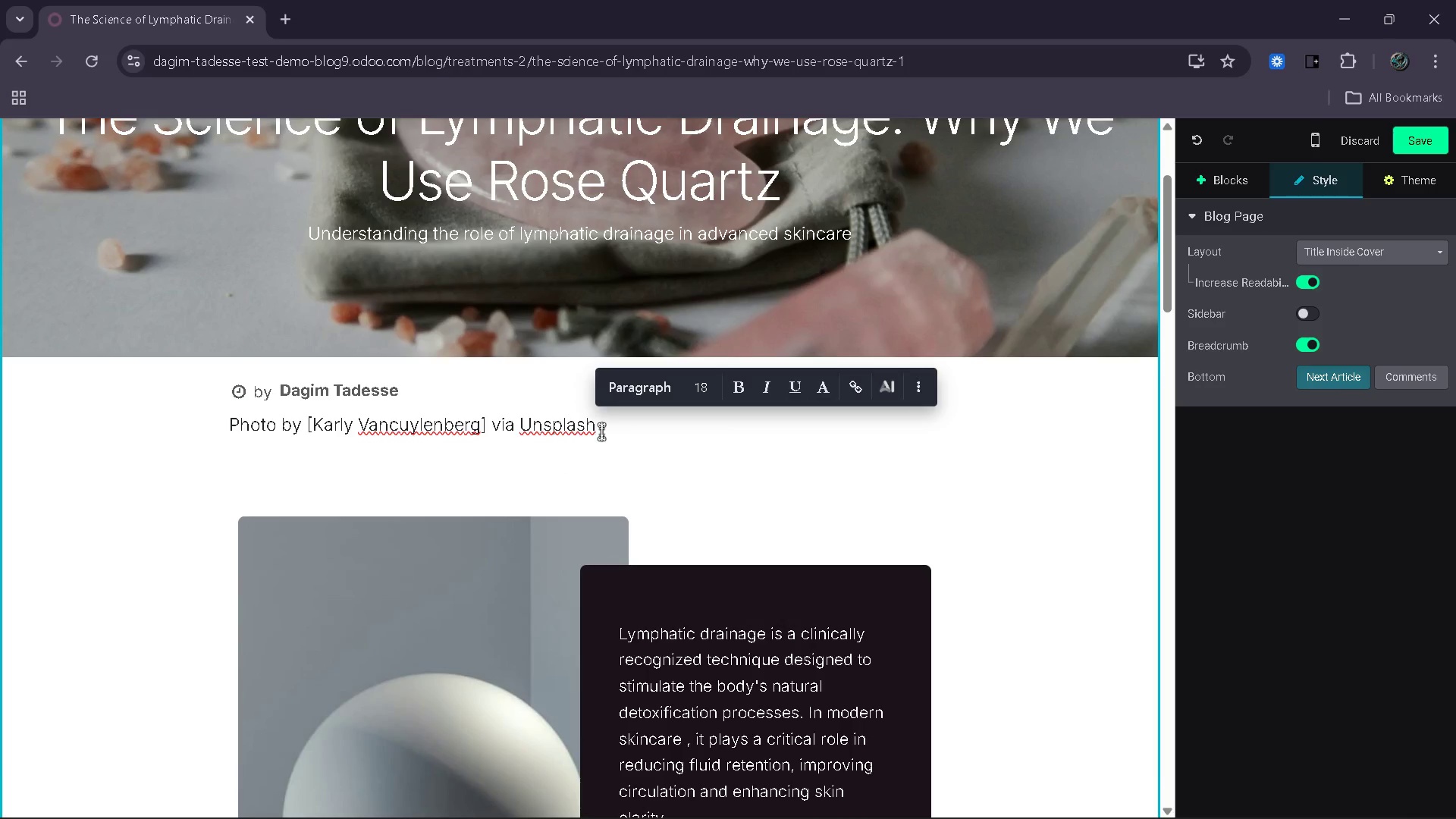 
left_click_drag(start_coordinate=[601, 431], to_coordinate=[220, 431])
 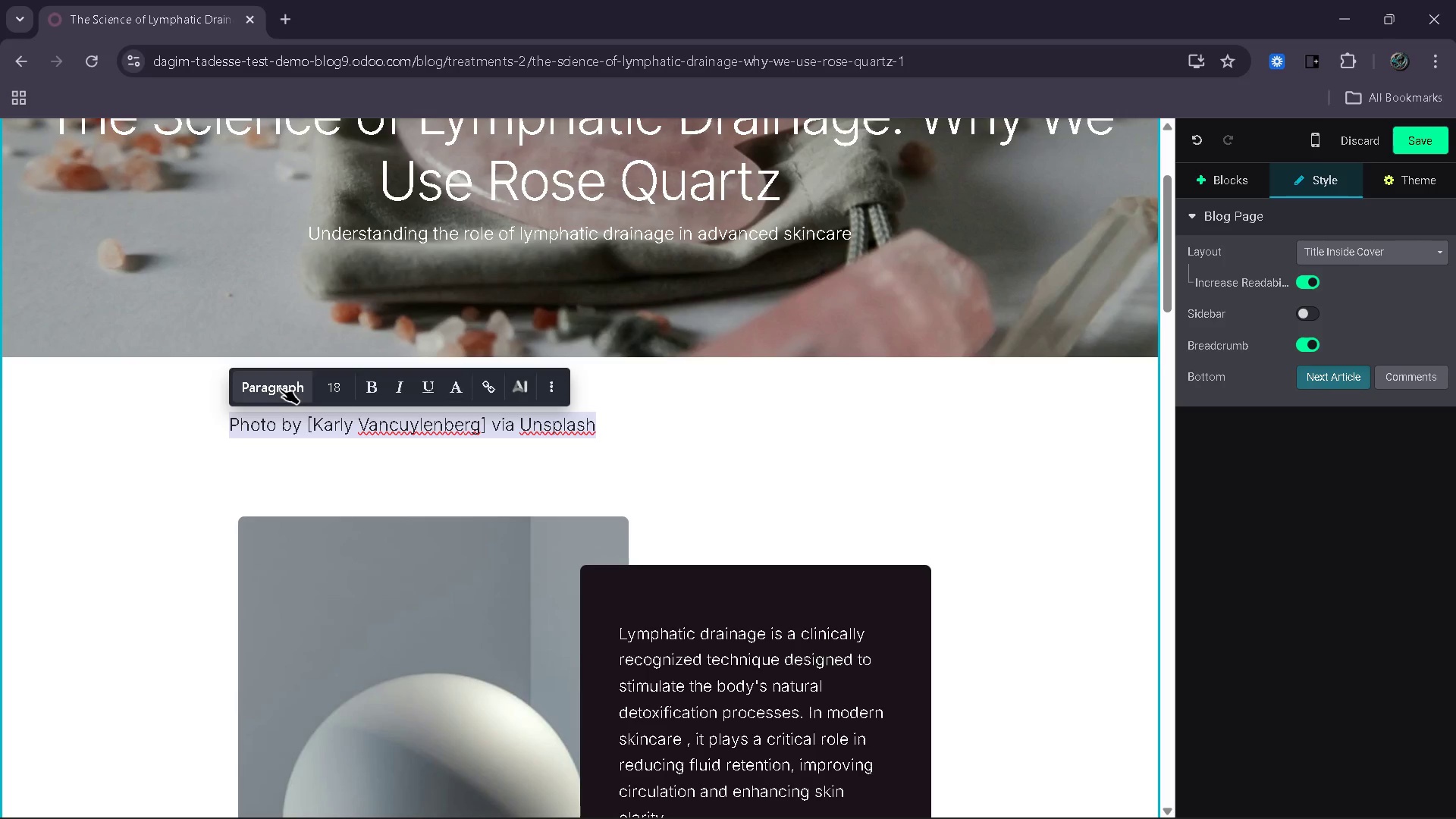 
left_click([280, 388])
 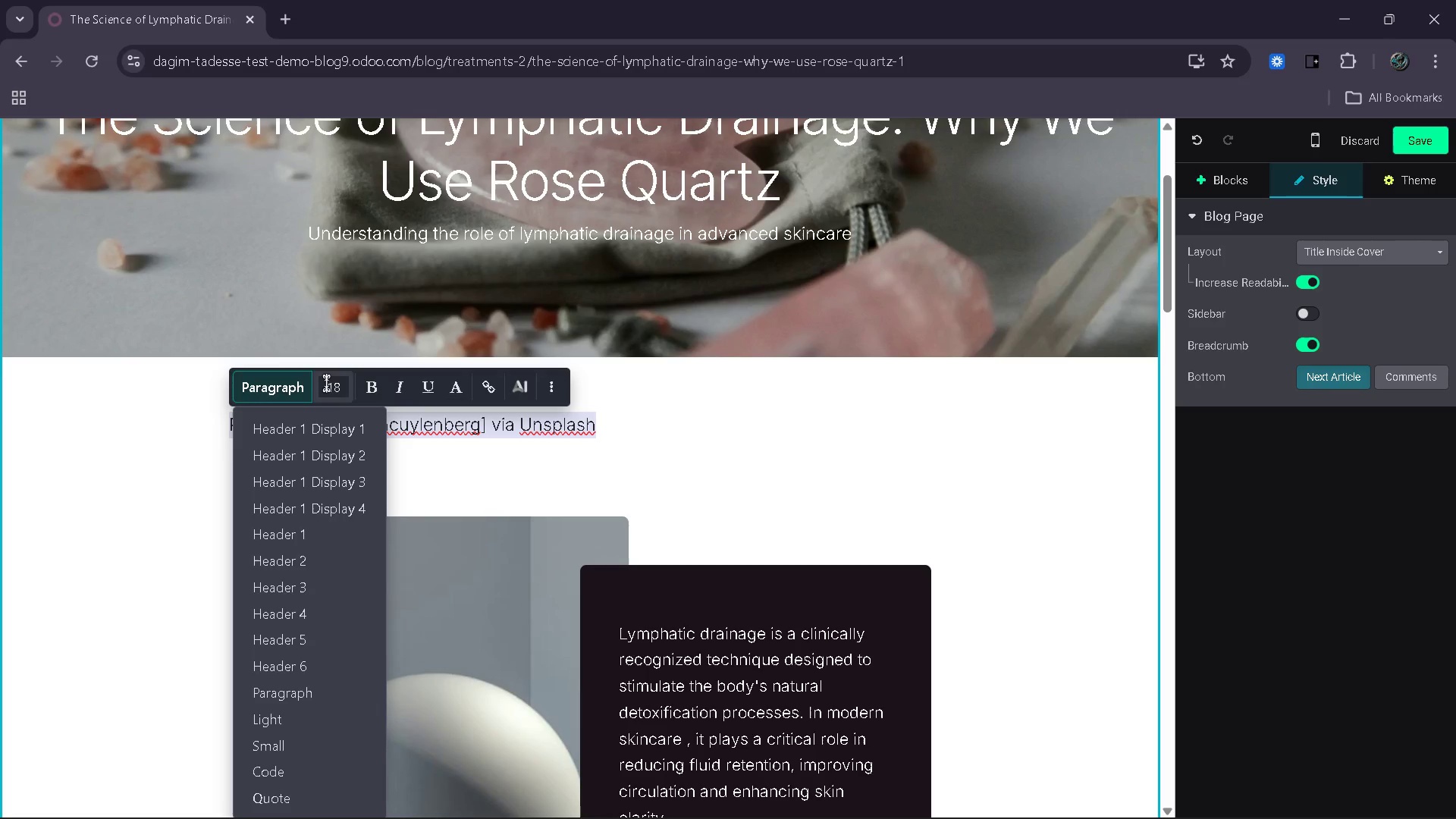 
left_click([326, 383])
 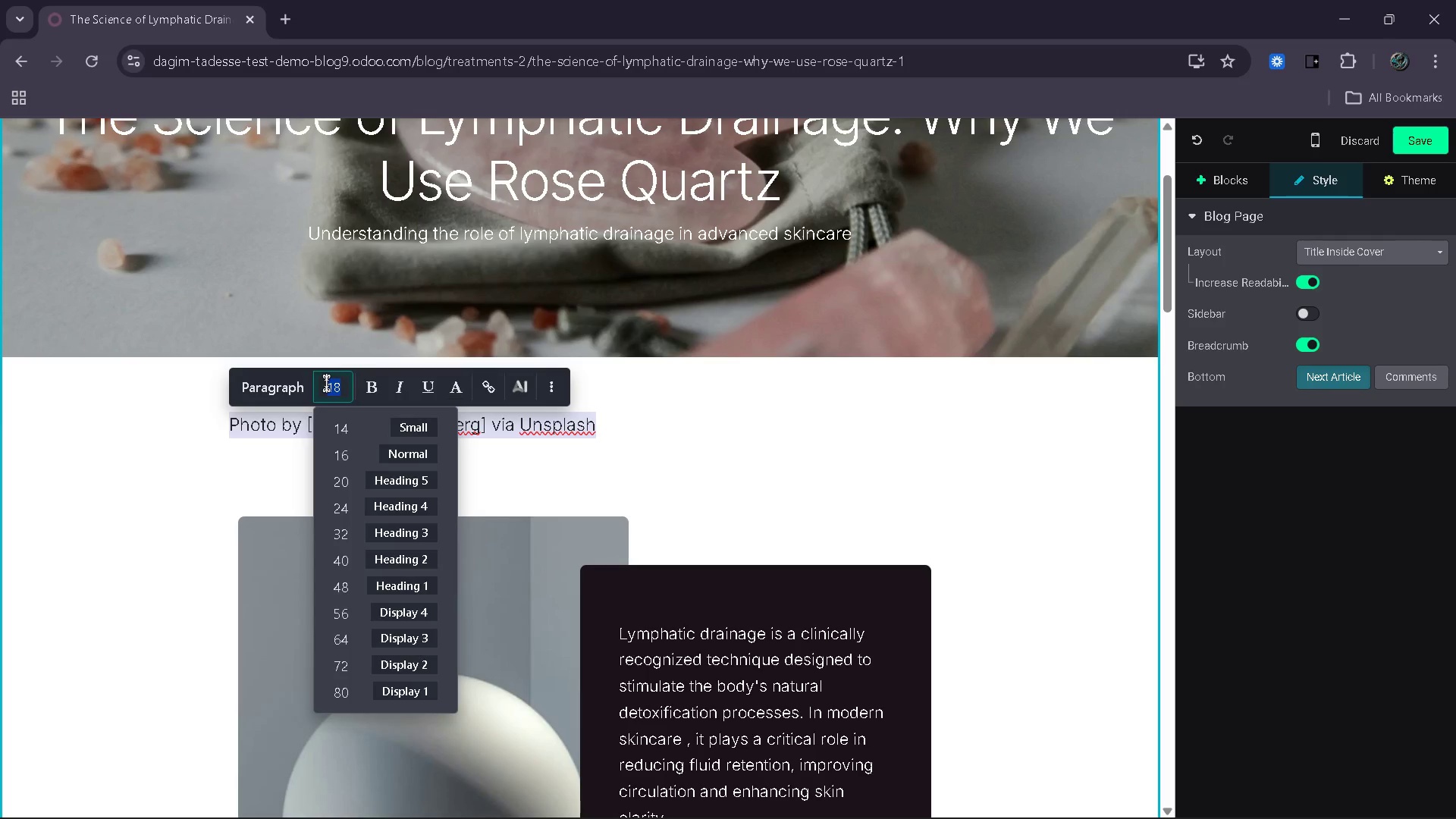 
type(14)
 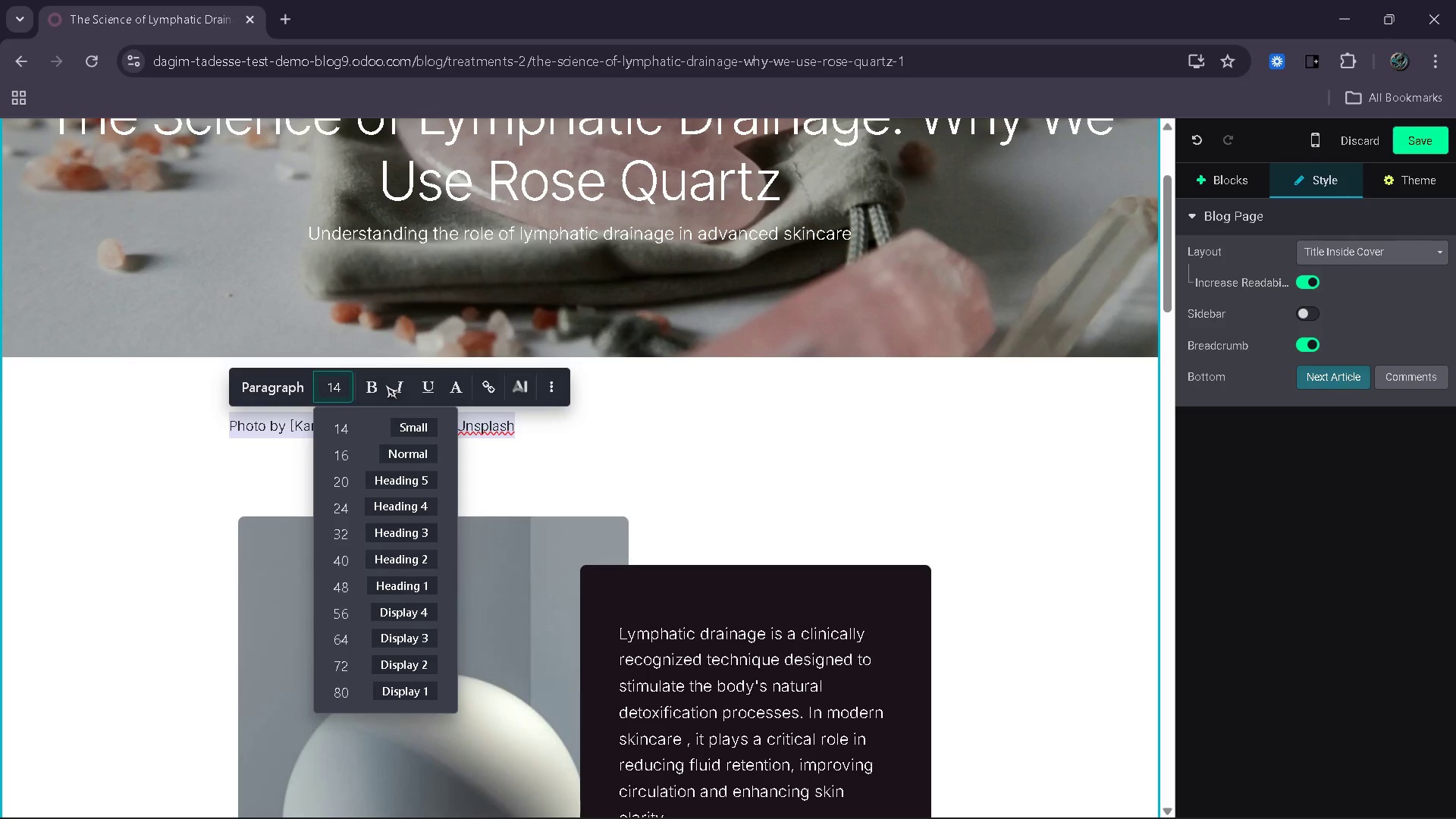 
left_click([381, 384])
 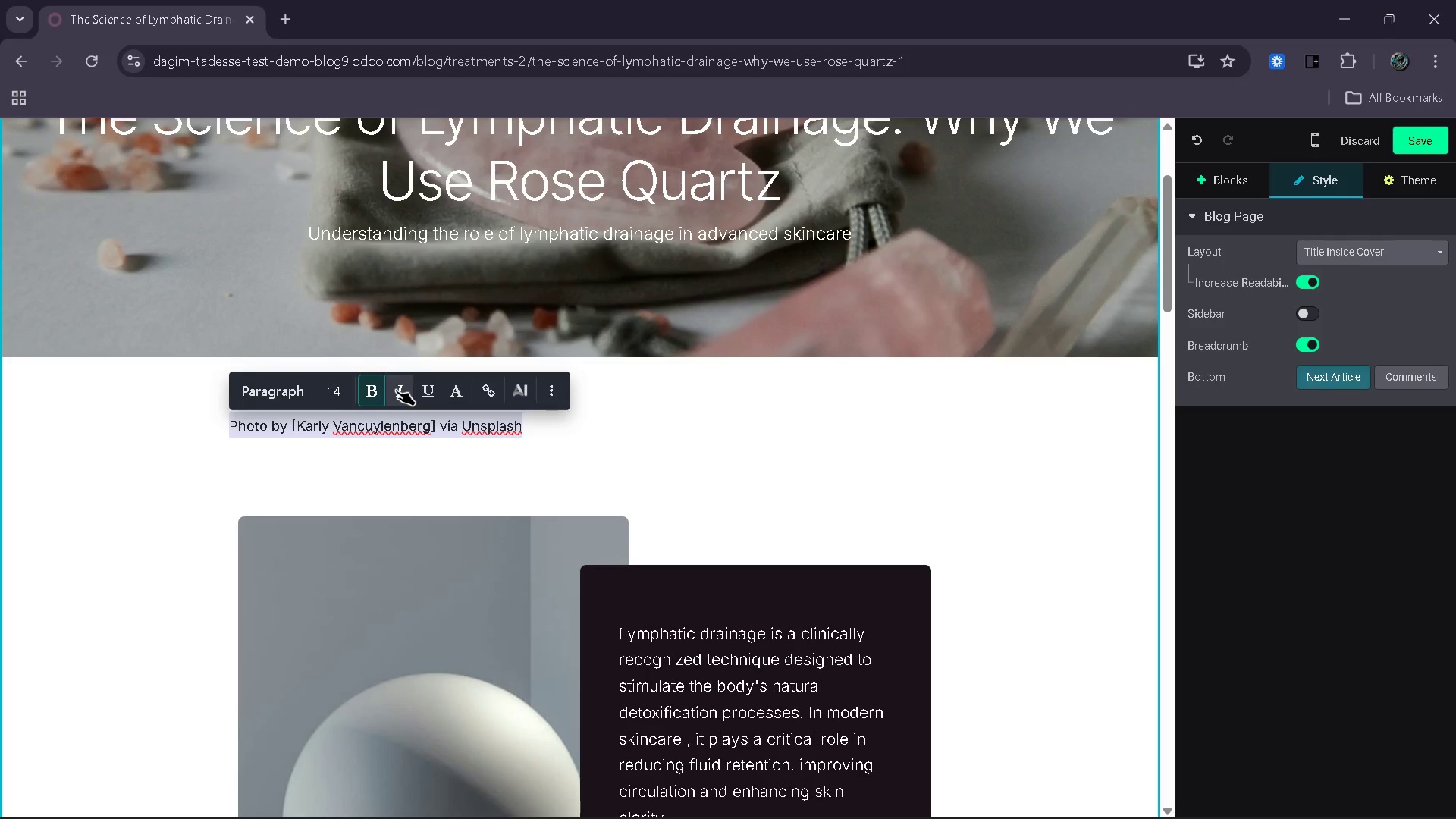 
left_click([396, 390])
 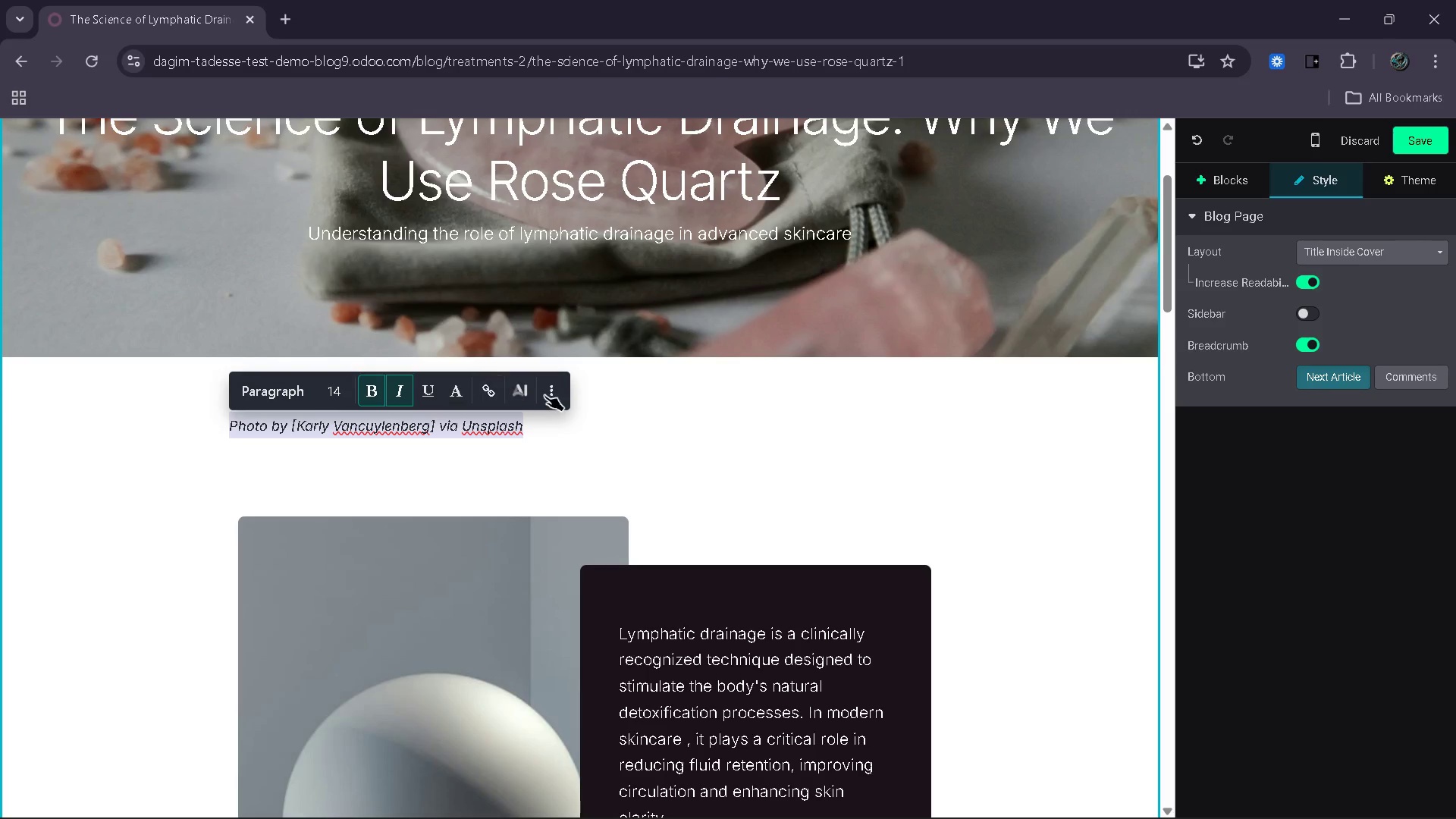 
left_click([548, 395])
 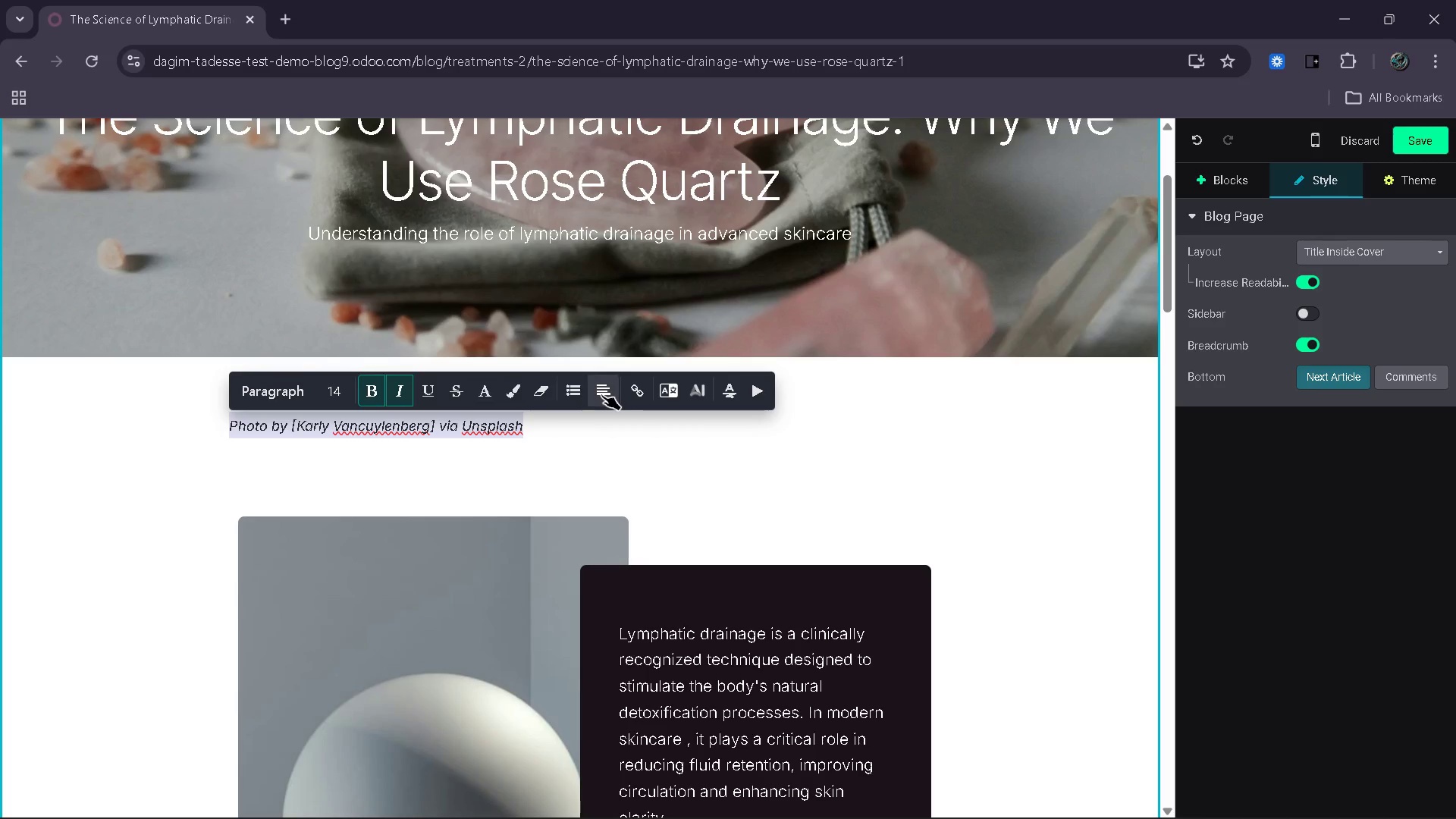 
left_click([601, 396])
 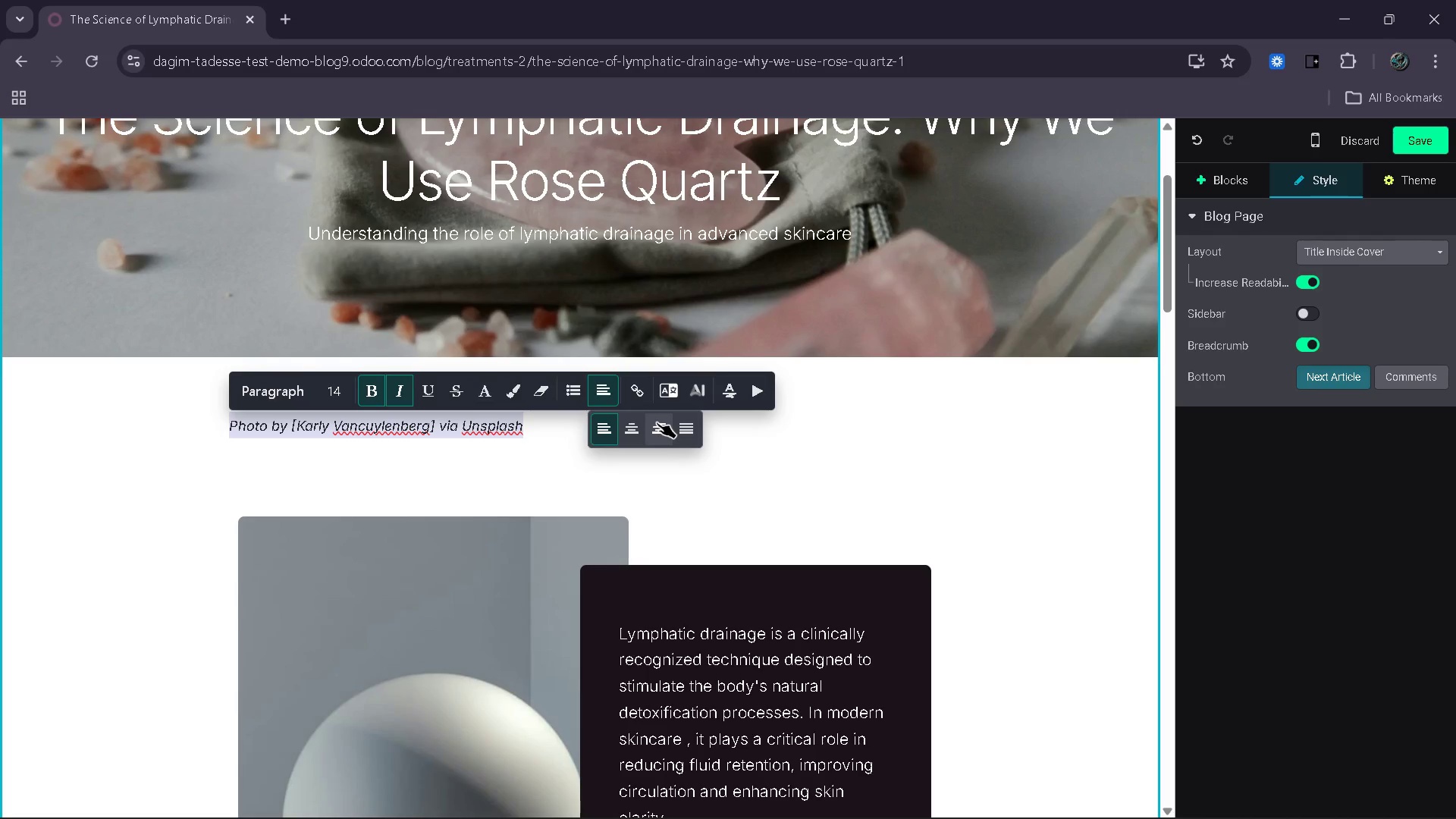 
left_click([657, 422])
 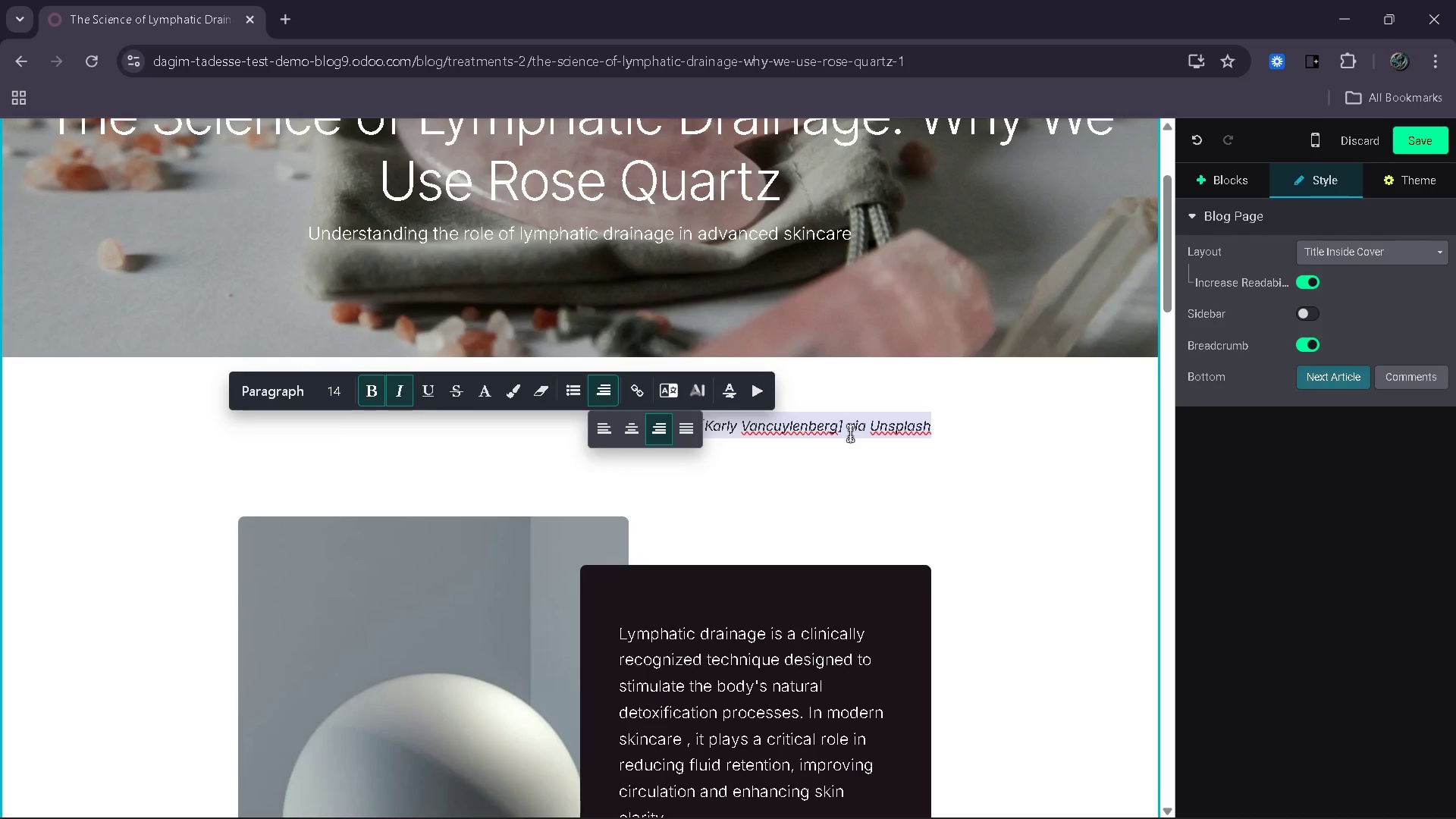 
left_click([978, 458])
 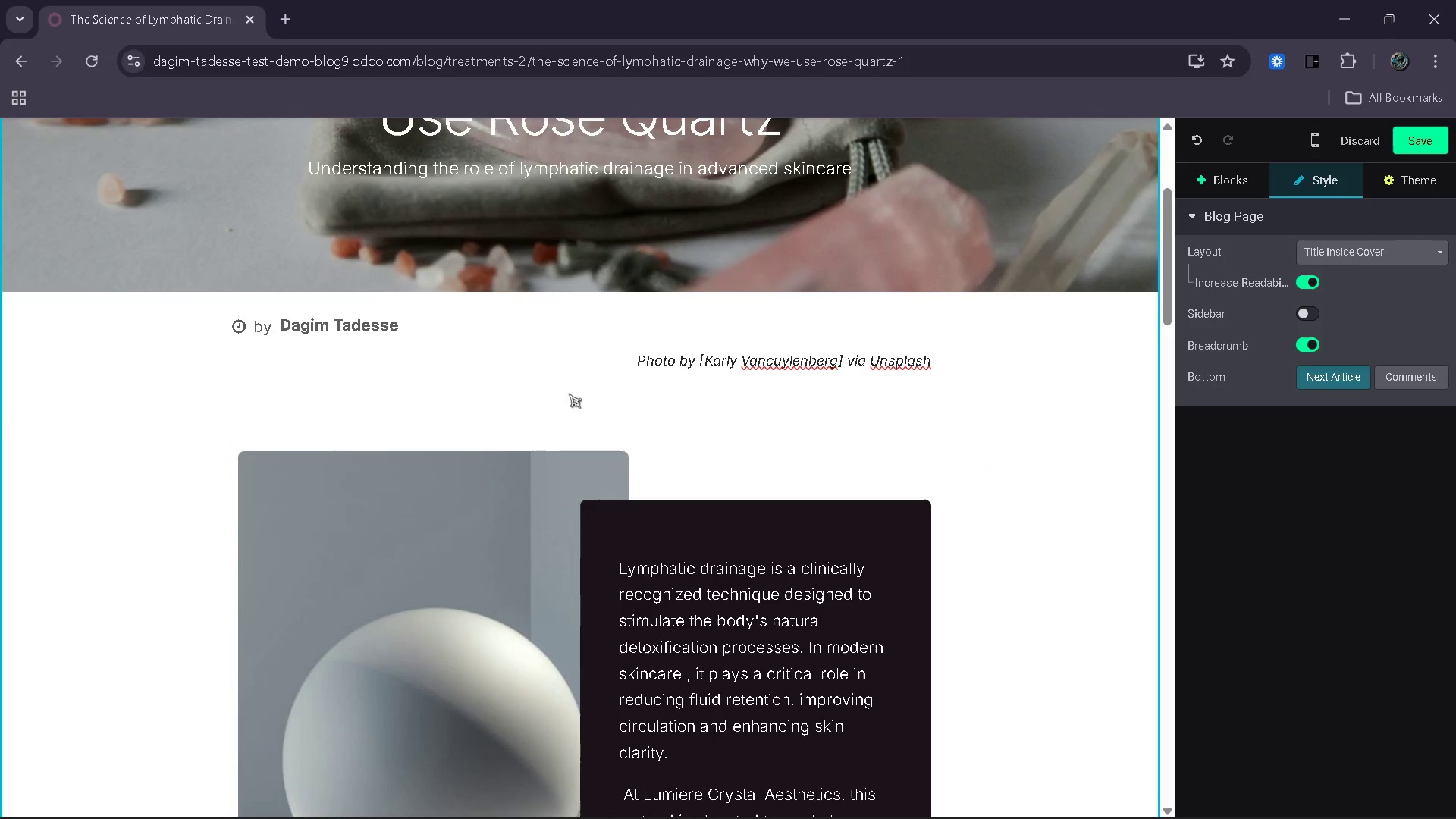 
left_click([573, 419])
 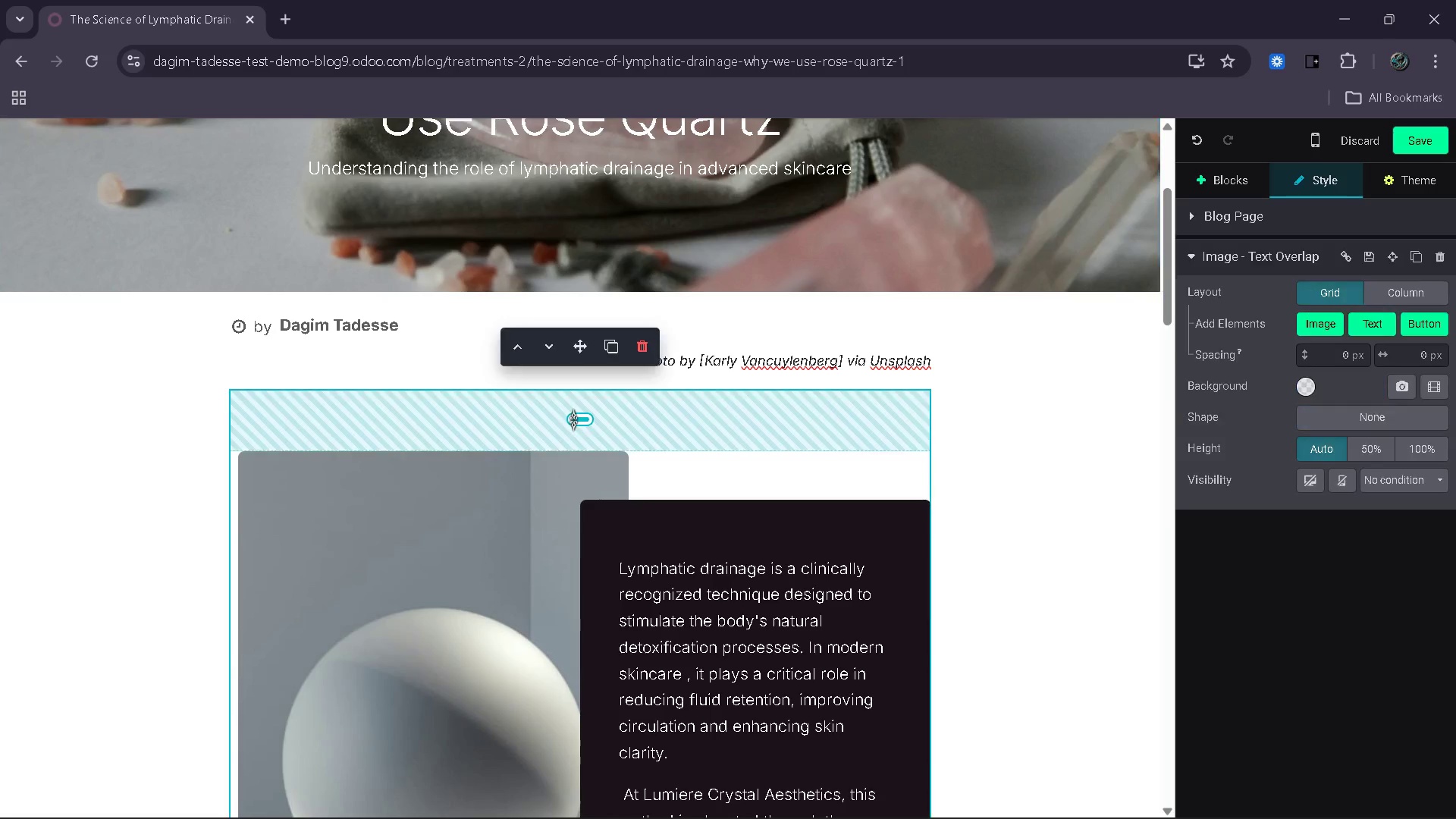 
left_click_drag(start_coordinate=[573, 419], to_coordinate=[577, 394])
 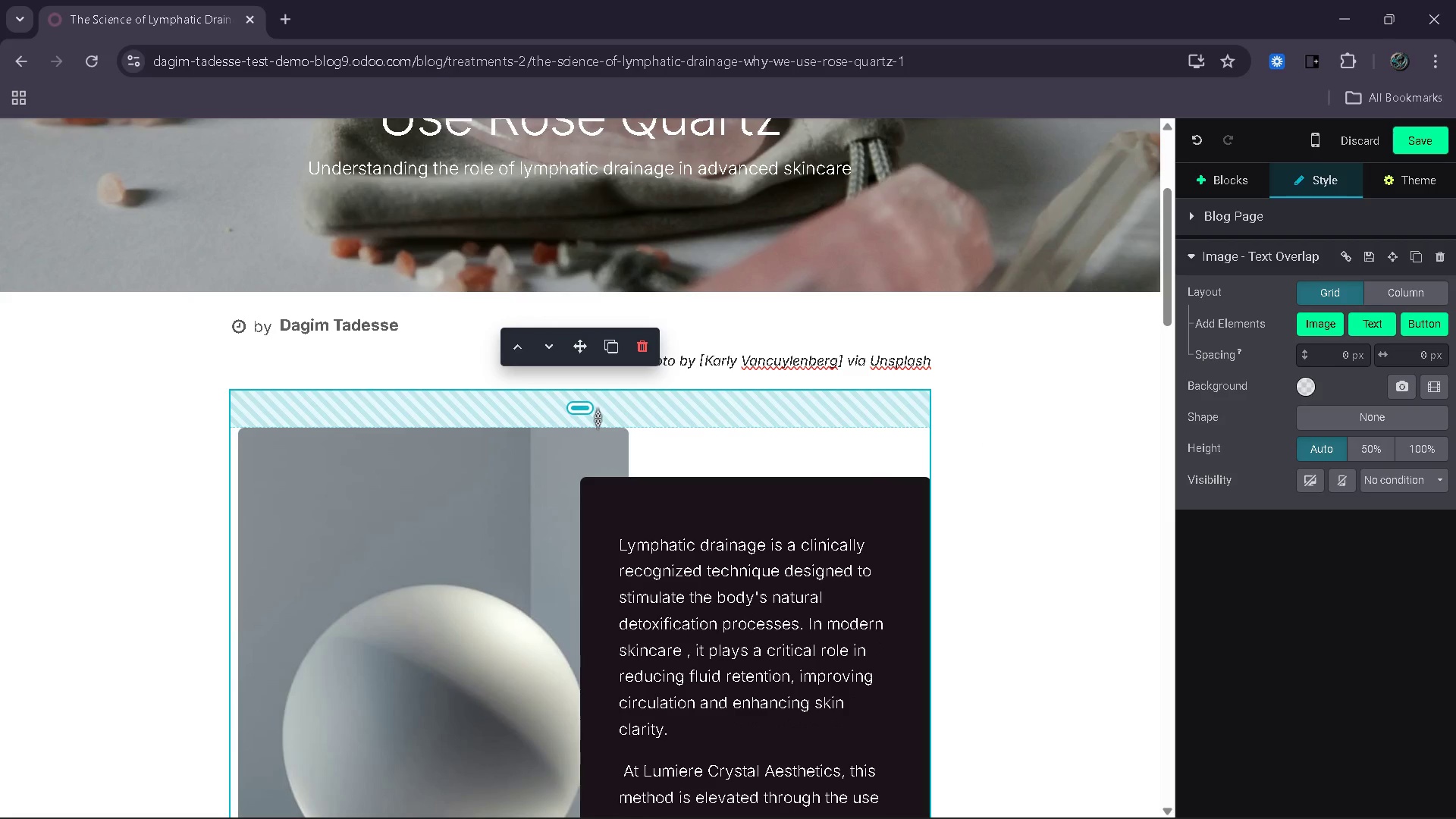 
left_click_drag(start_coordinate=[598, 418], to_coordinate=[599, 412])
 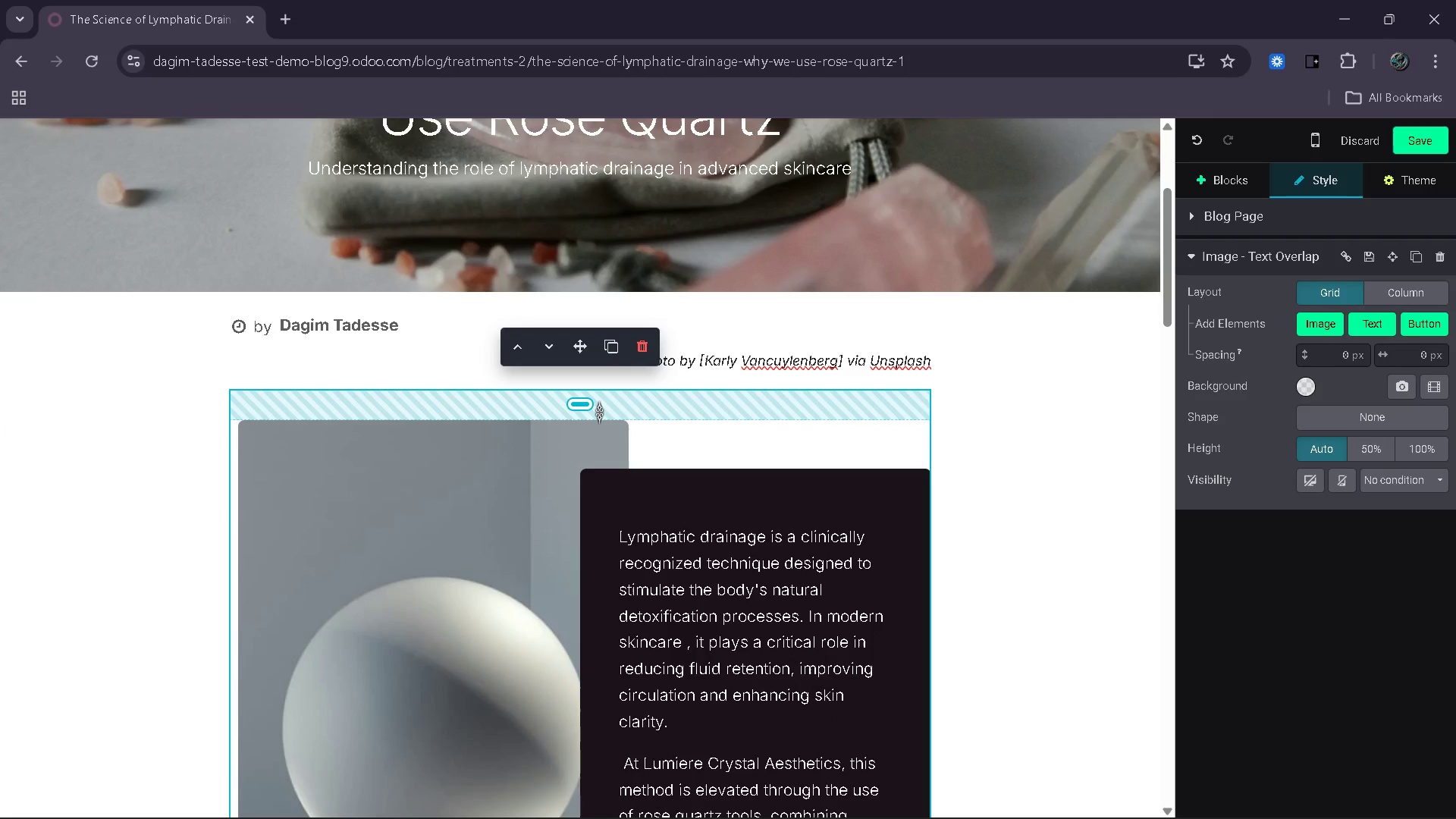 
wait(12.02)
 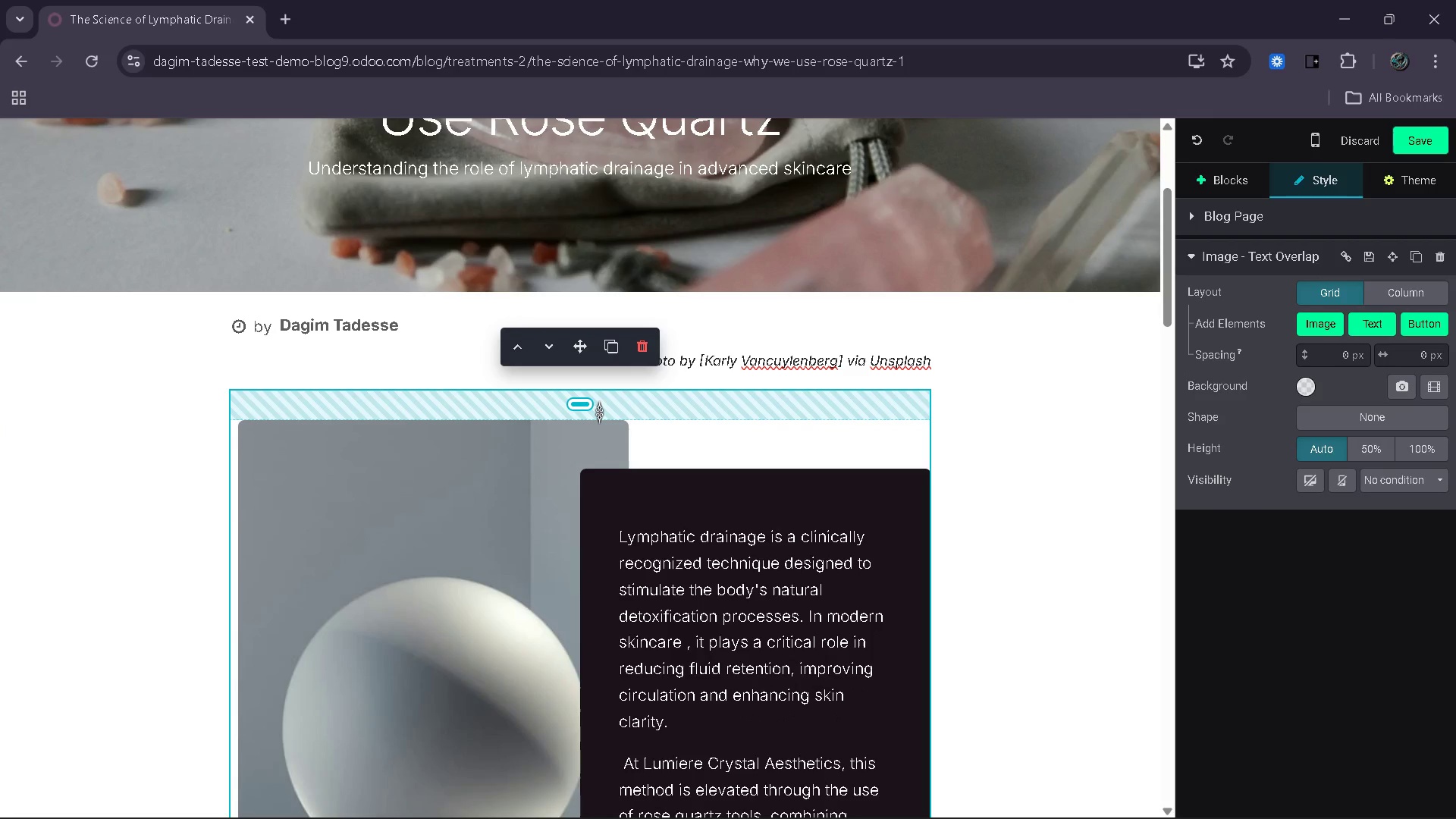 
double_click([449, 520])
 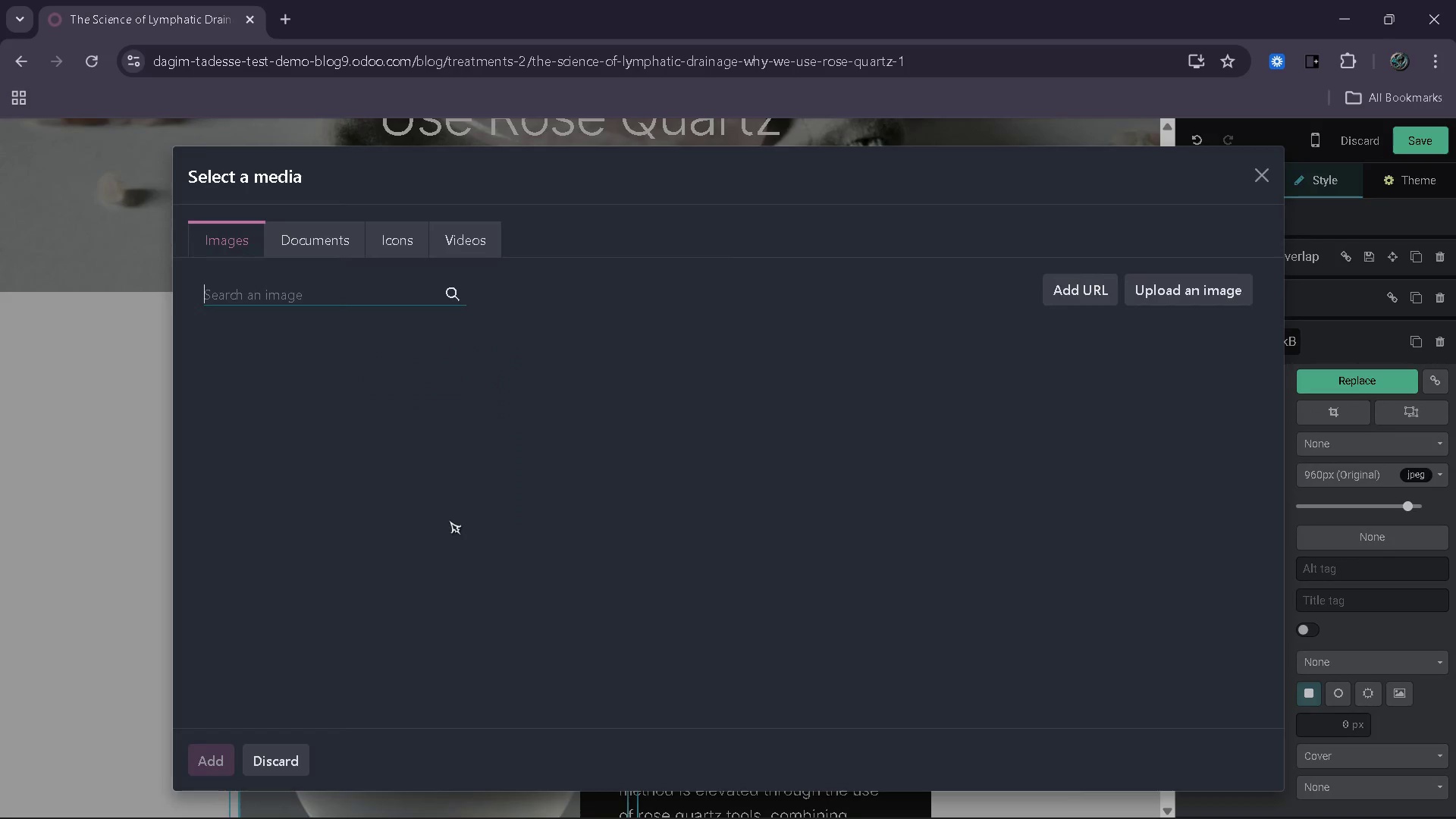 
type(lymphatic faicail)
key(Backspace)
key(Backspace)
key(Backspace)
key(Backspace)
key(Backspace)
type(cial)
 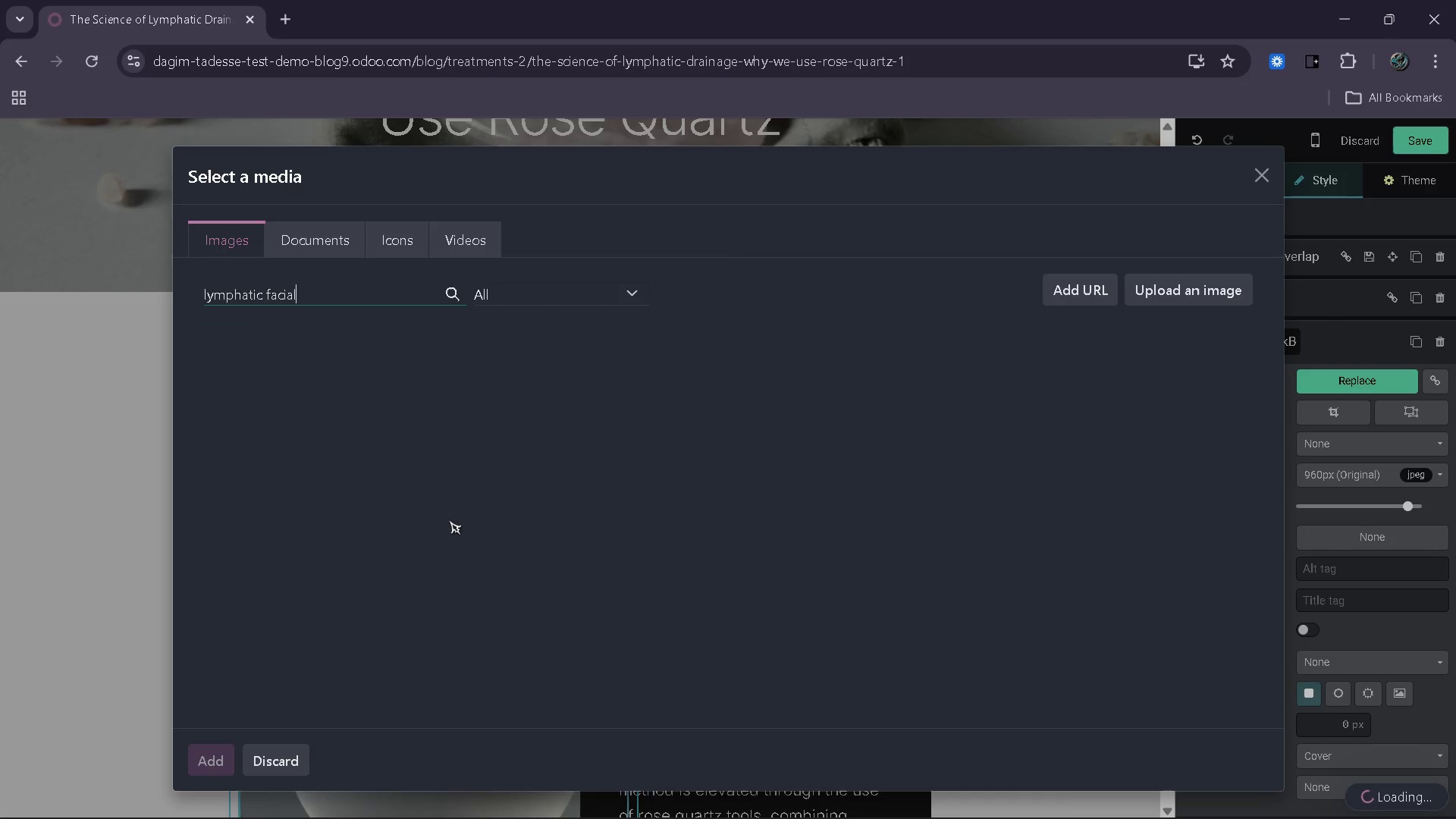 
key(M)
 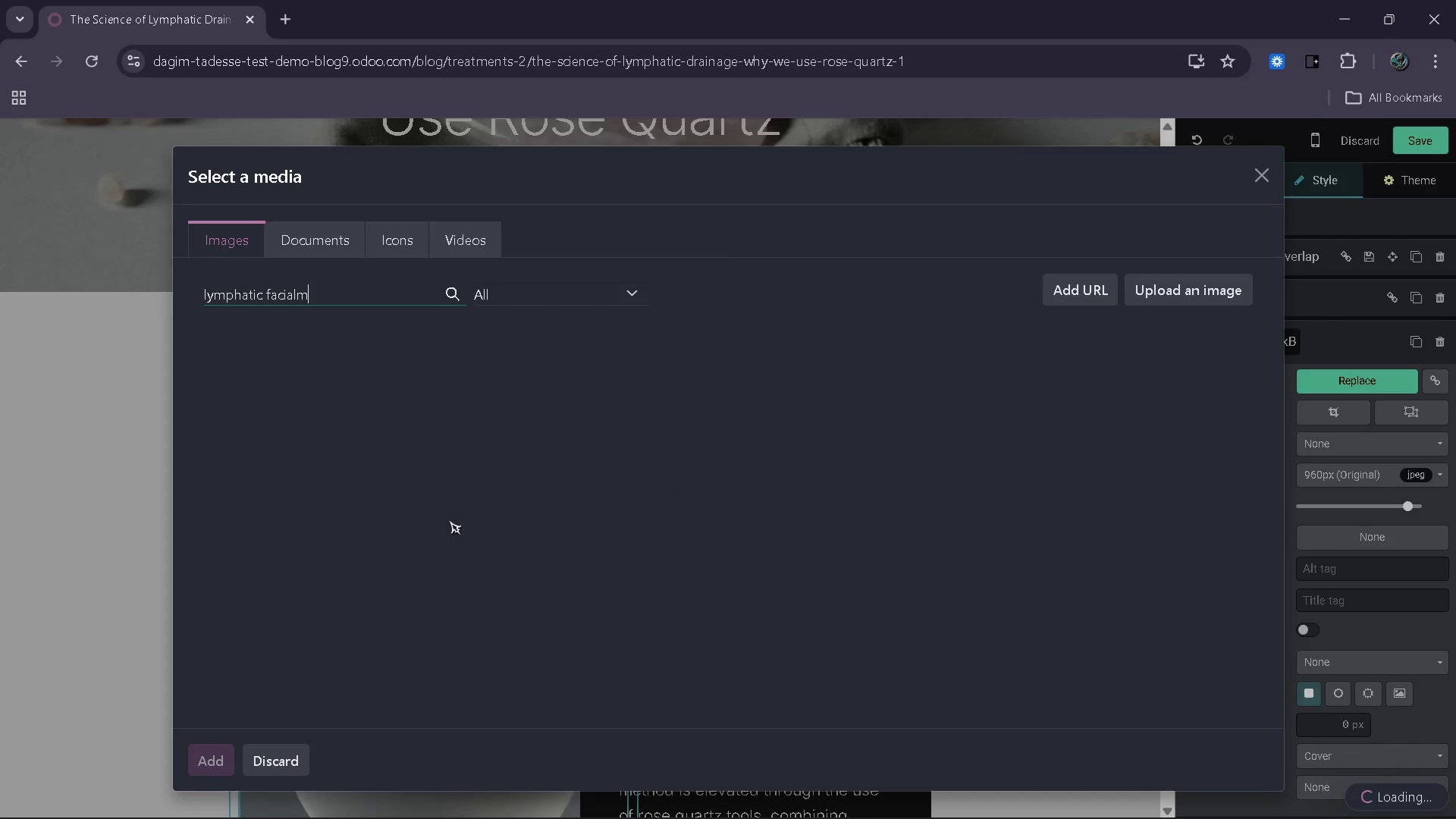 
key(Home)
 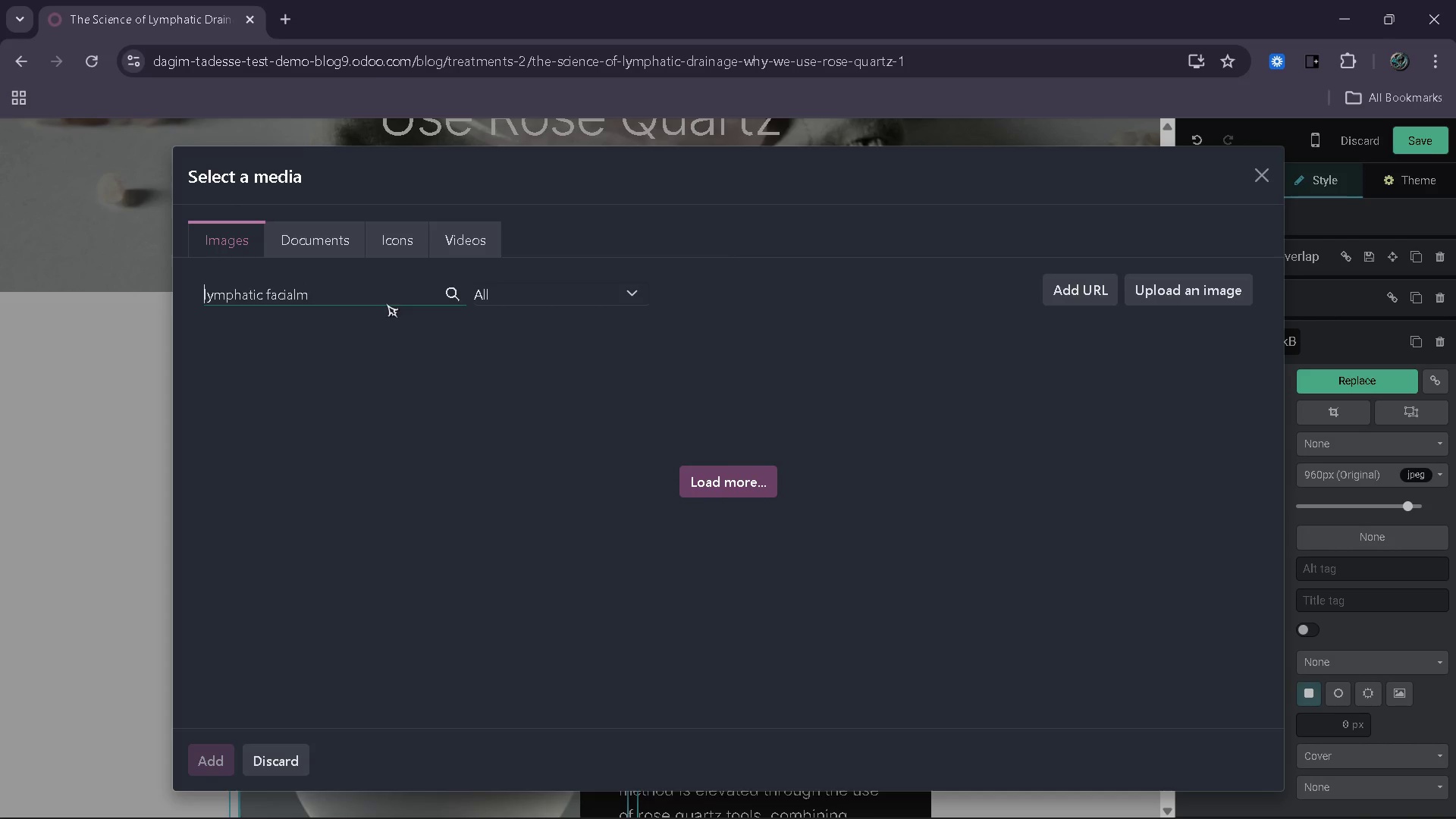 
left_click([373, 291])
 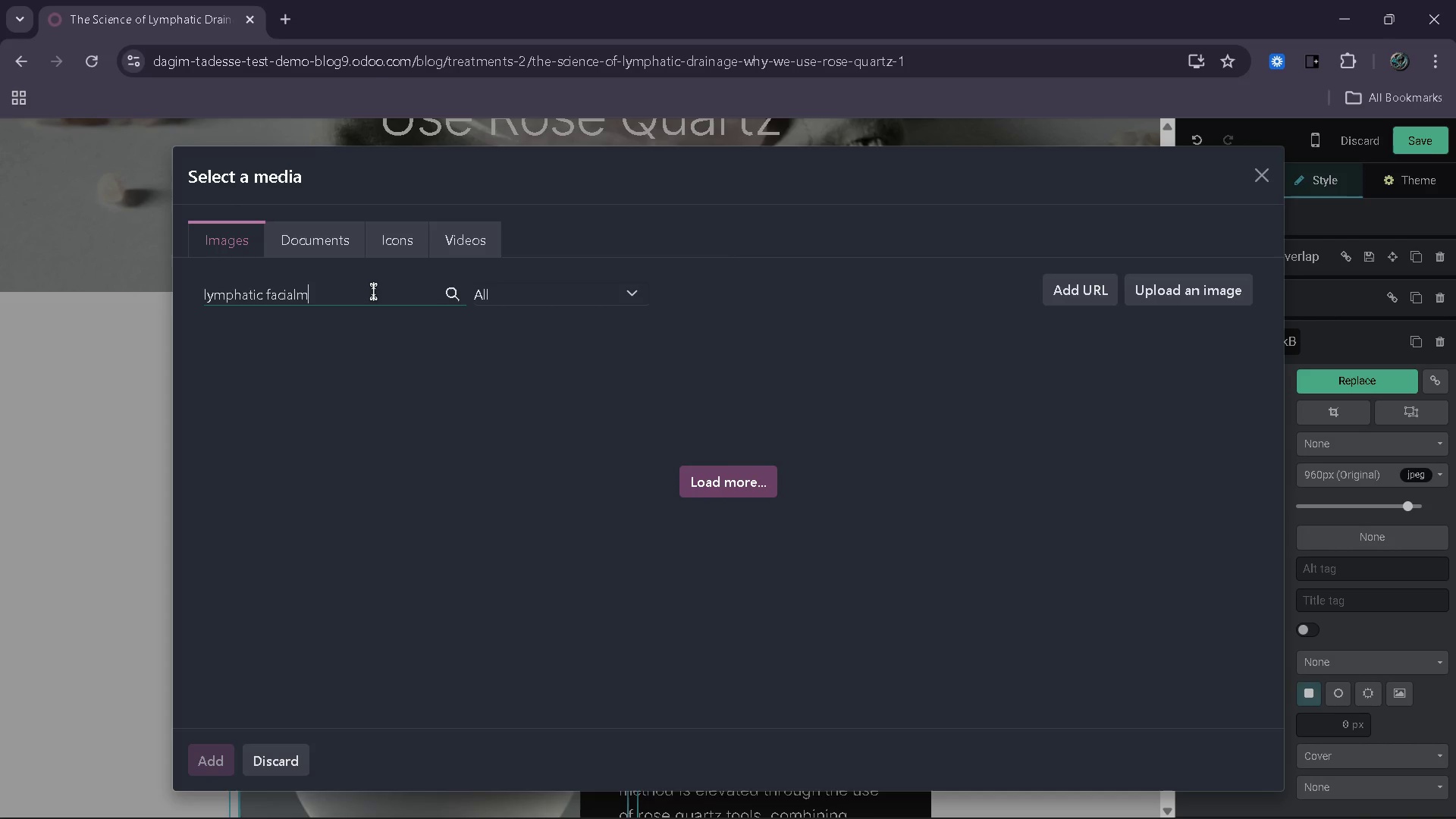 
key(Backspace)
type( massage clode)
key(Backspace)
key(Backspace)
type(se)
key(Backspace)
key(Backspace)
key(Backspace)
key(Backspace)
key(Backspace)
type(spa)
 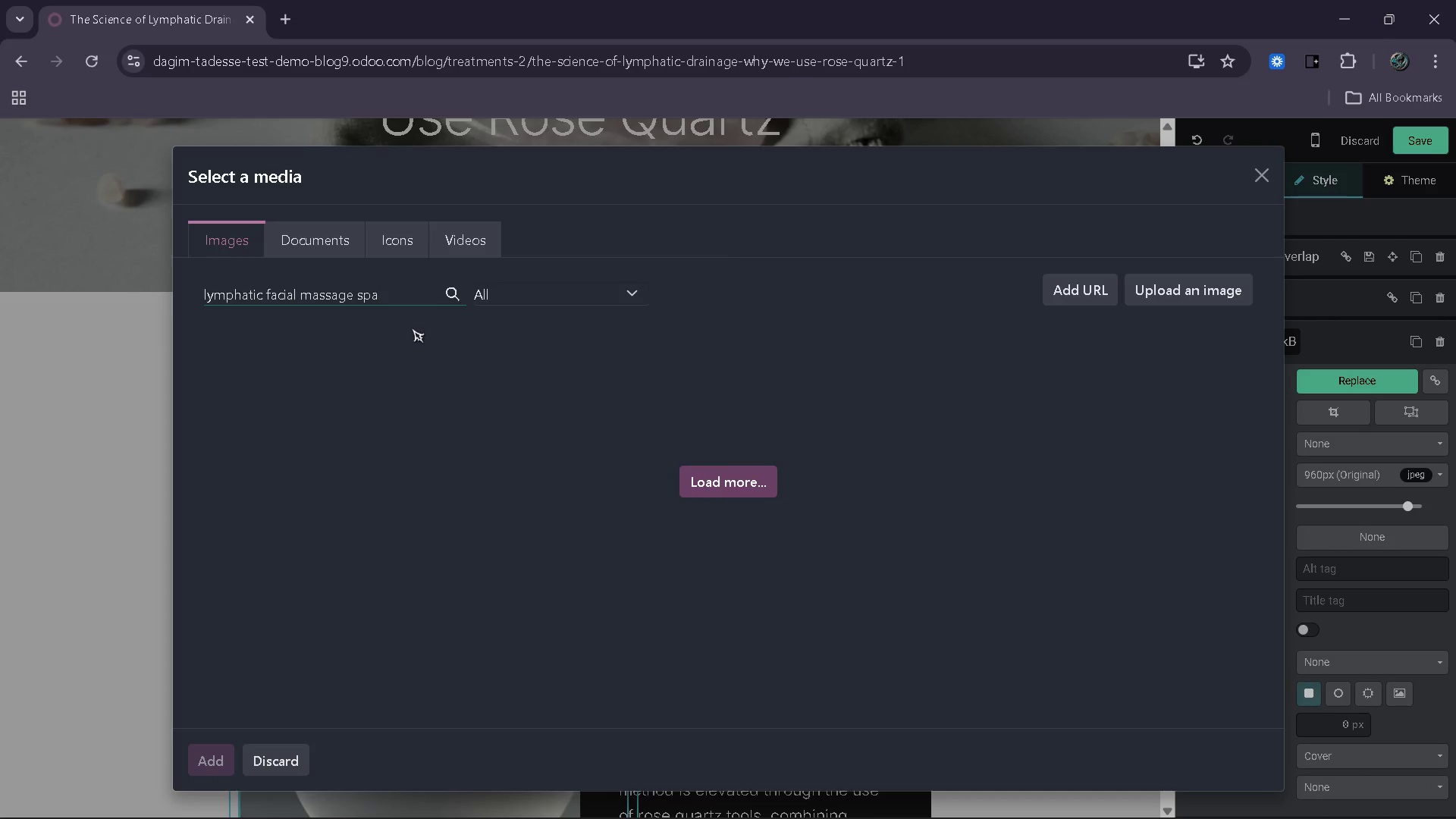 
wait(9.98)
 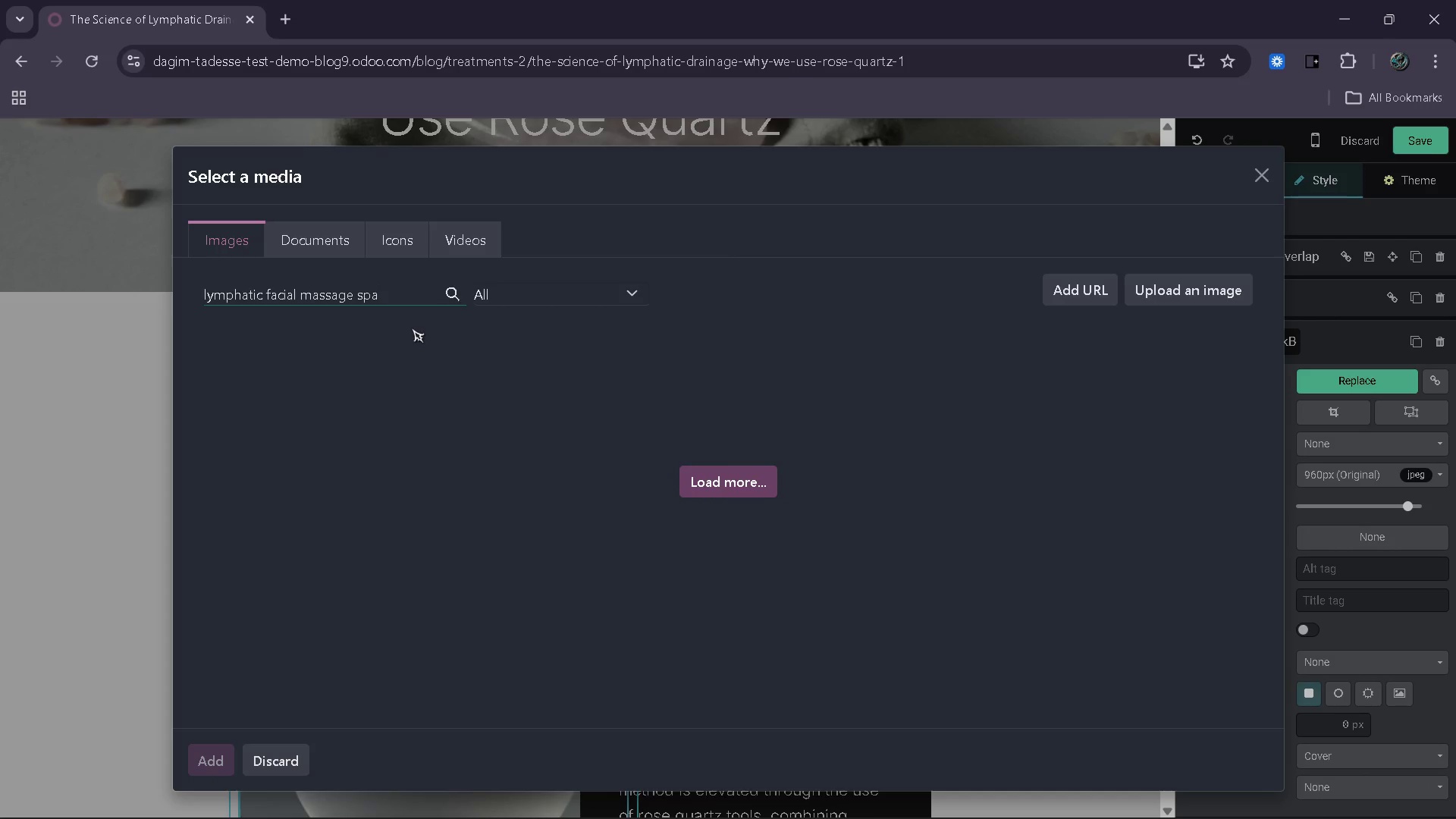 
left_click([730, 480])
 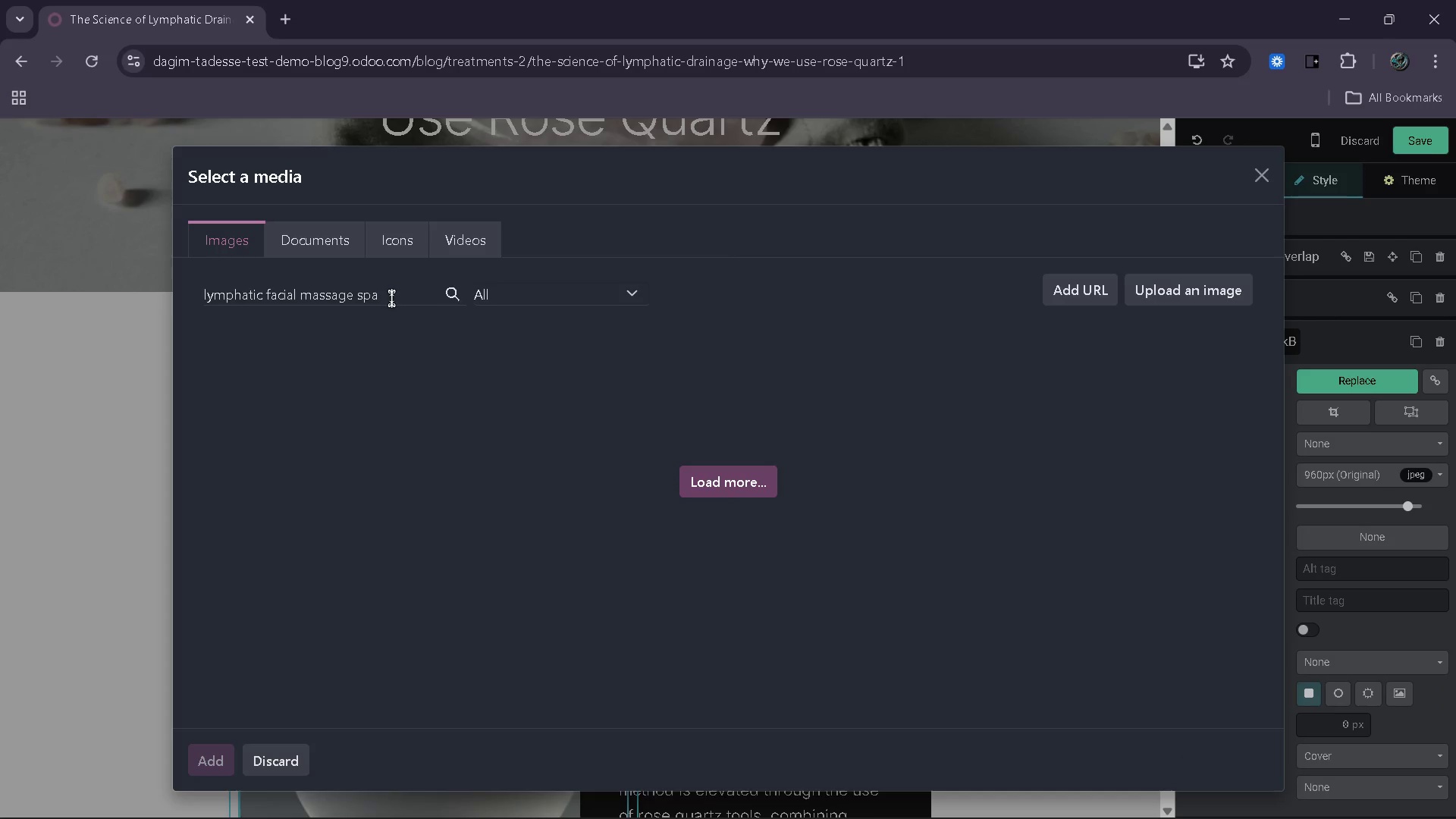 
wait(16.69)
 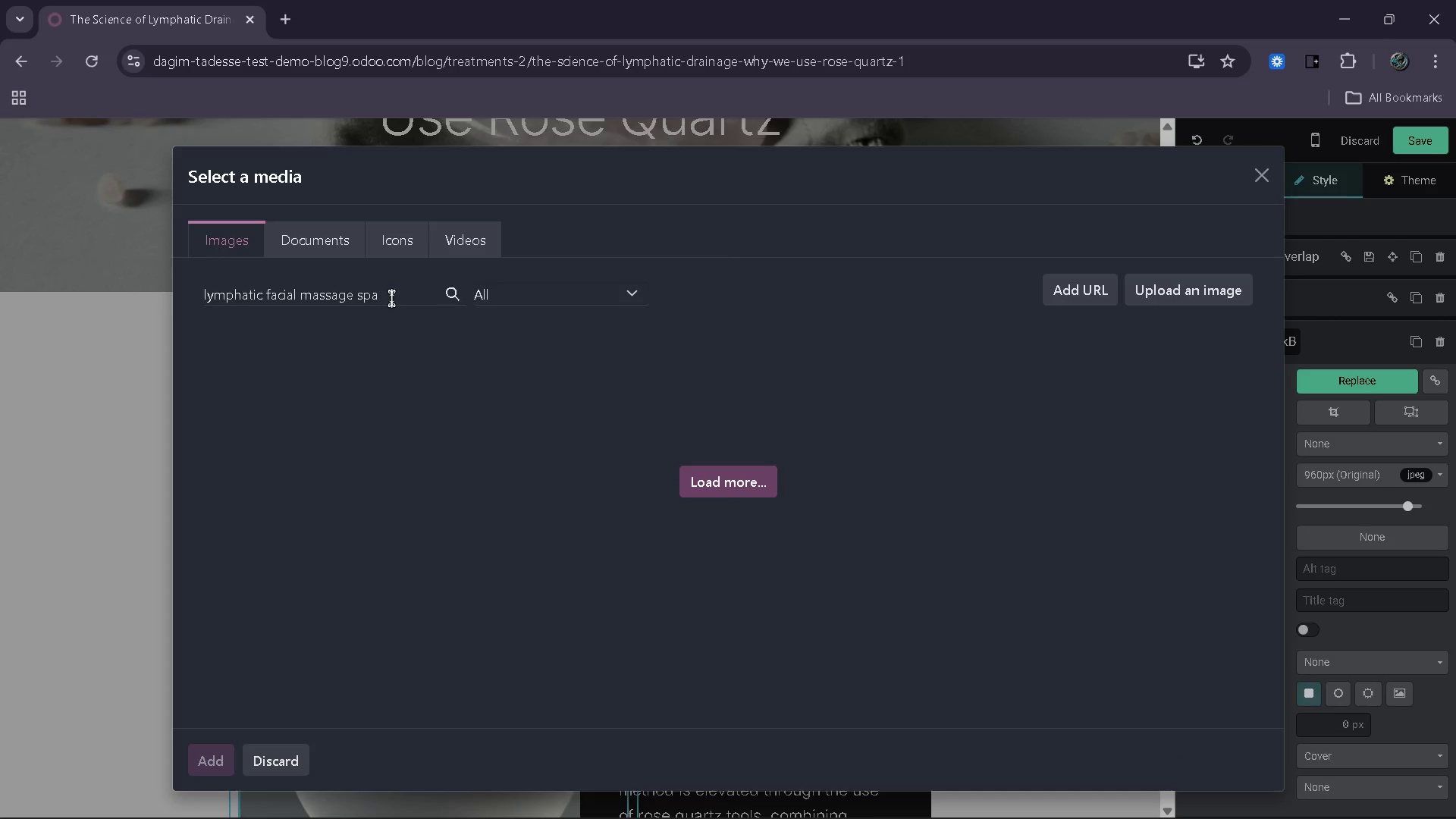 
left_click_drag(start_coordinate=[385, 298], to_coordinate=[157, 290])
 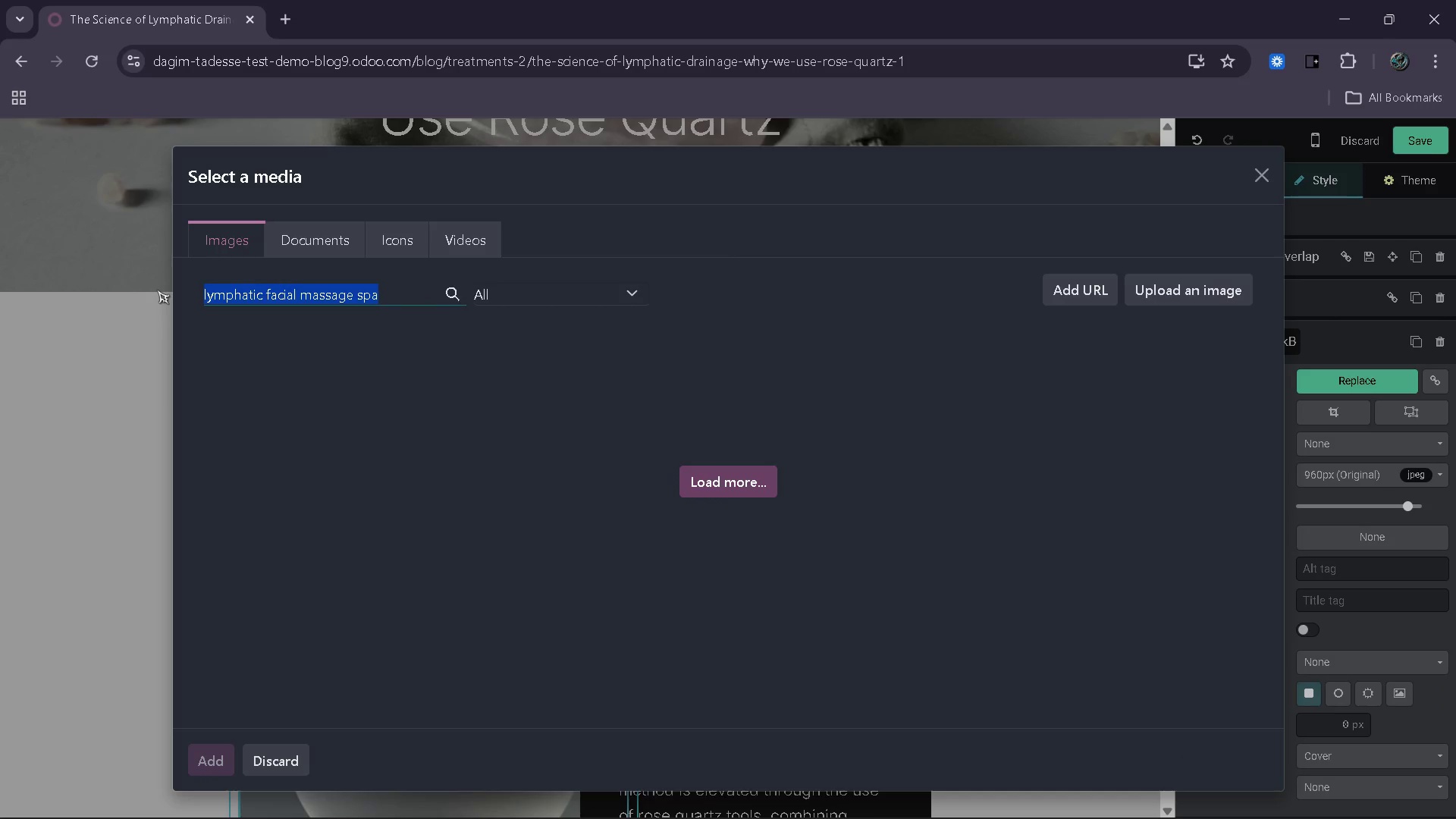 
key(Control+ControlLeft)
 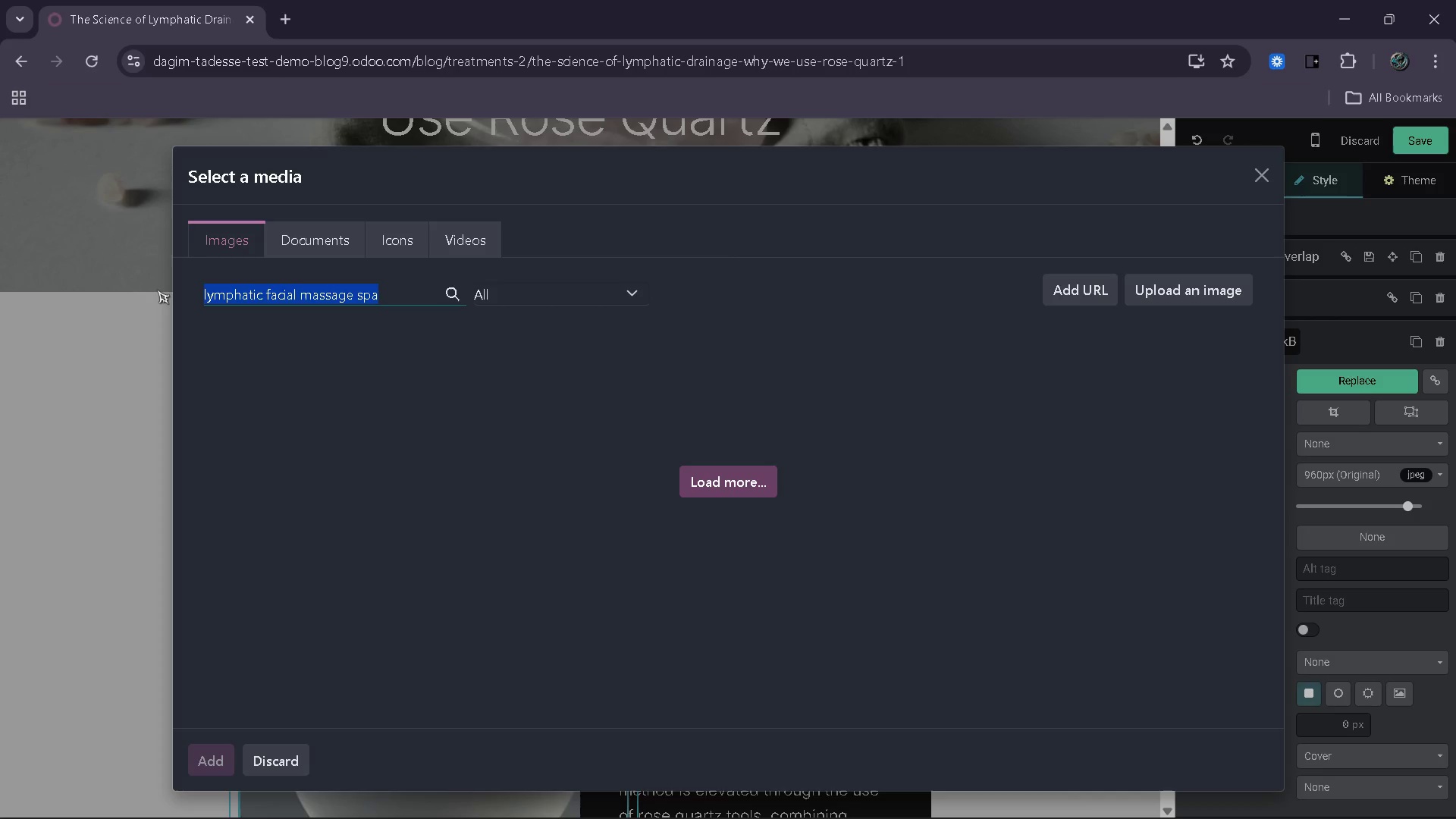 
key(Control+C)
 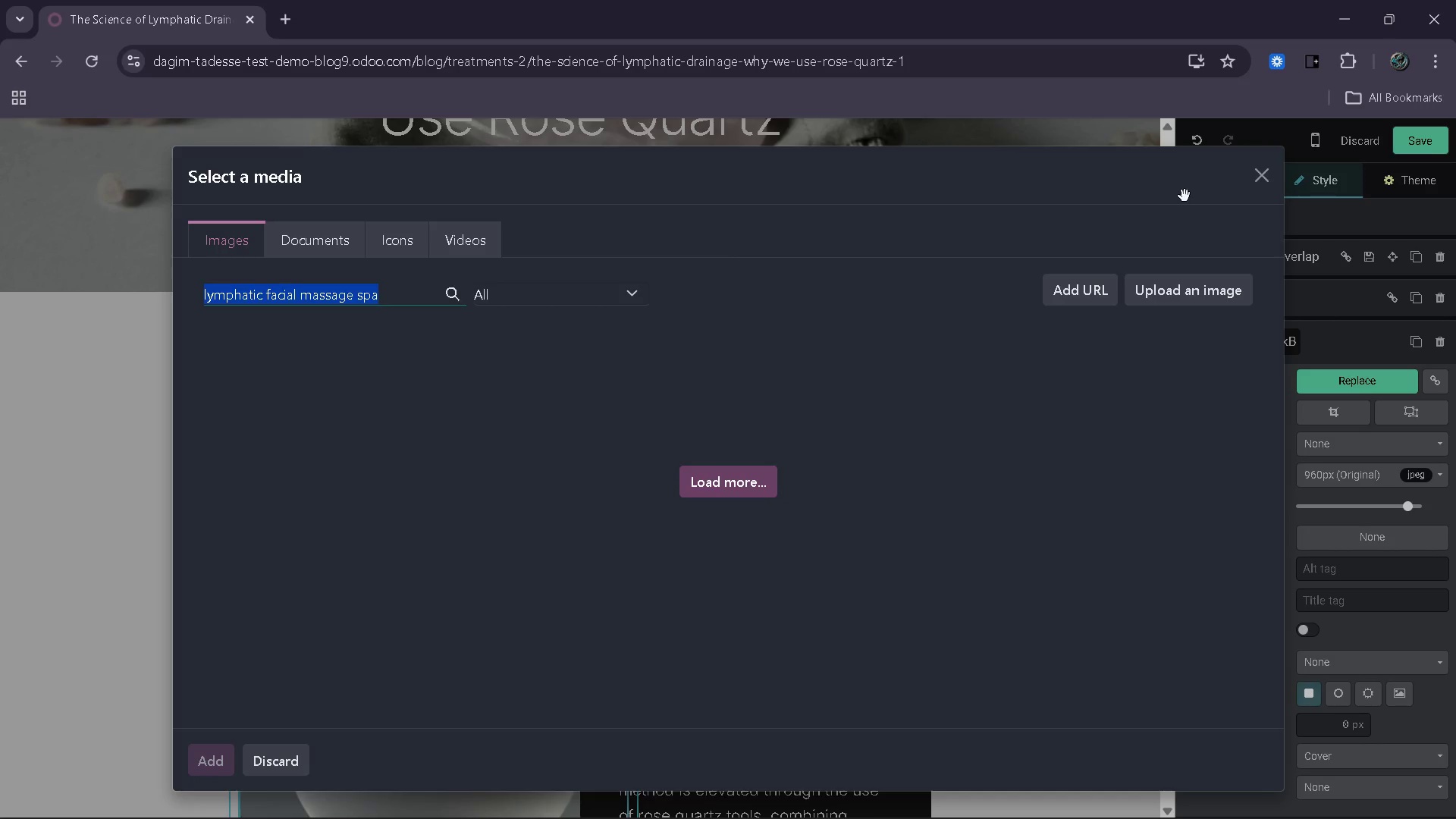 
left_click([1260, 185])
 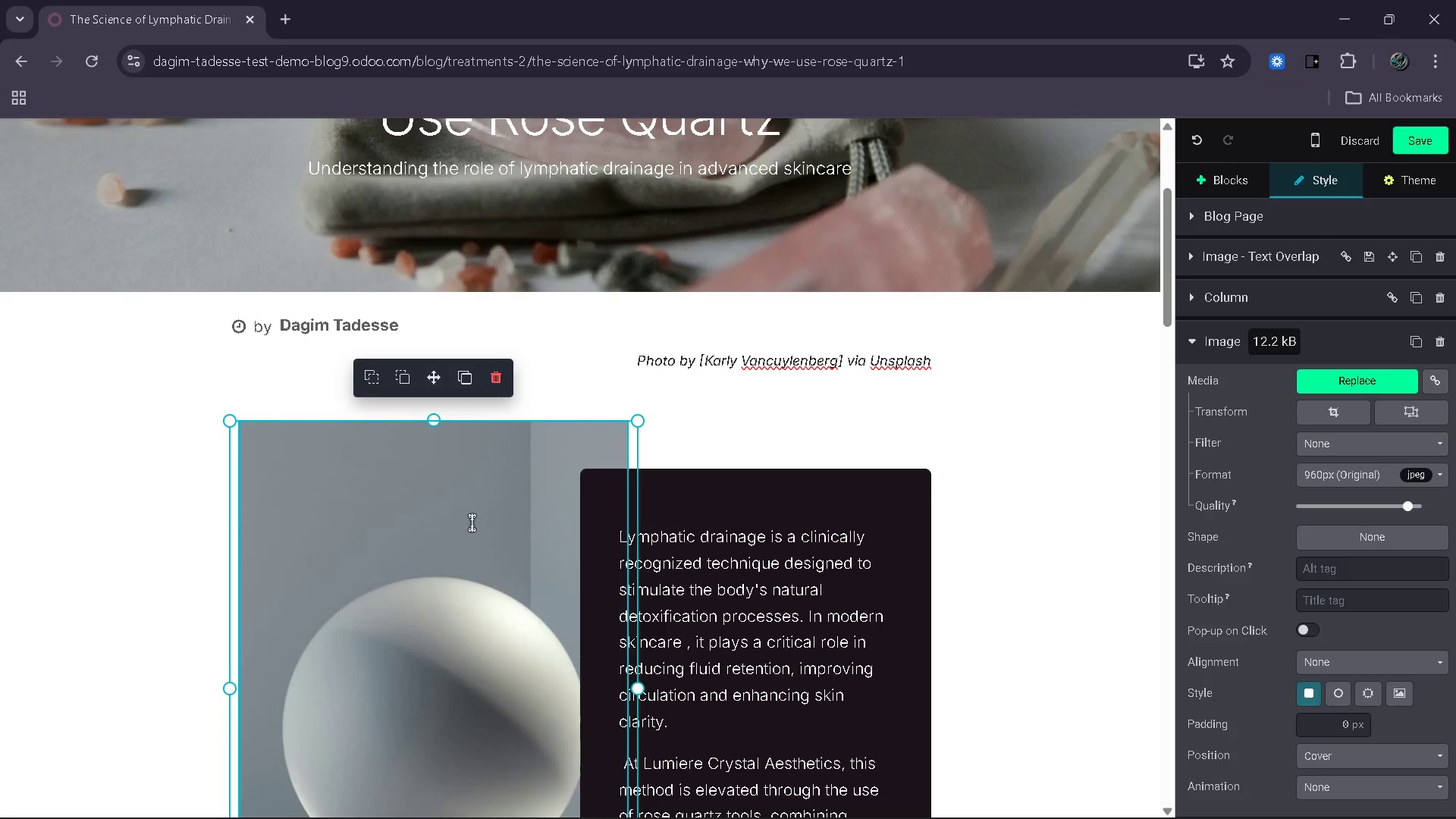 
double_click([472, 522])
 